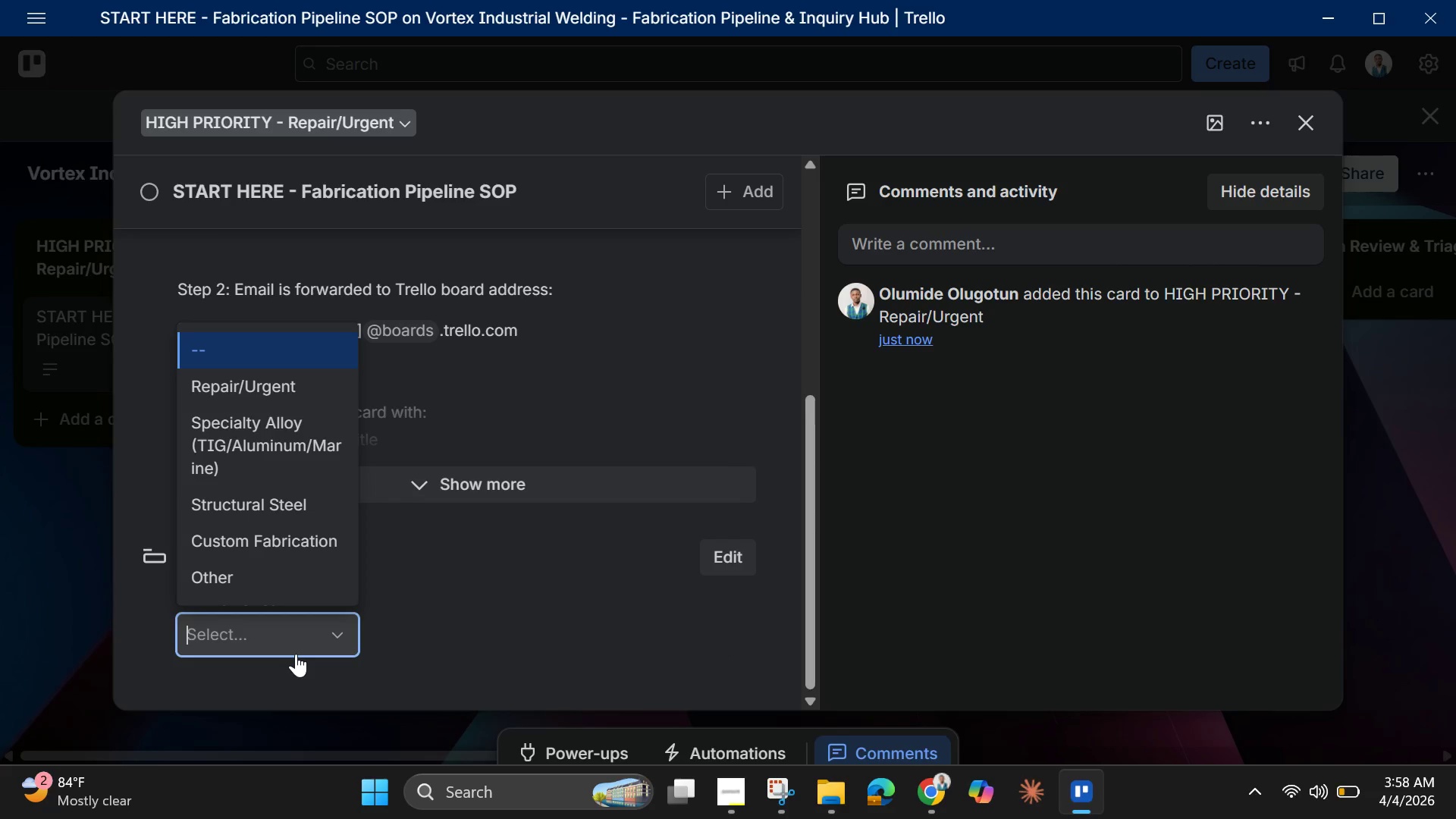 
left_click([460, 607])
 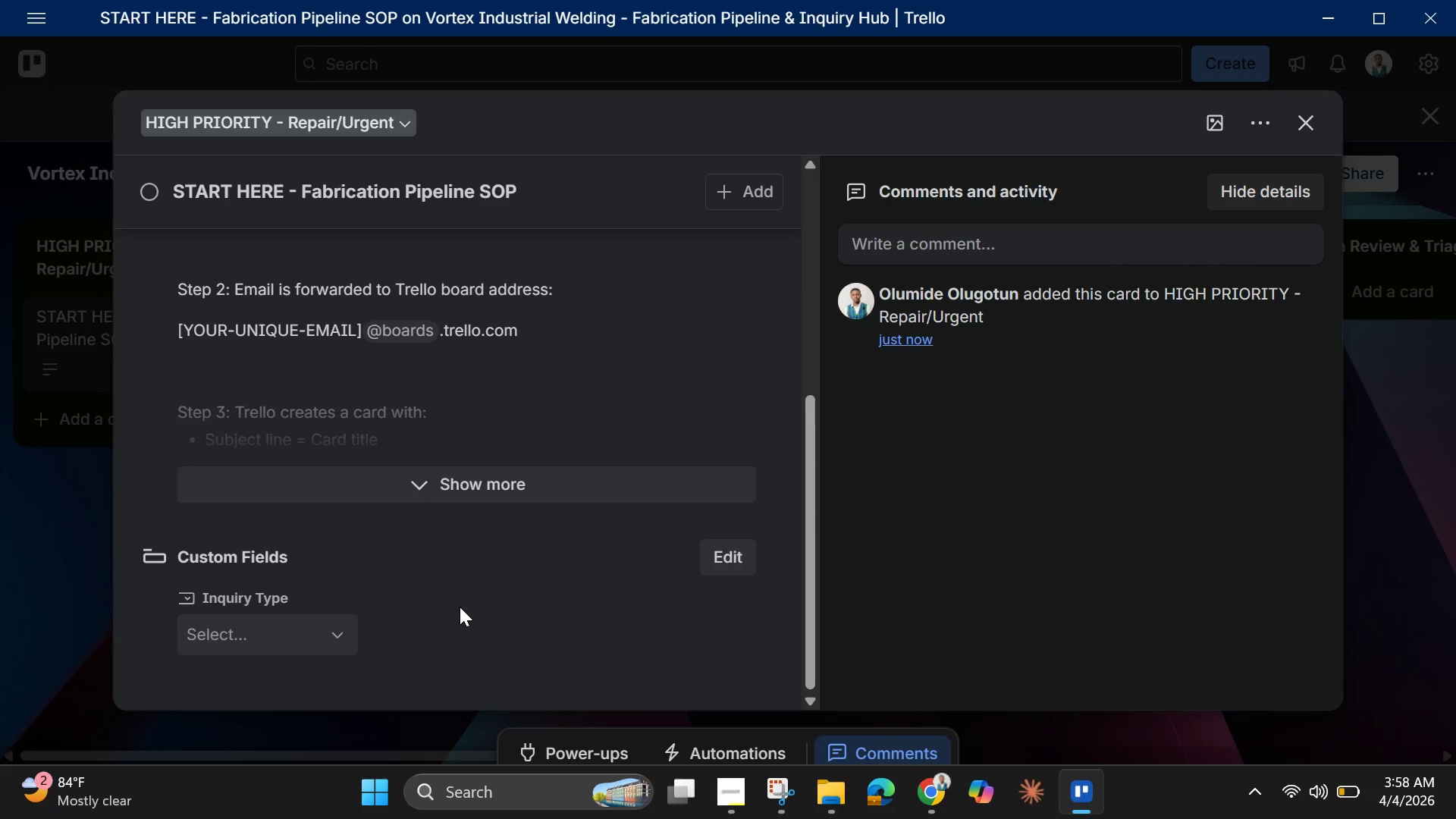 
scroll: coordinate [448, 540], scroll_direction: up, amount: 13.0
 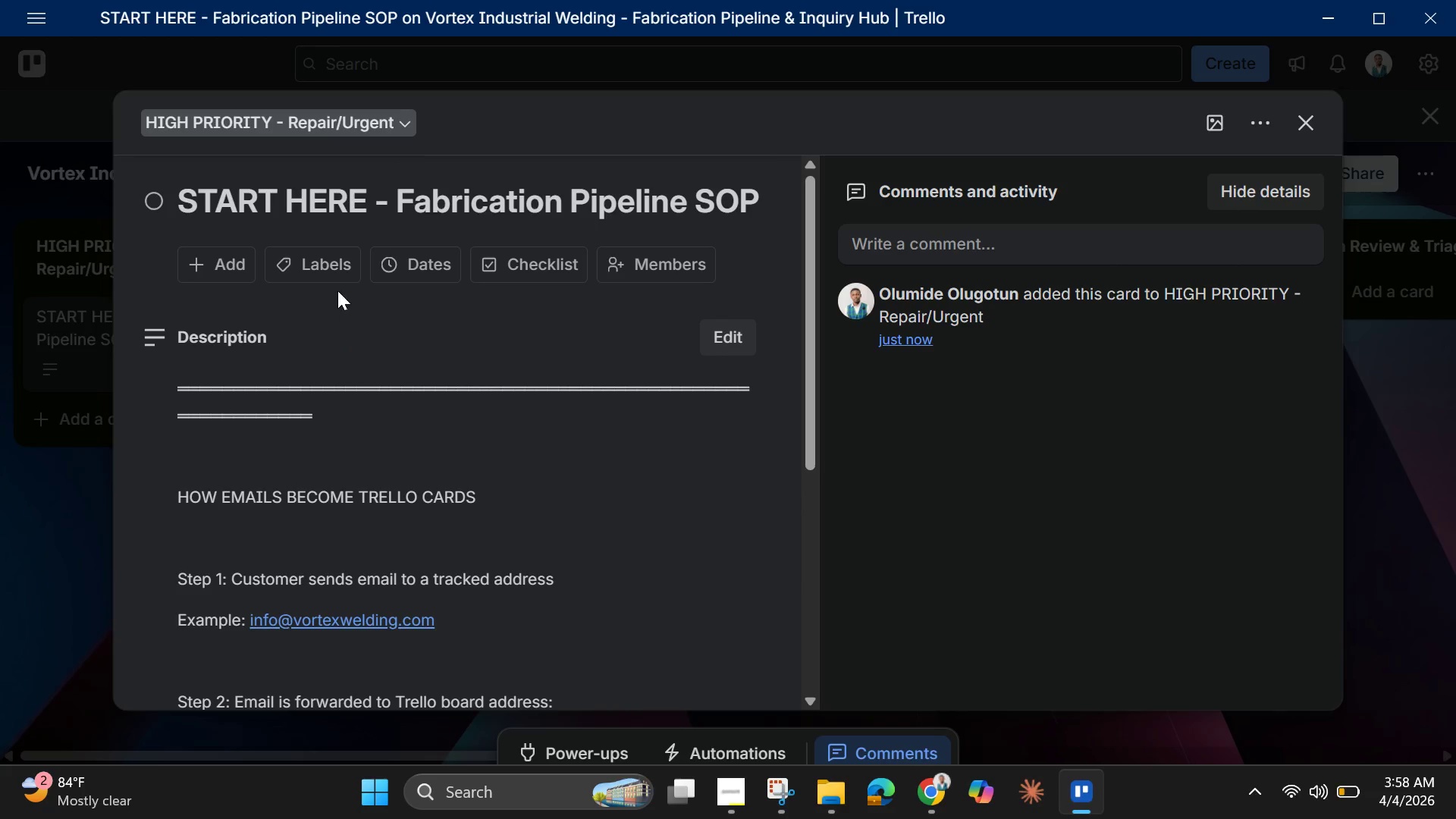 
left_click([325, 265])
 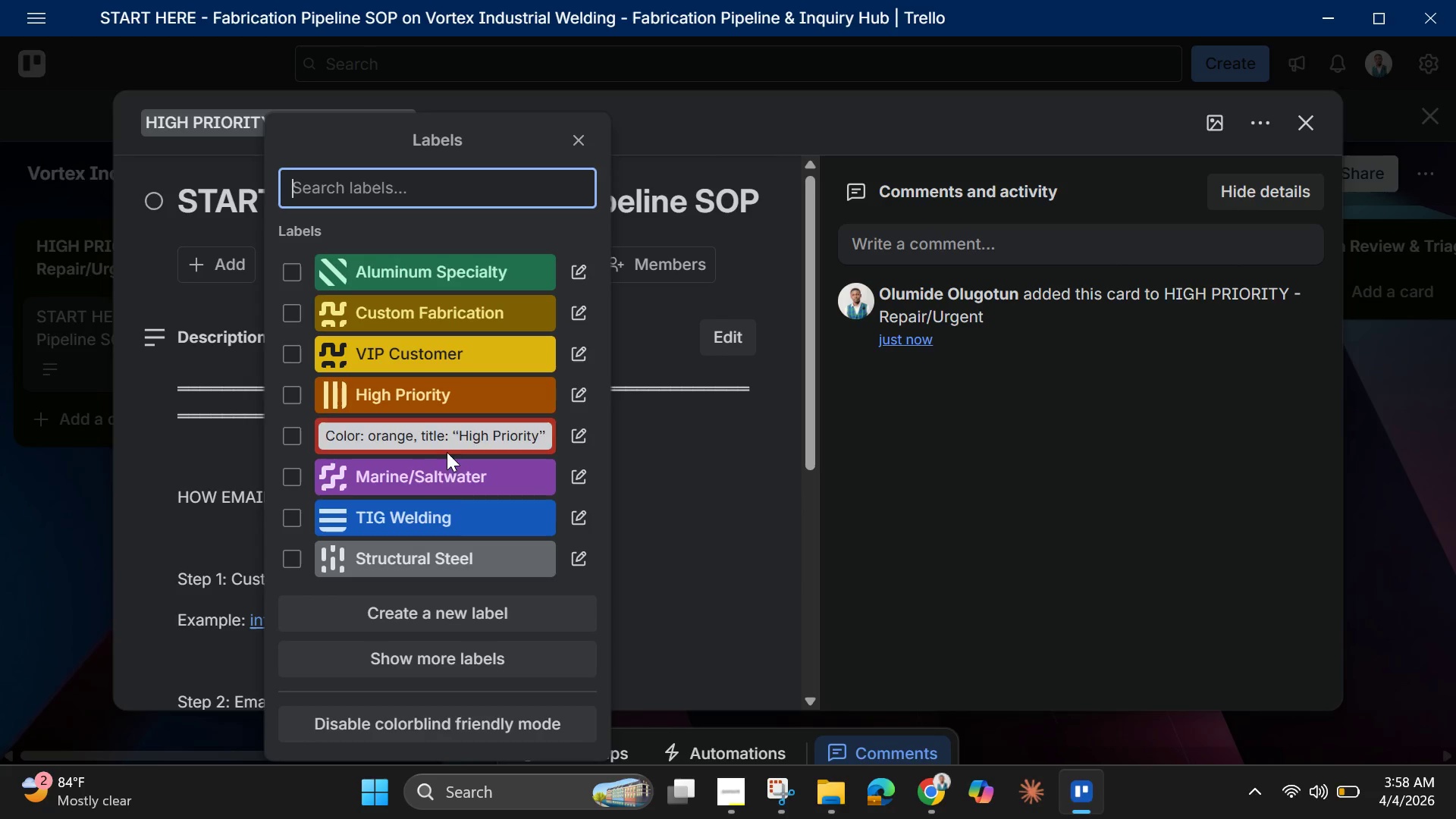 
scroll: coordinate [444, 522], scroll_direction: down, amount: 2.0
 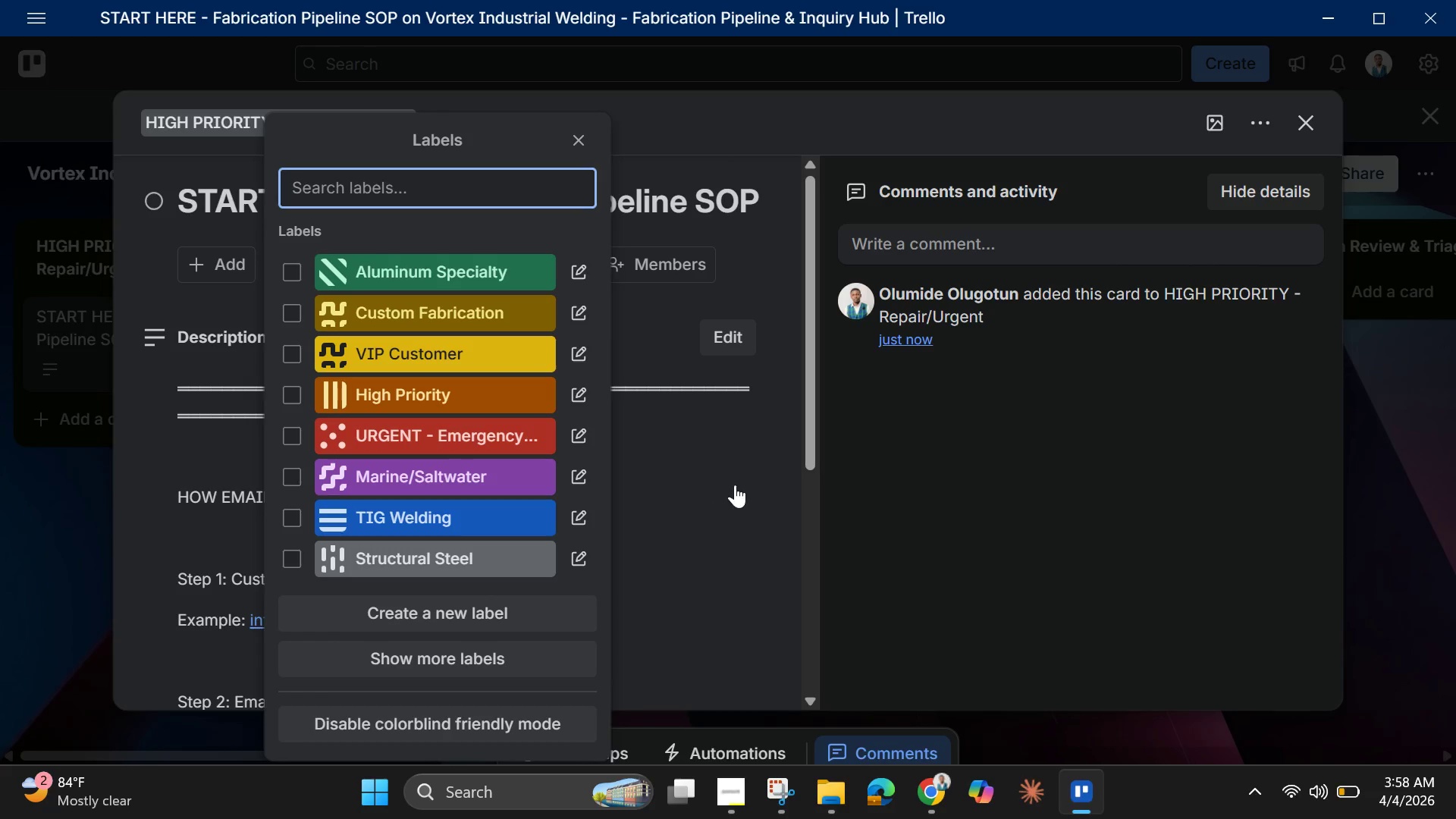 
wait(13.1)
 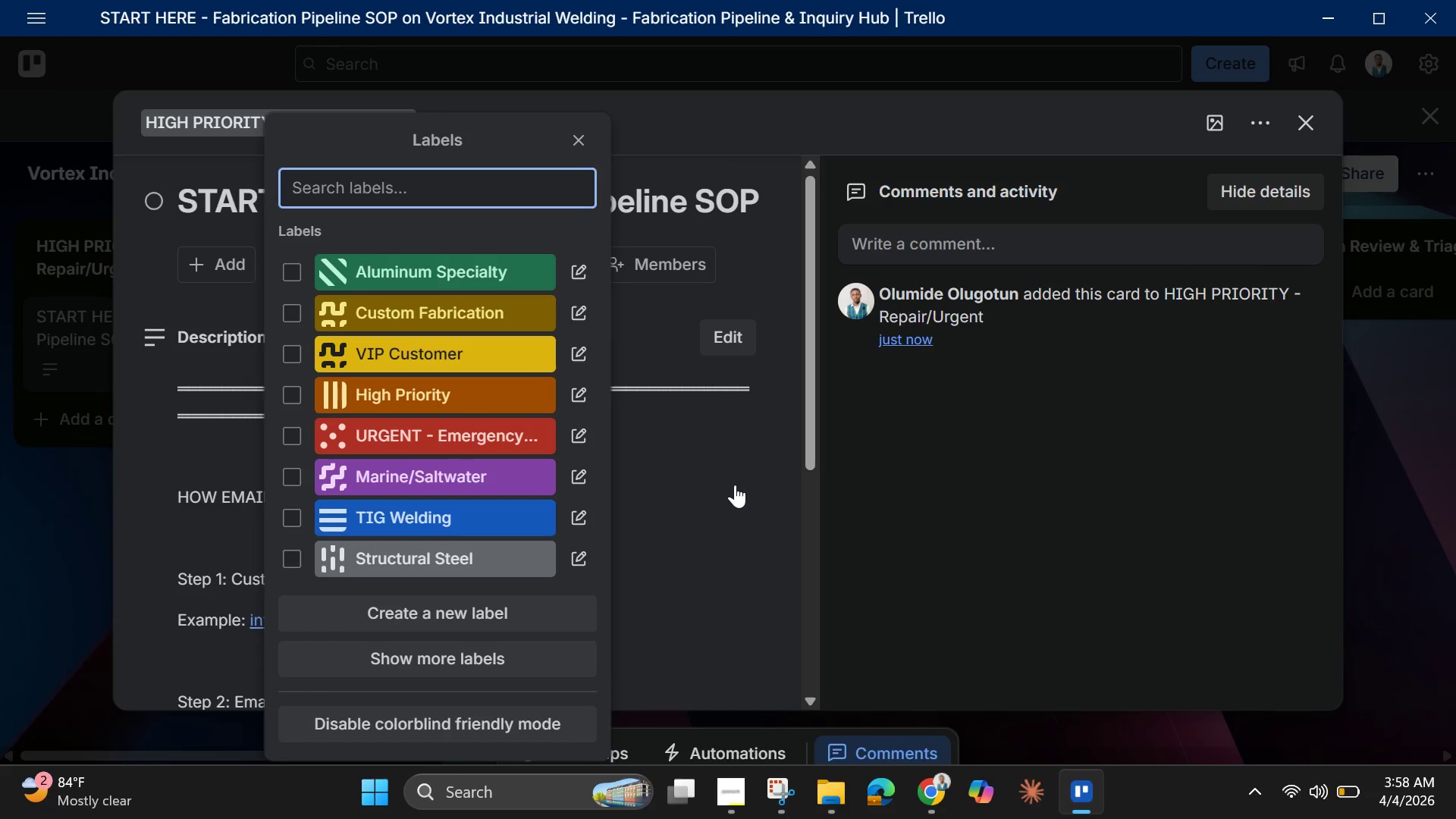 
left_click([479, 614])
 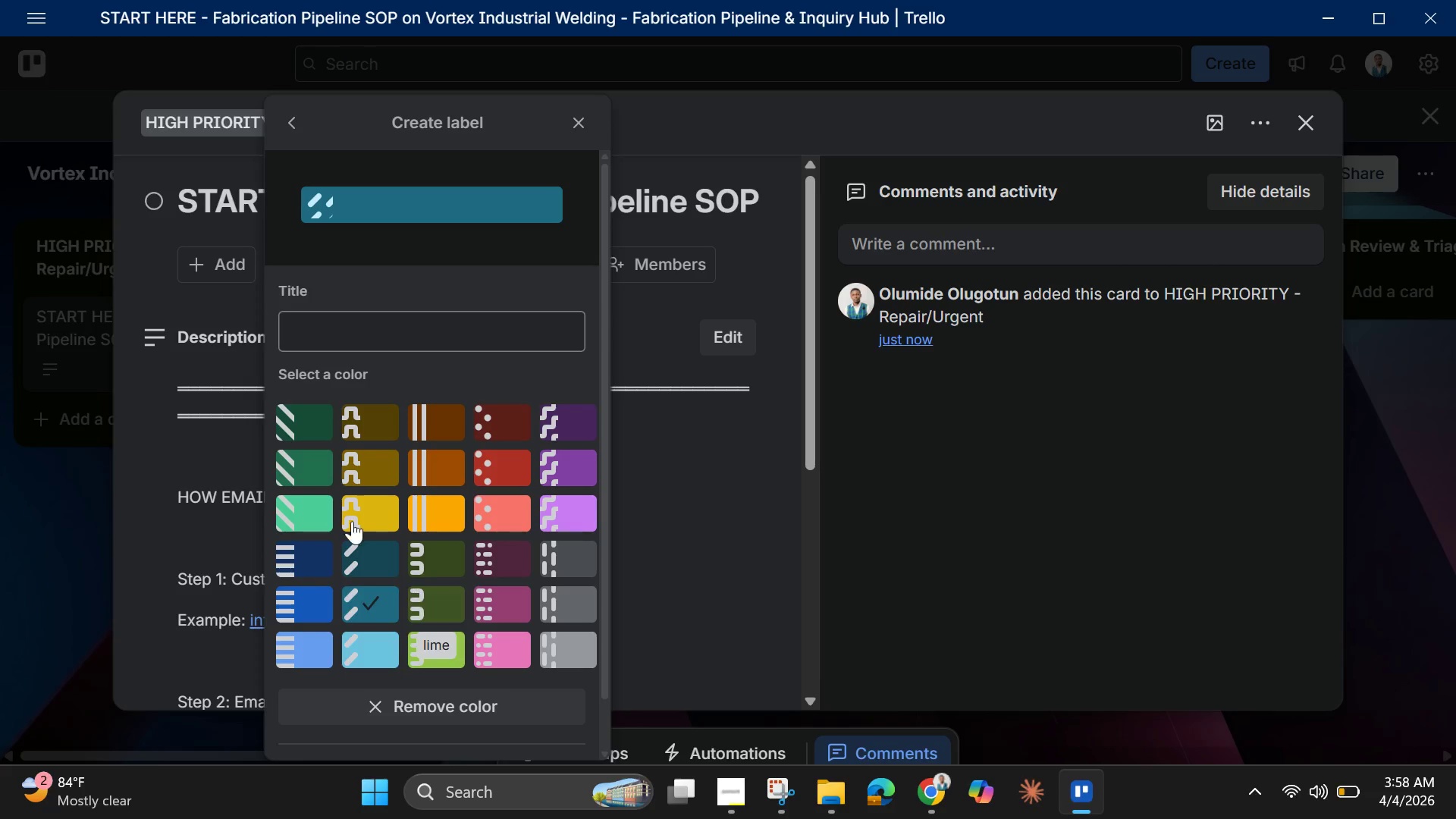 
left_click([308, 470])
 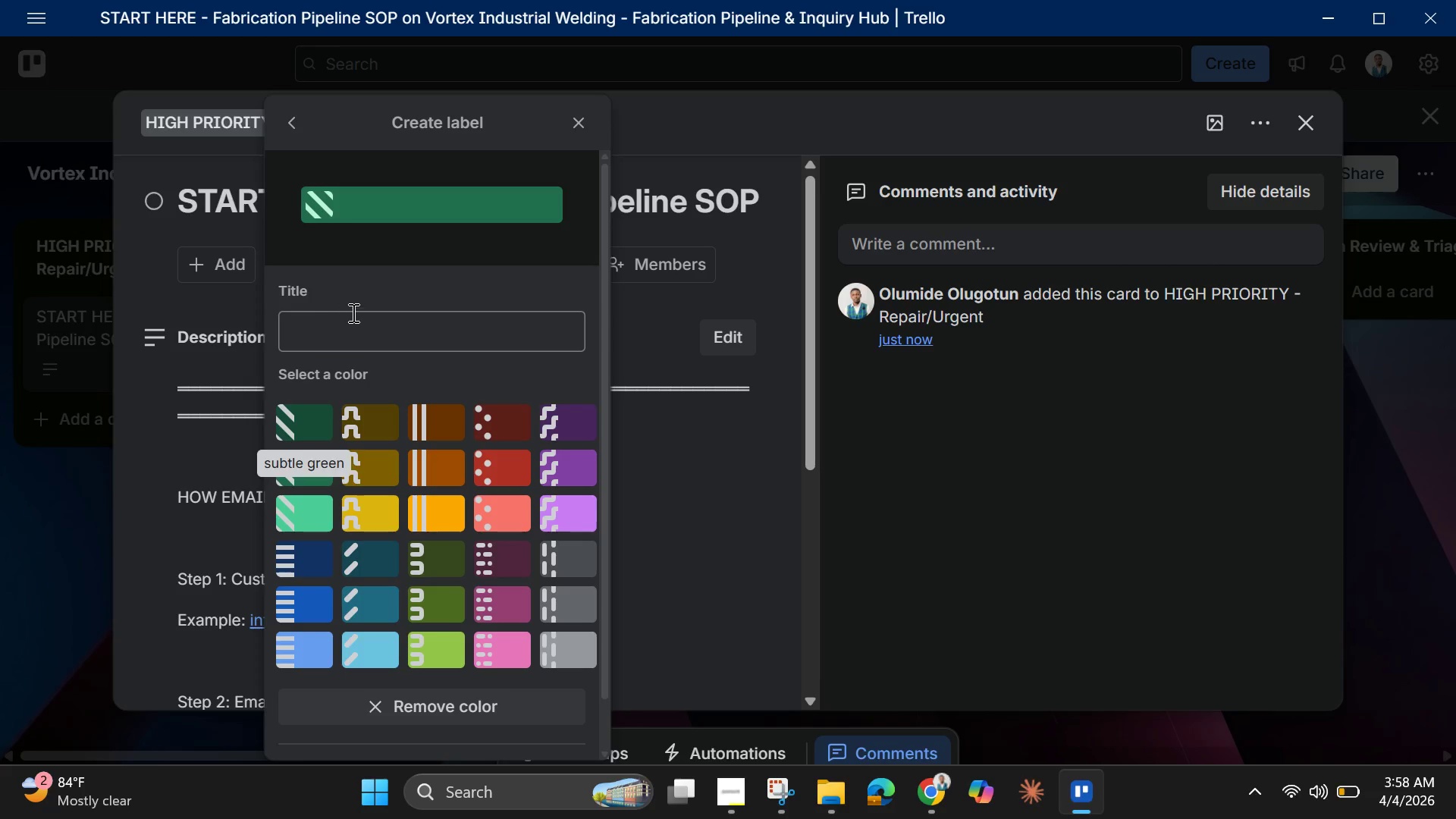 
left_click([352, 312])
 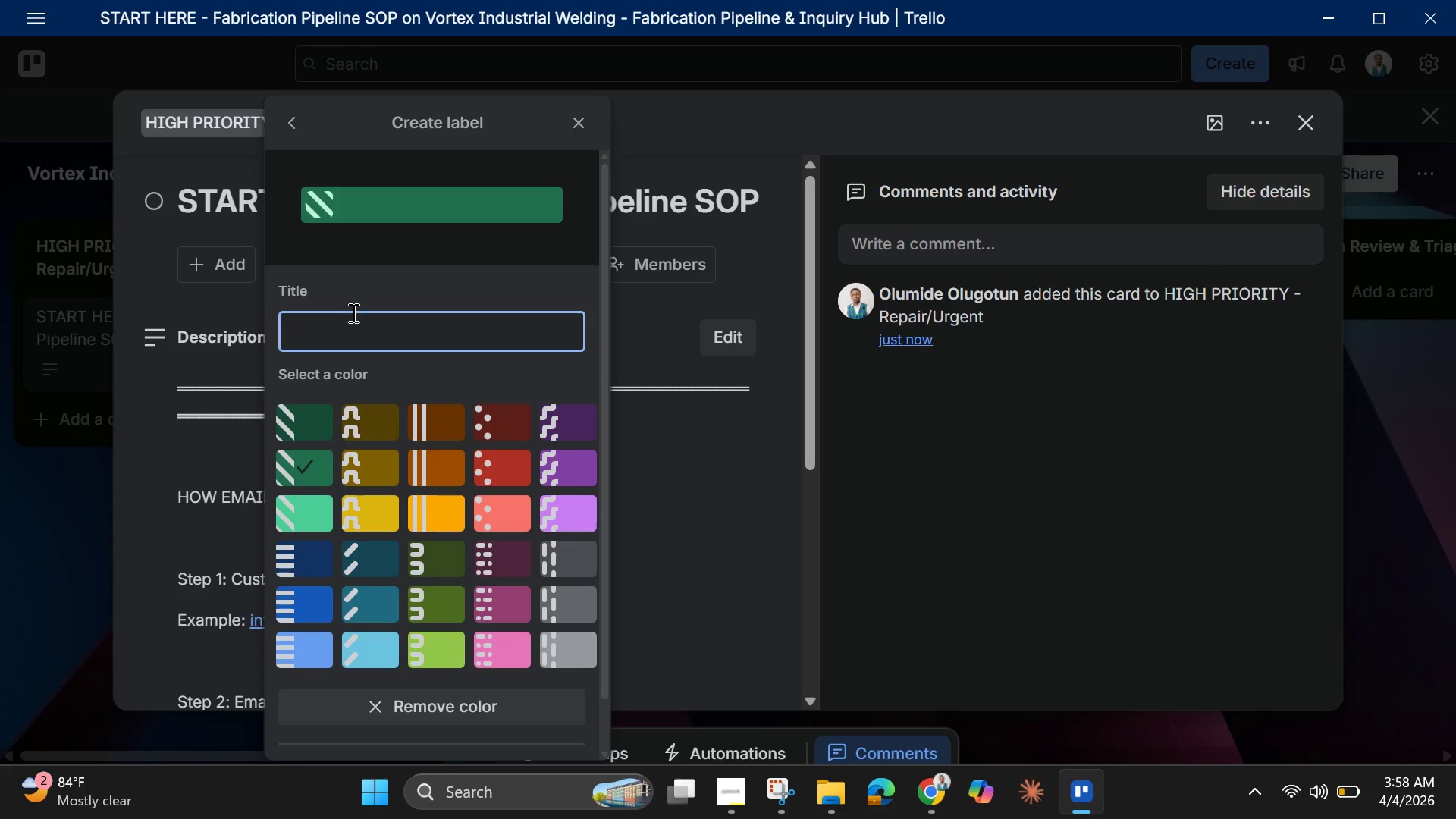 
type(On Track)
 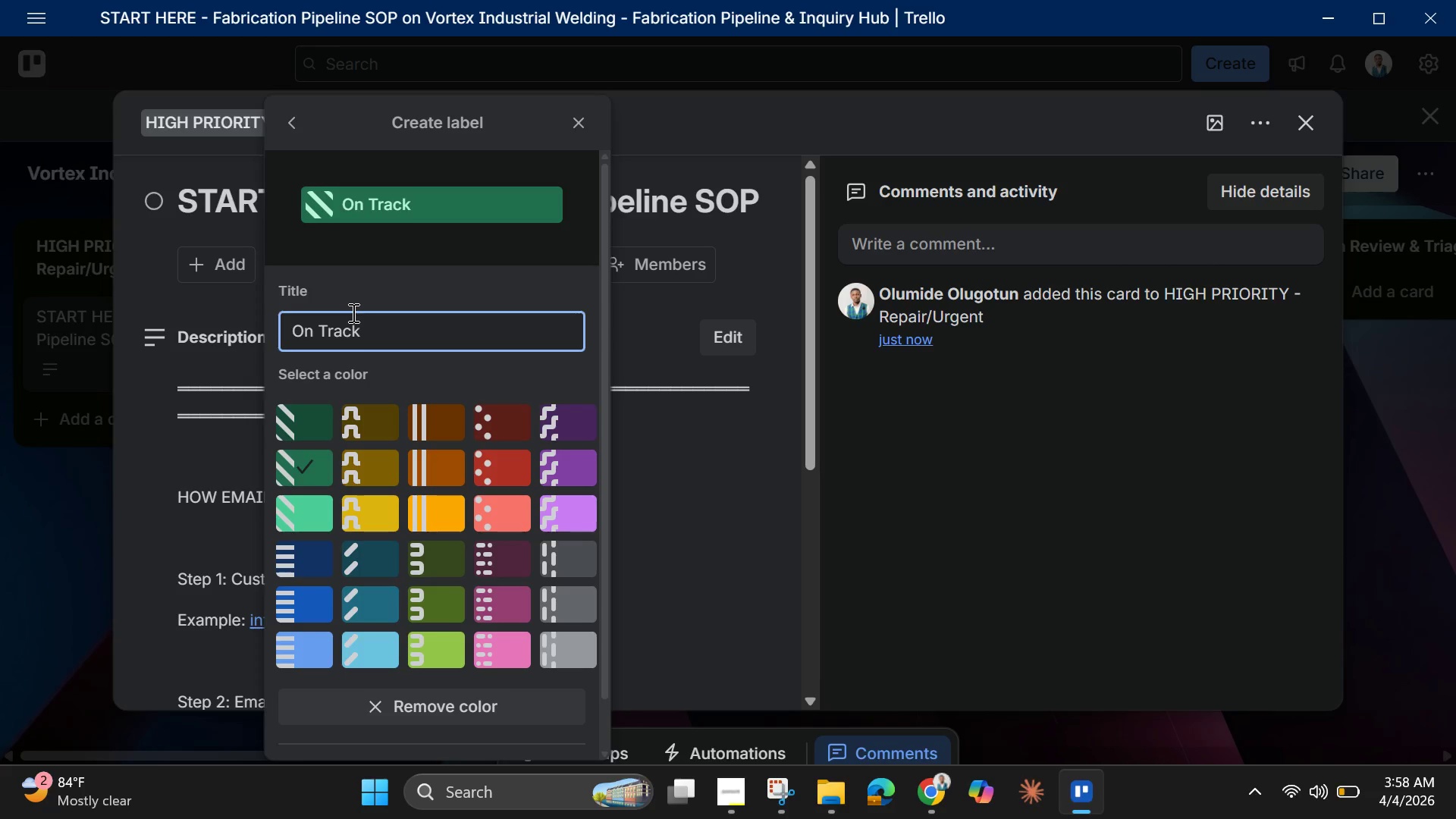 
 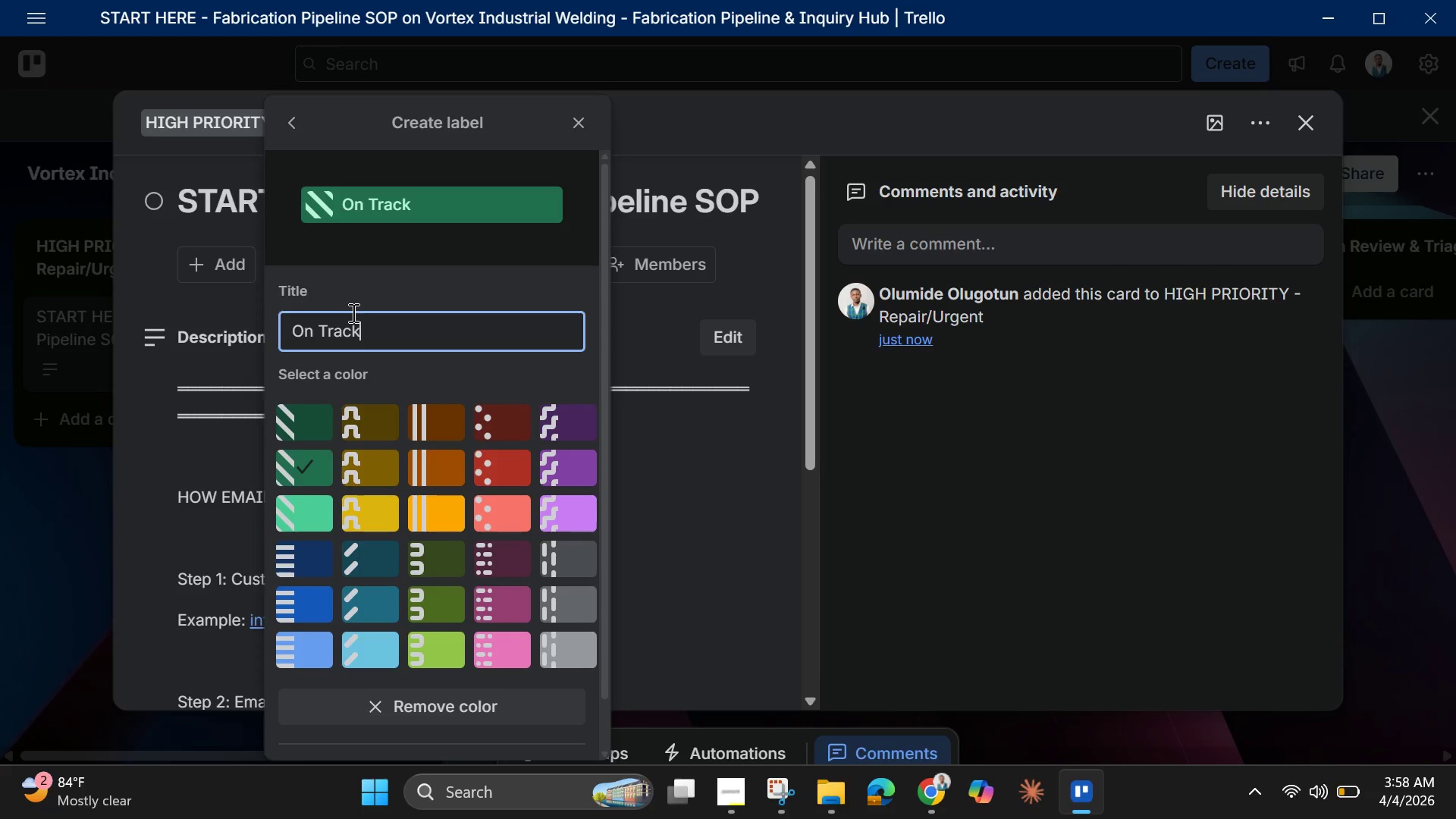 
key(Enter)
 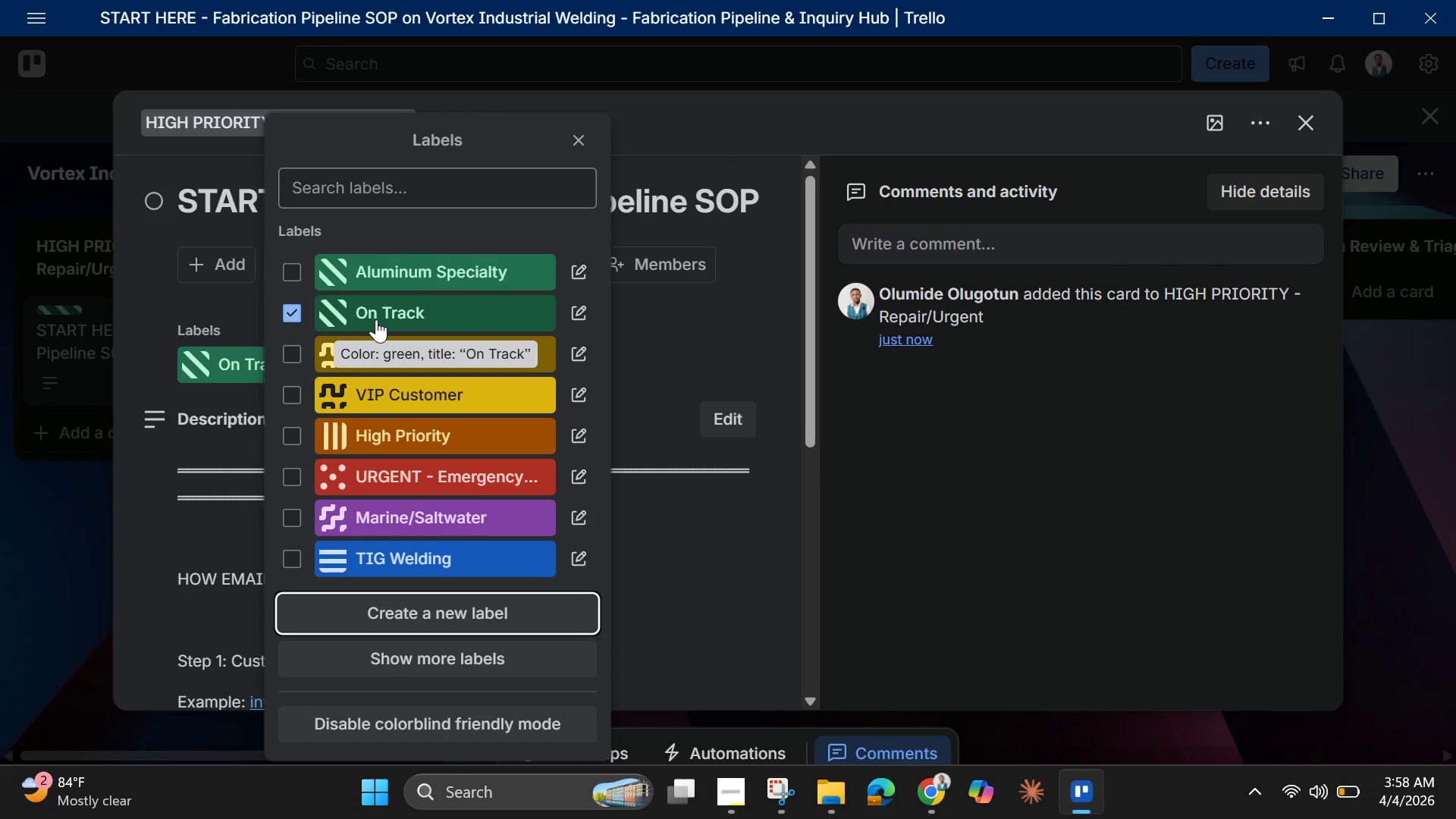 
mouse_move([473, 282])
 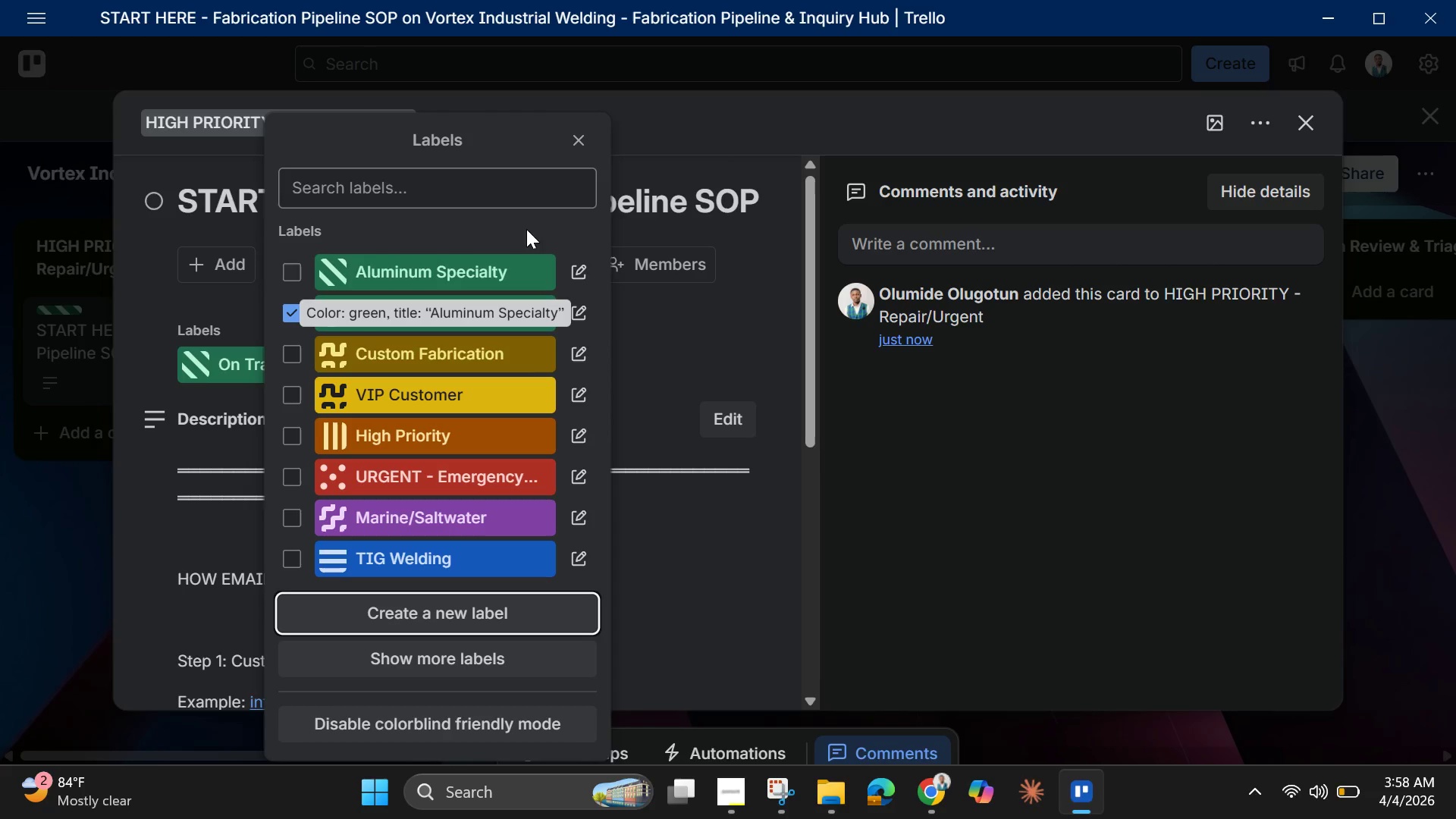 
left_click([573, 140])
 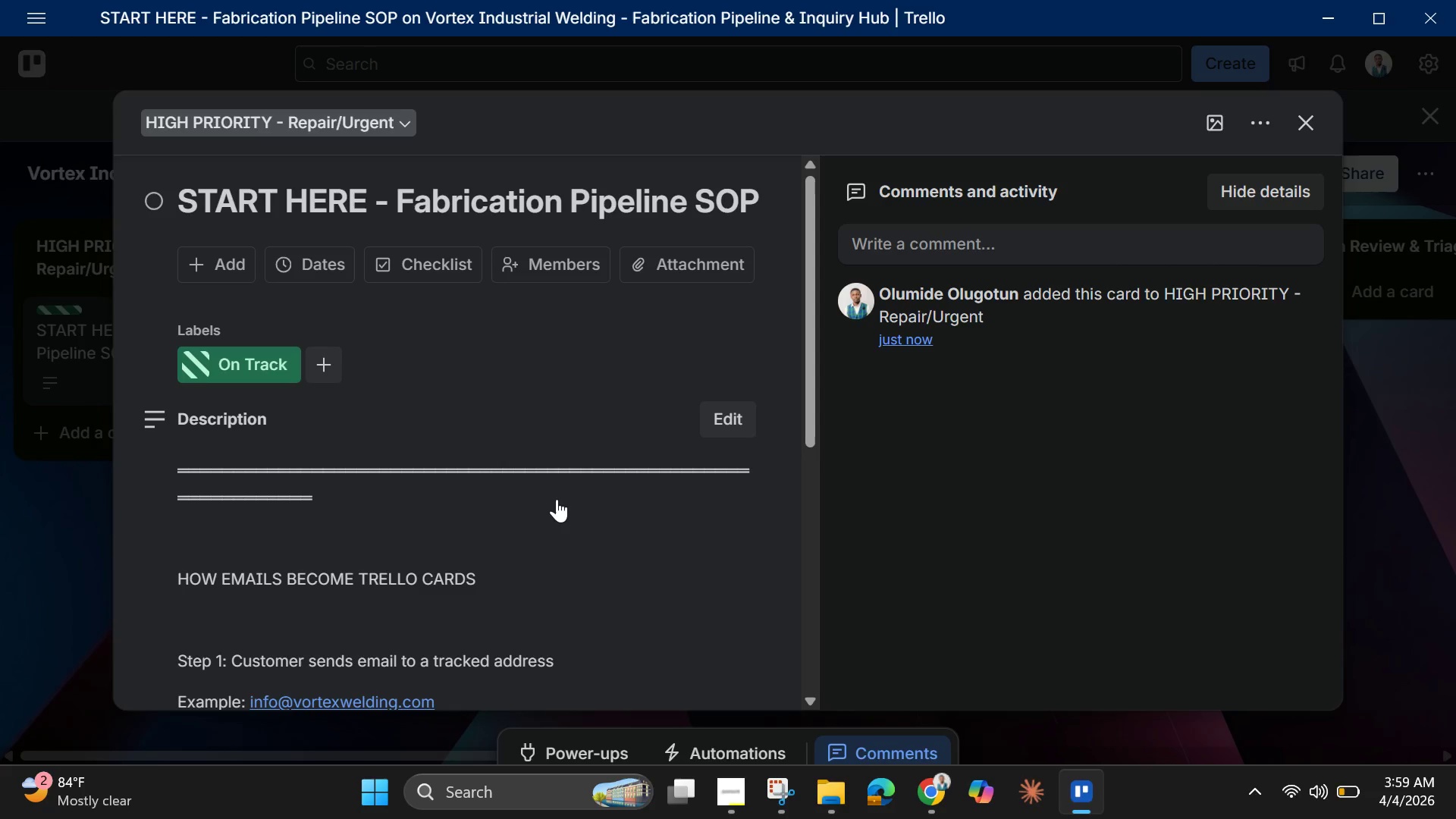 
wait(20.2)
 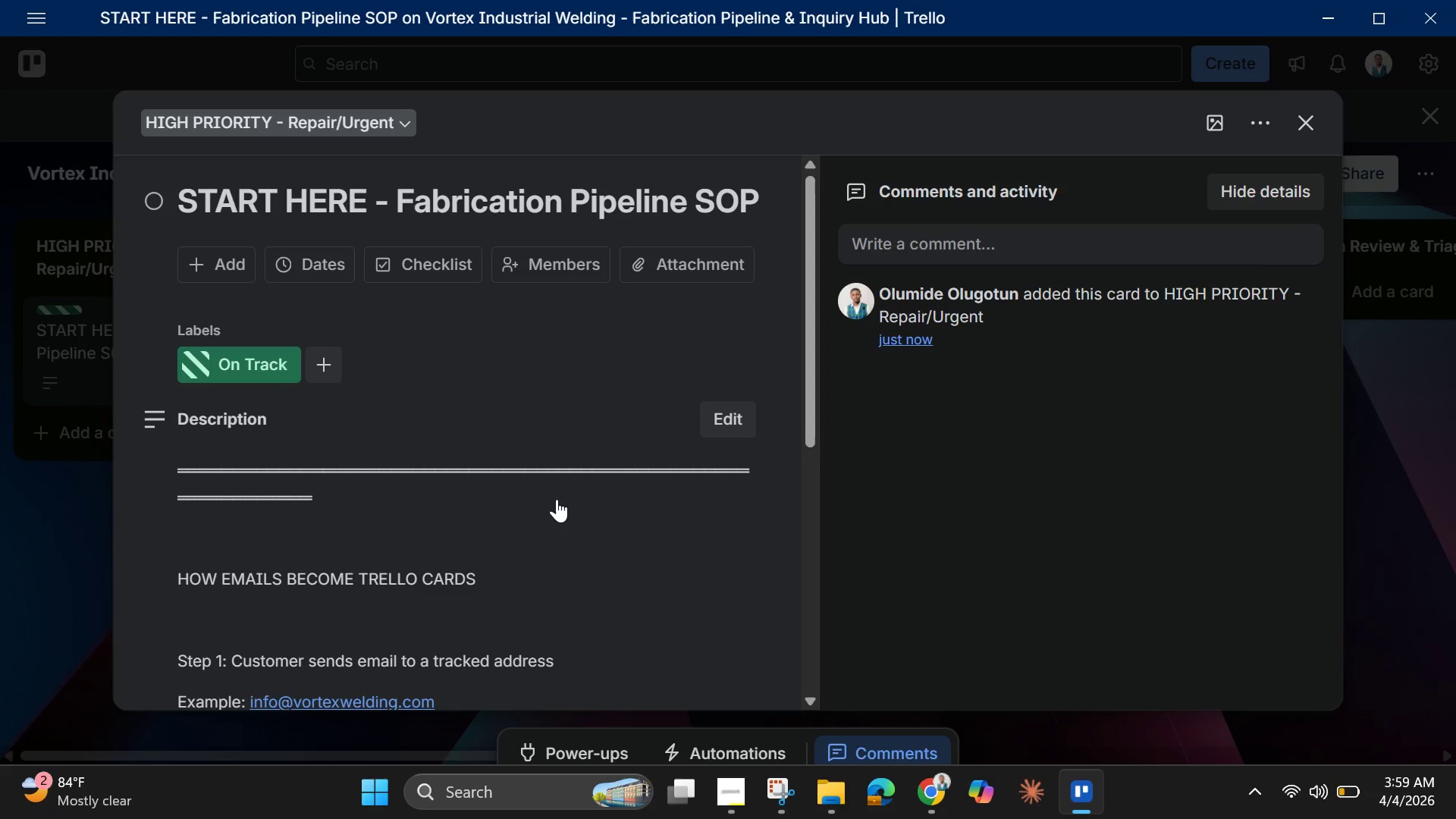 
left_click([1294, 124])
 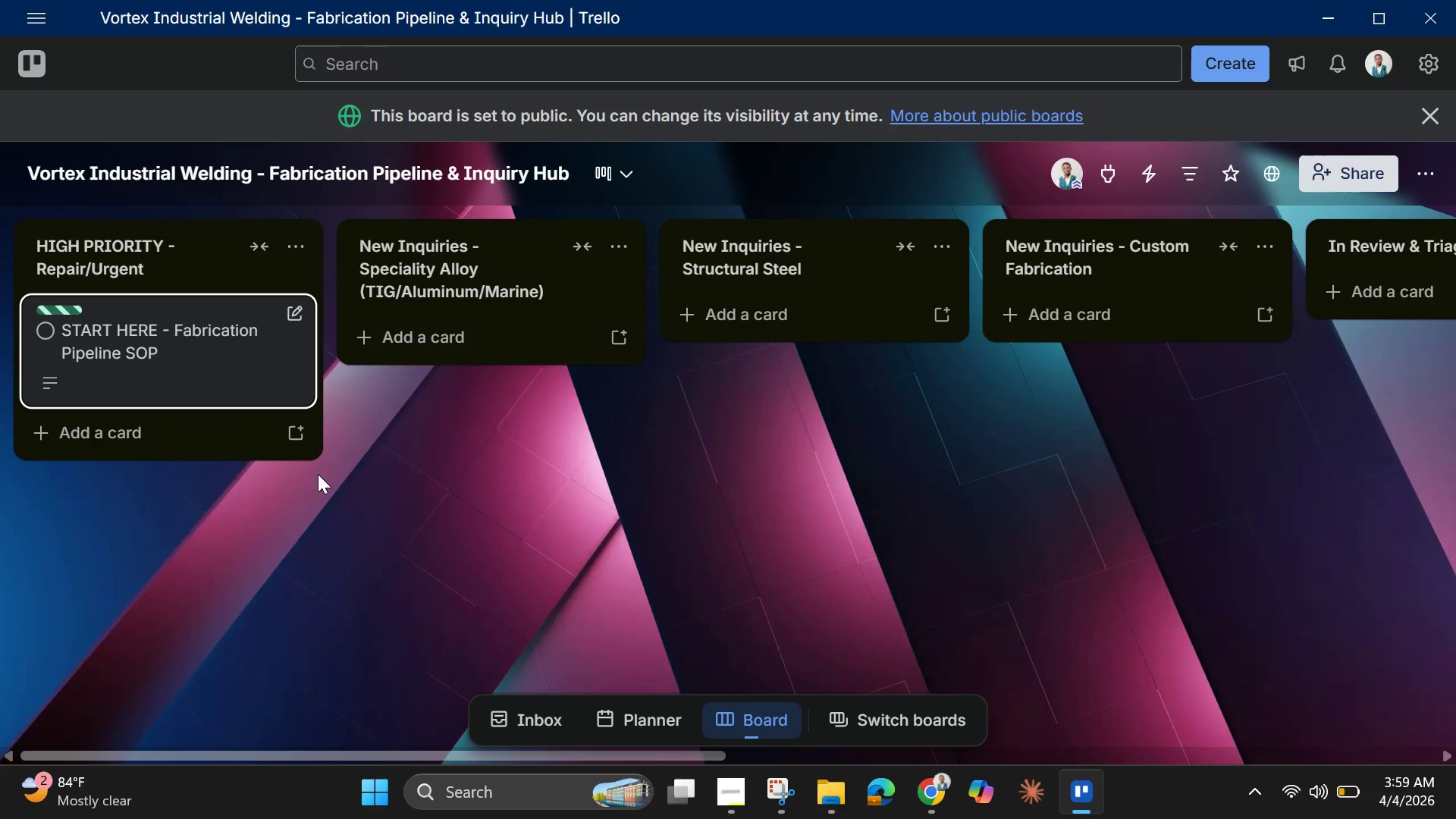 
wait(17.56)
 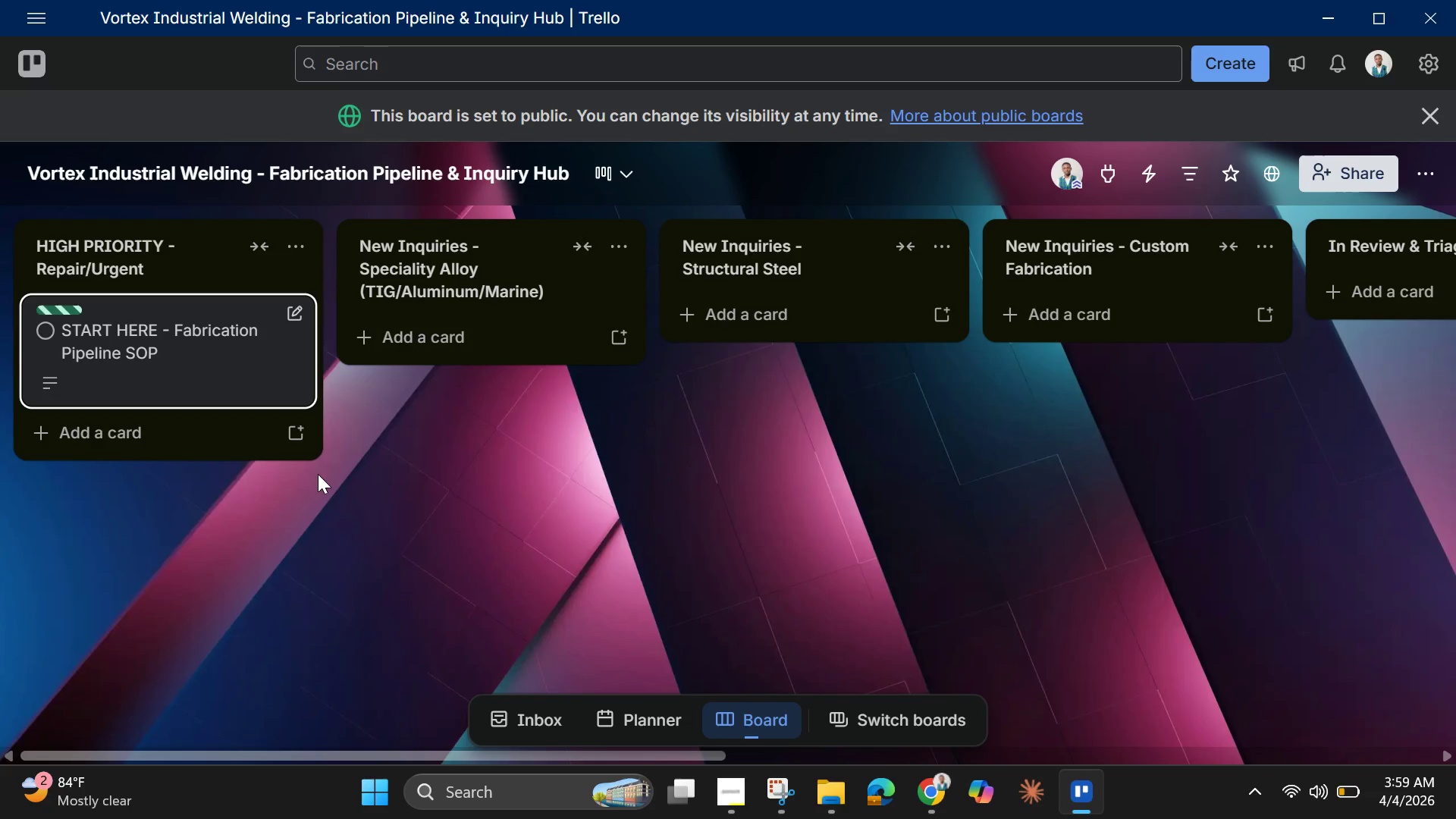 
left_click([140, 426])
 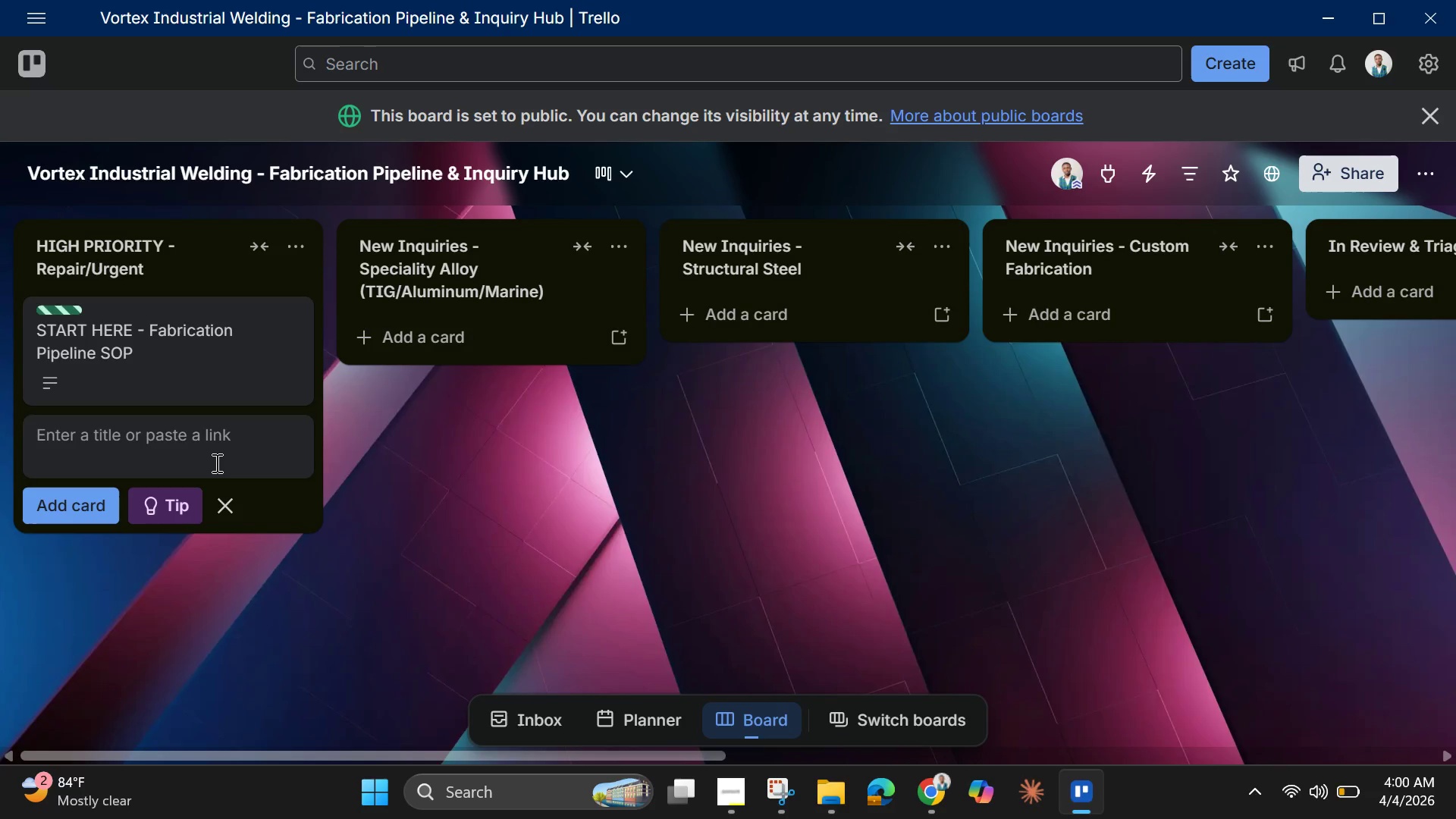 
wait(33.88)
 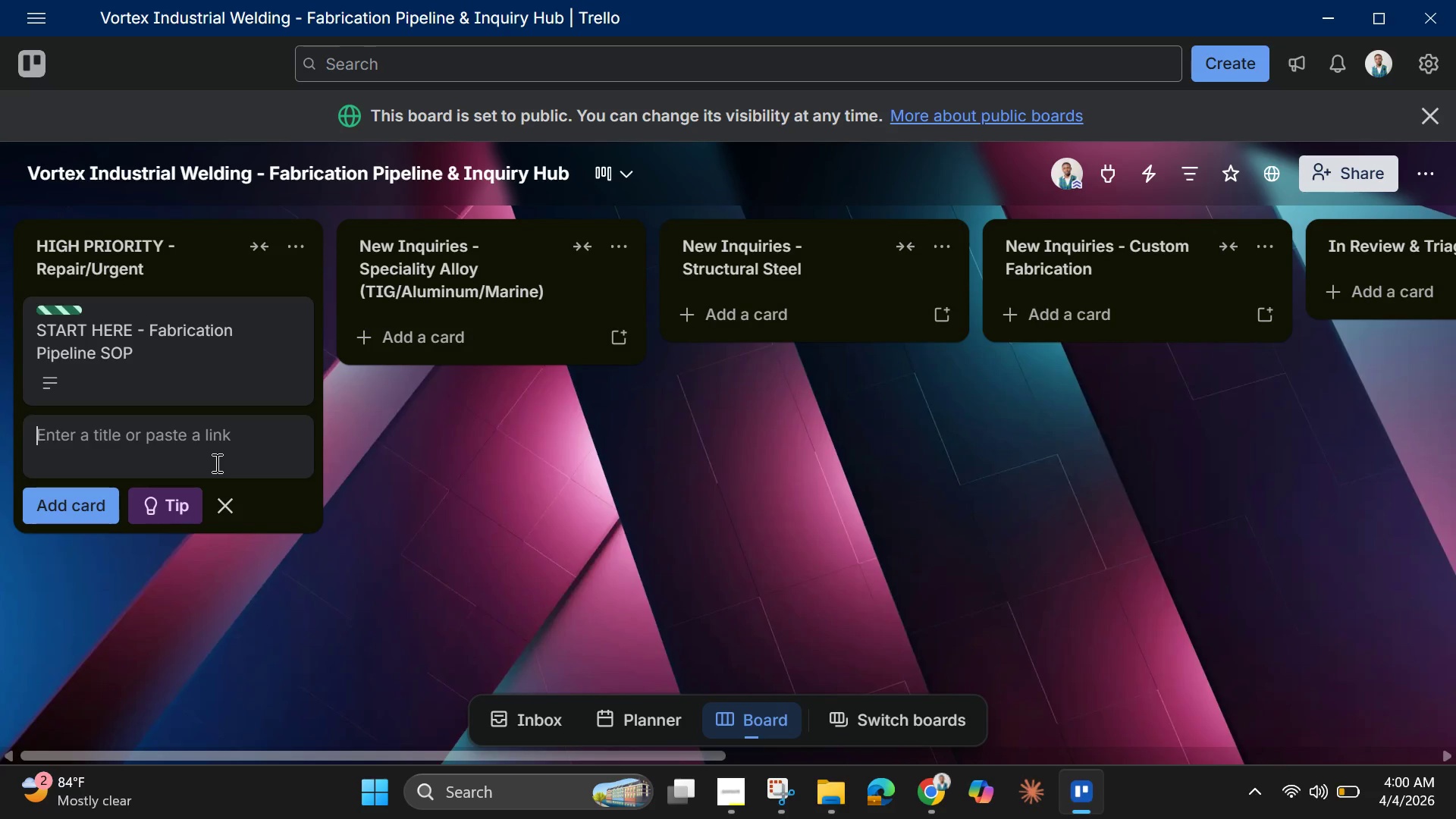 
type(Email )
key(Backspace)
key(Backspace)
key(Backspace)
key(Backspace)
key(Backspace)
type(MAIL FORWARDING SETUP - FORWAE)
key(Backspace)
type(RD )
key(Backspace)
key(Backspace)
key(Backspace)
key(Backspace)
key(Backspace)
key(Backspace)
key(Backspace)
type(orwae)
key(Backspace)
type(rd Inquires Here)
 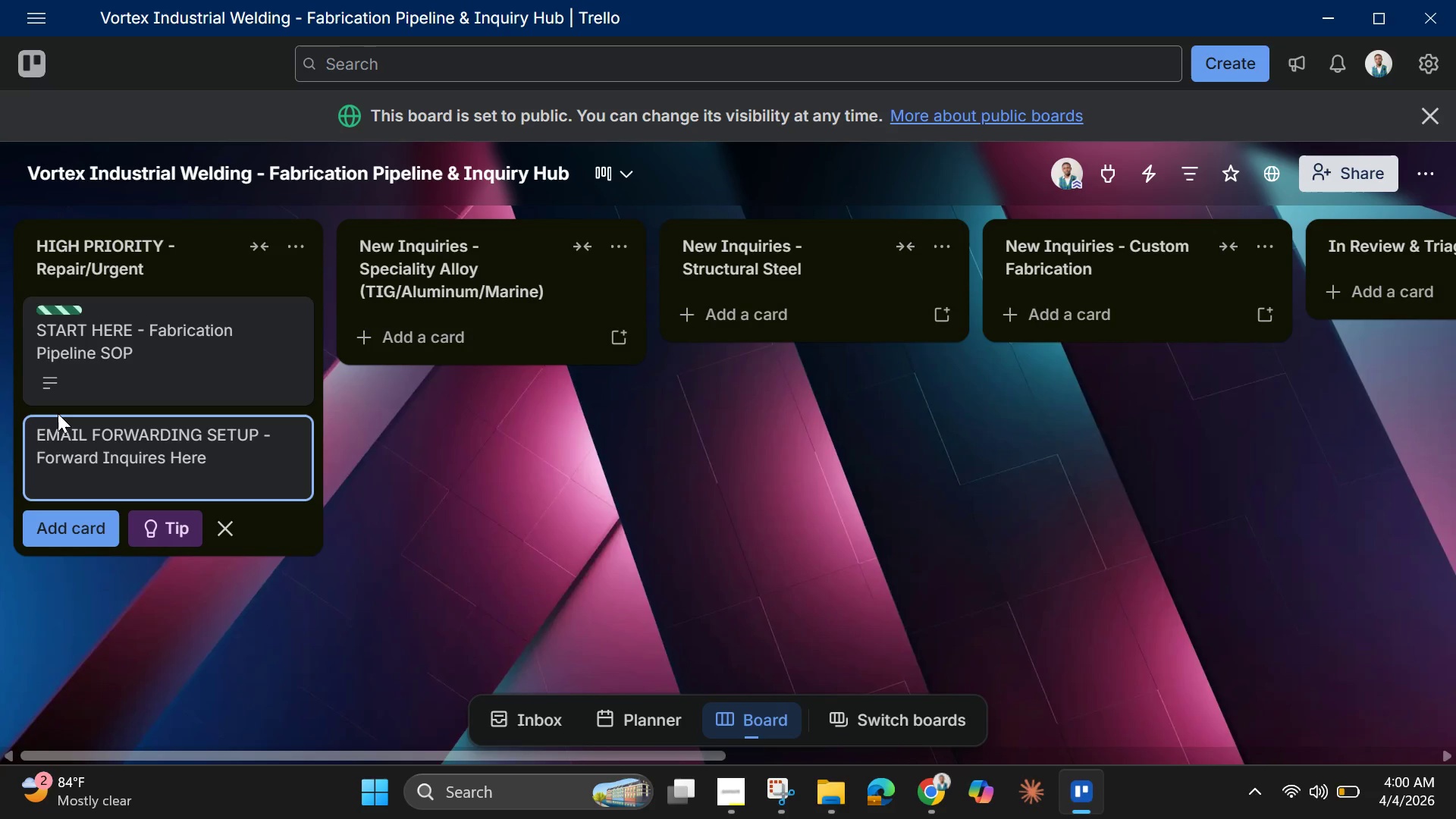 
key(Enter)
 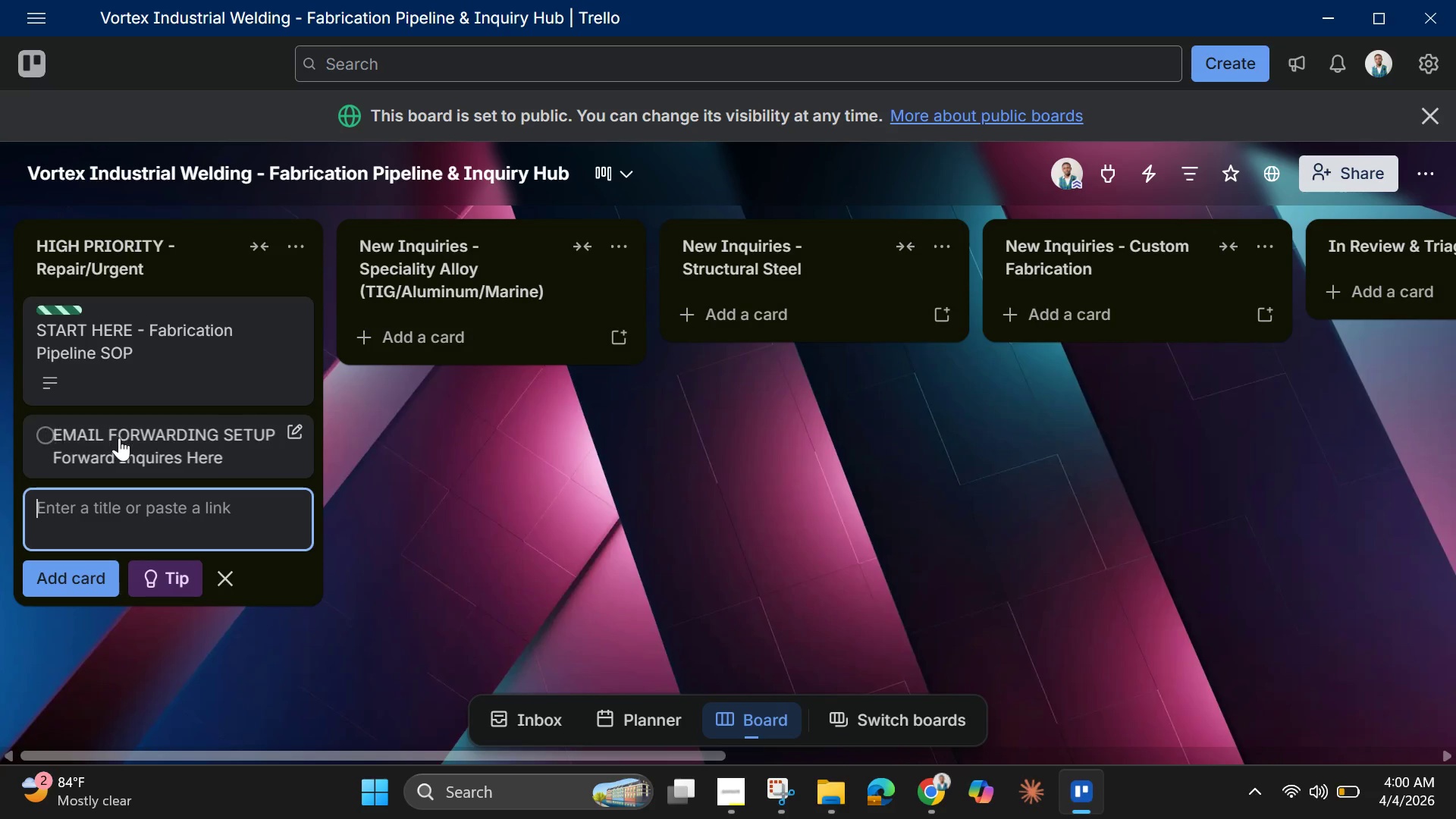 
left_click([125, 444])
 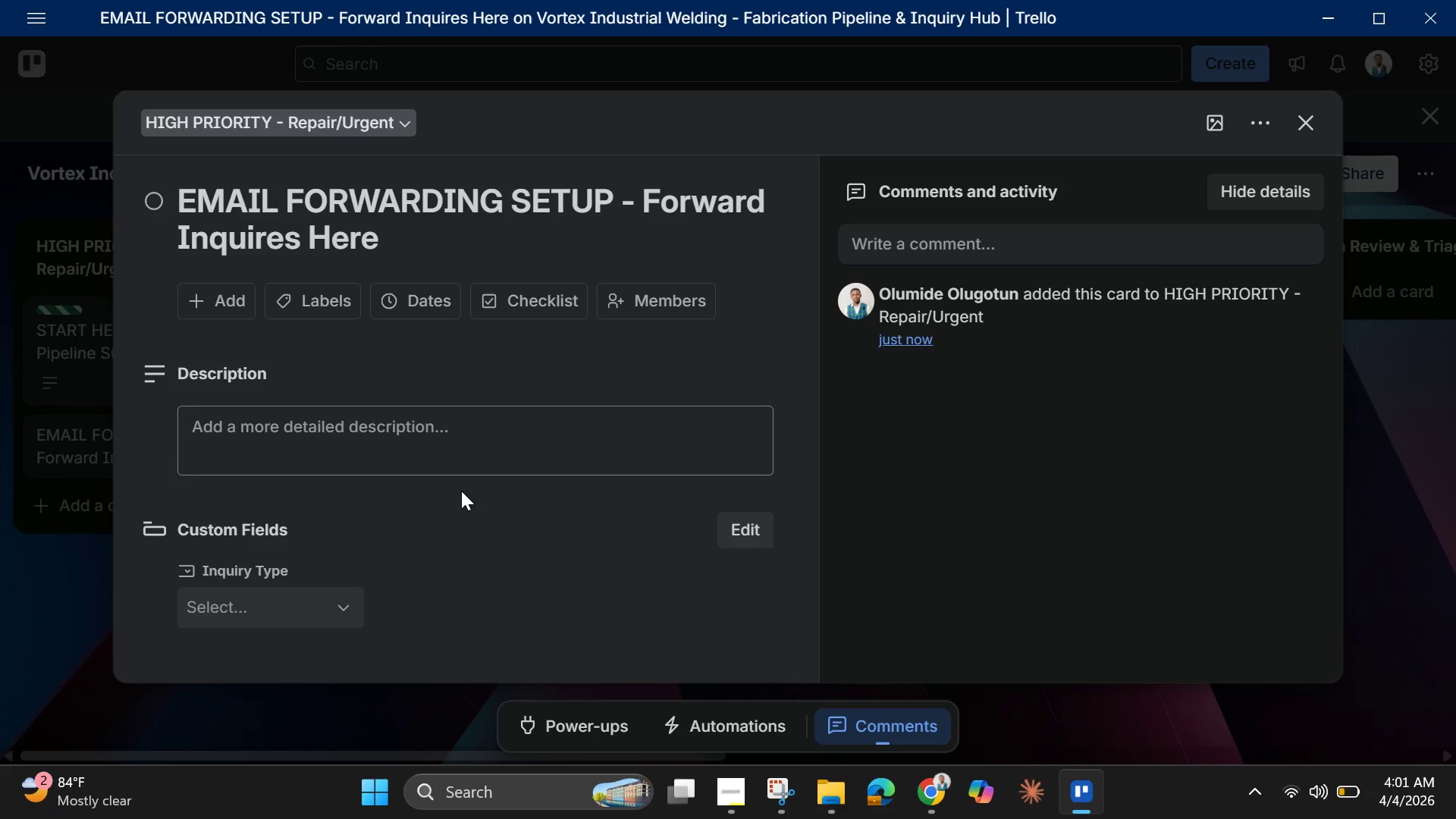 
wait(15.8)
 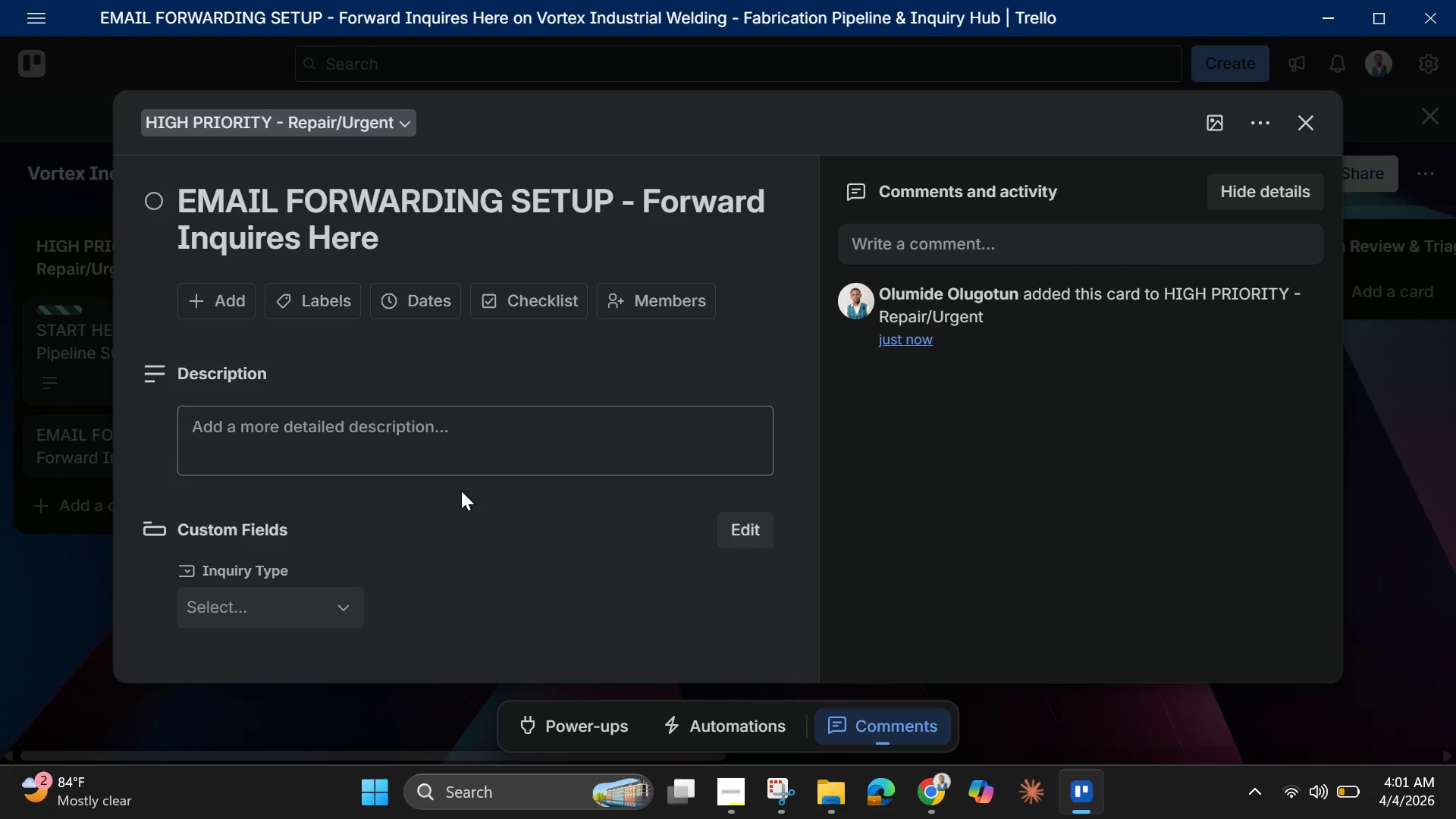 
left_click([860, 705])
 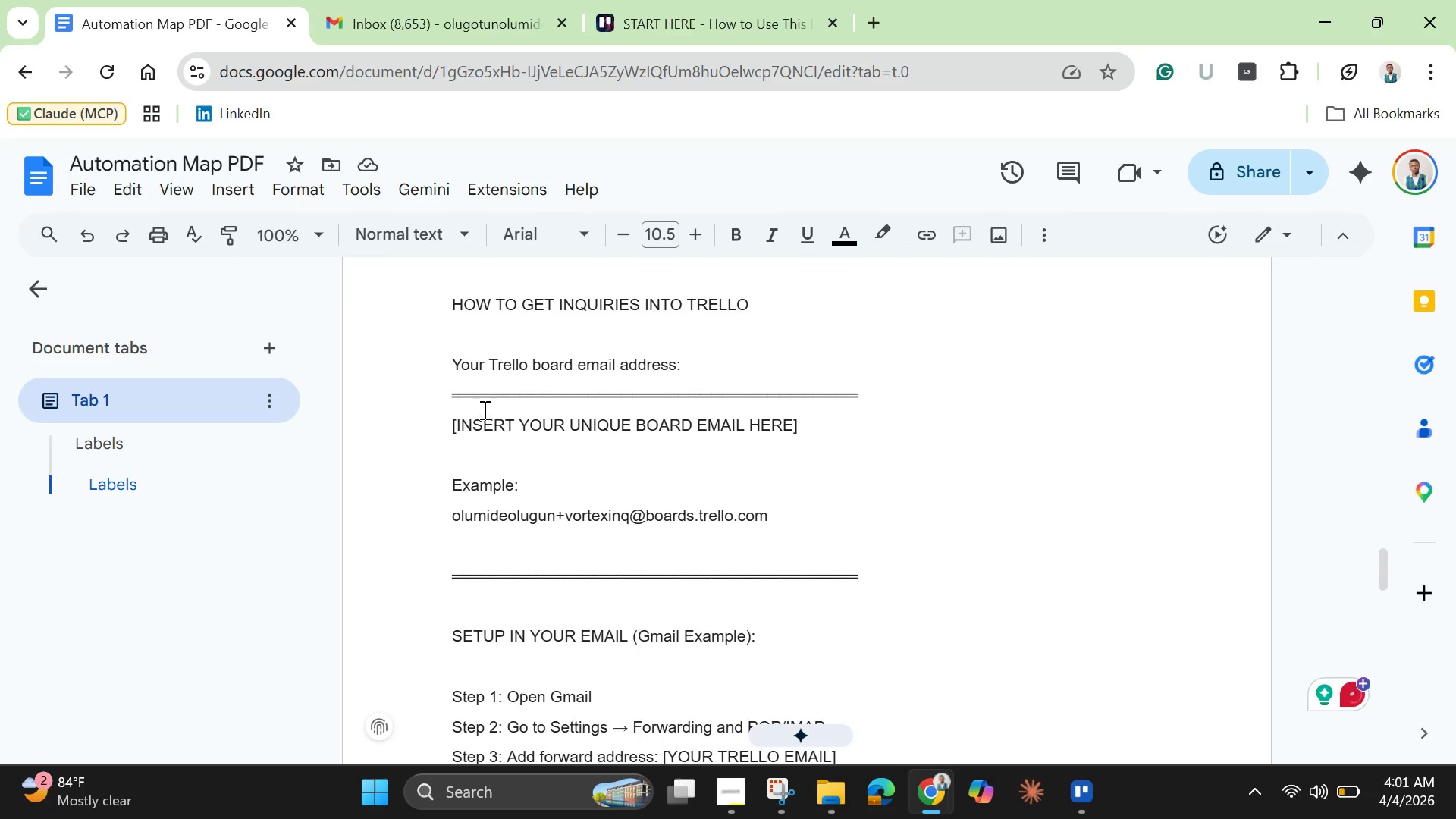 
scroll: coordinate [483, 410], scroll_direction: up, amount: 2.0
 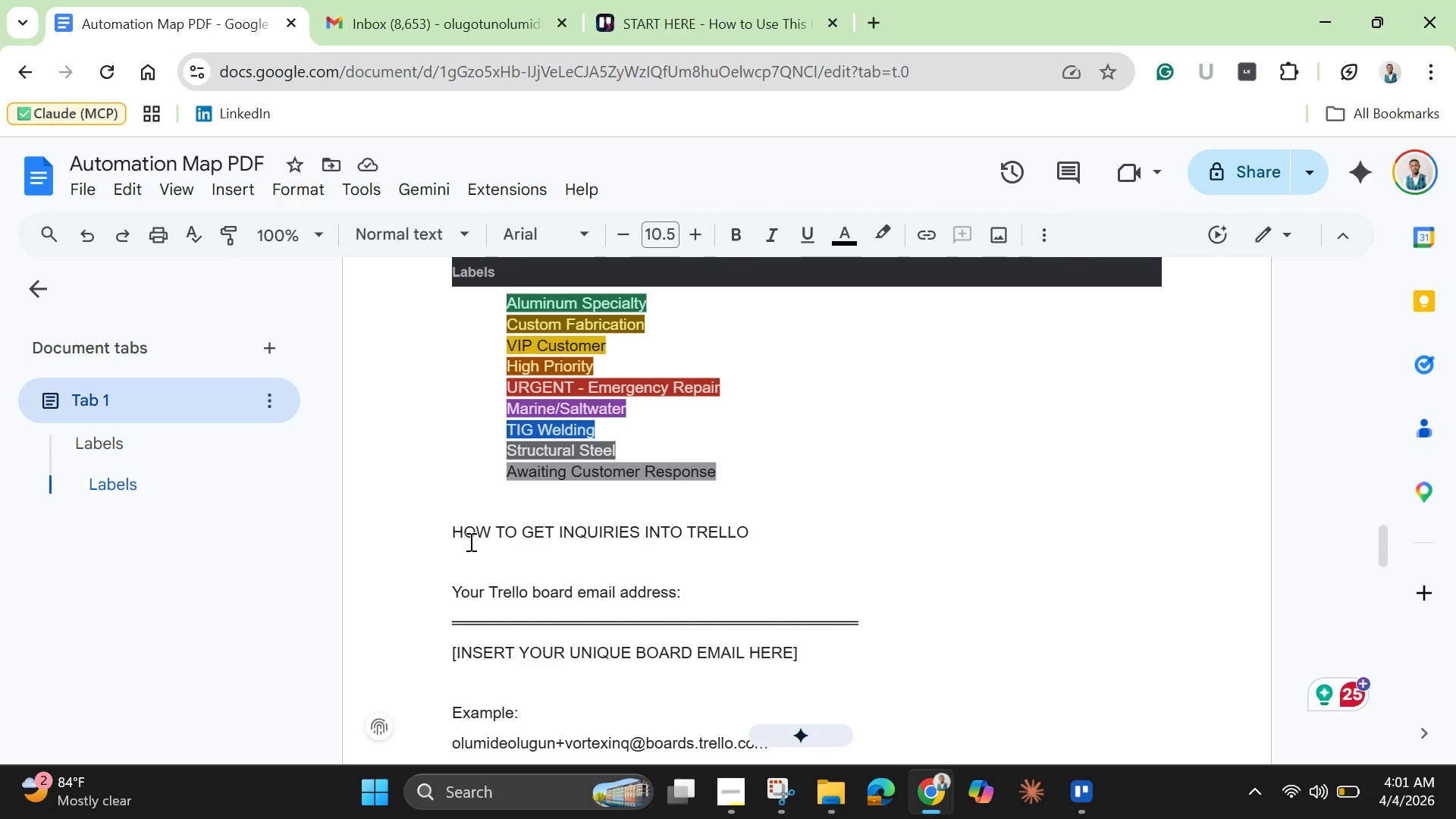 
left_click_drag(start_coordinate=[450, 533], to_coordinate=[739, 787])
 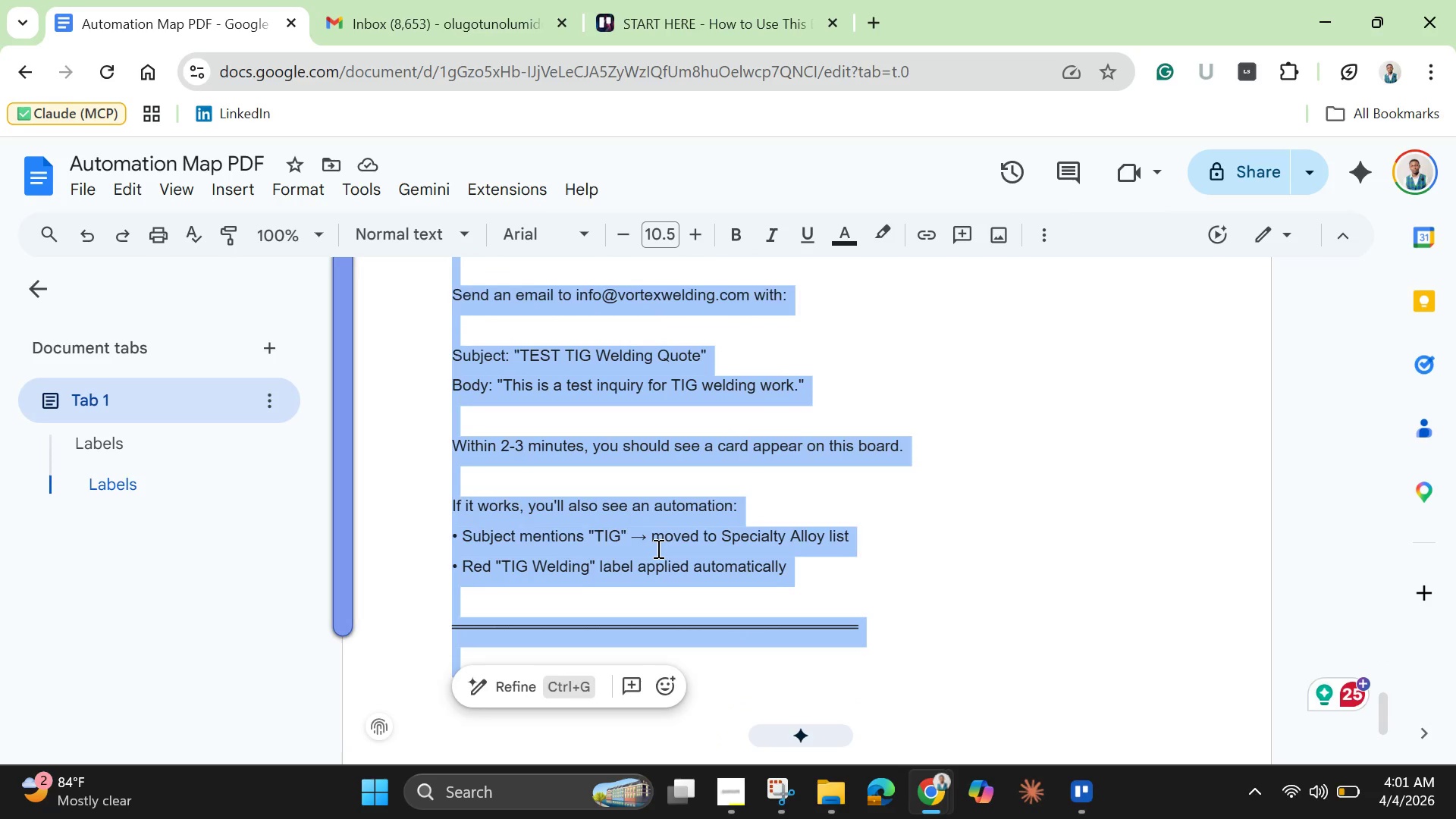 
right_click([657, 548])
 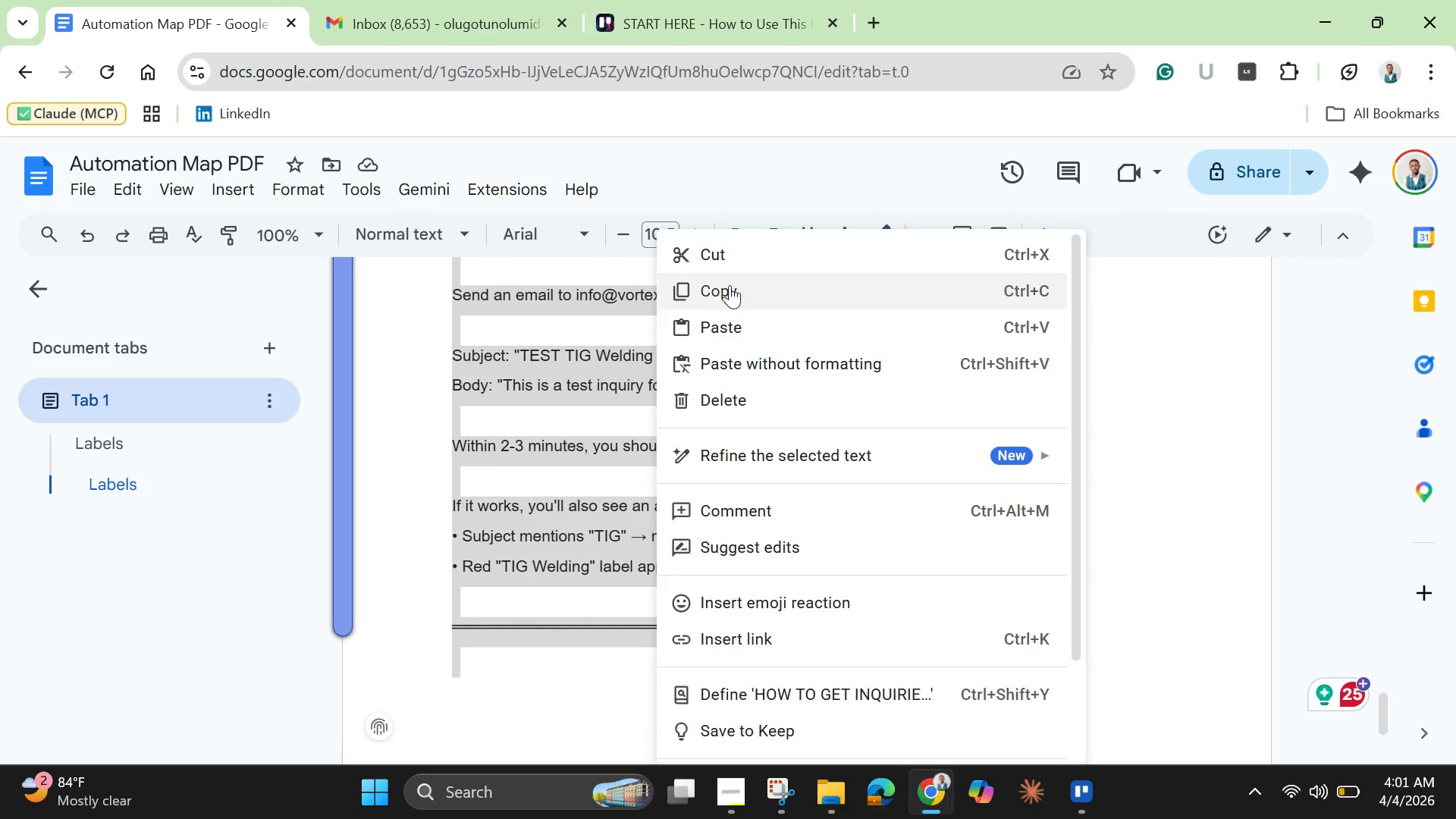 
left_click([724, 252])
 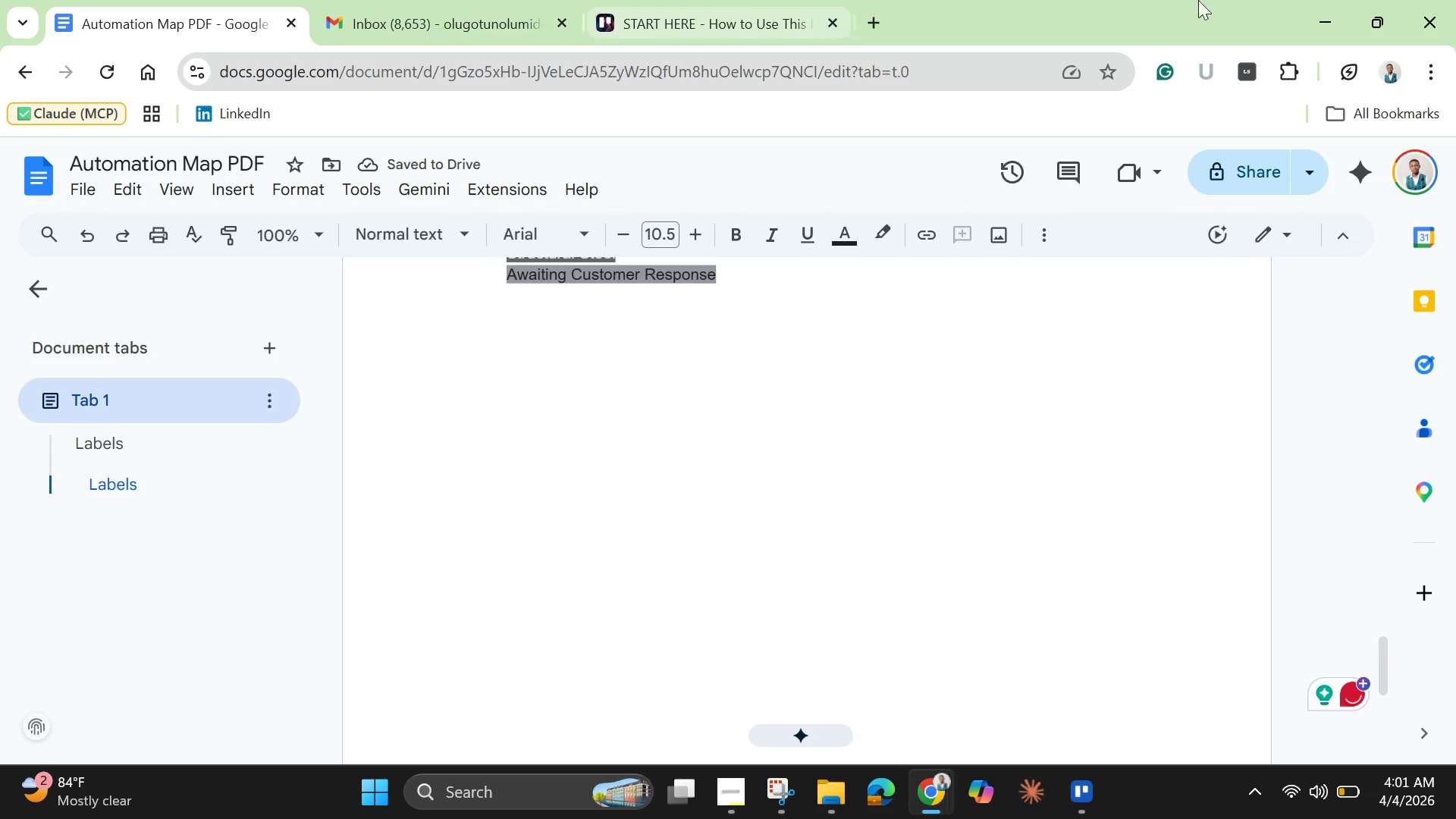 
left_click([1317, 4])
 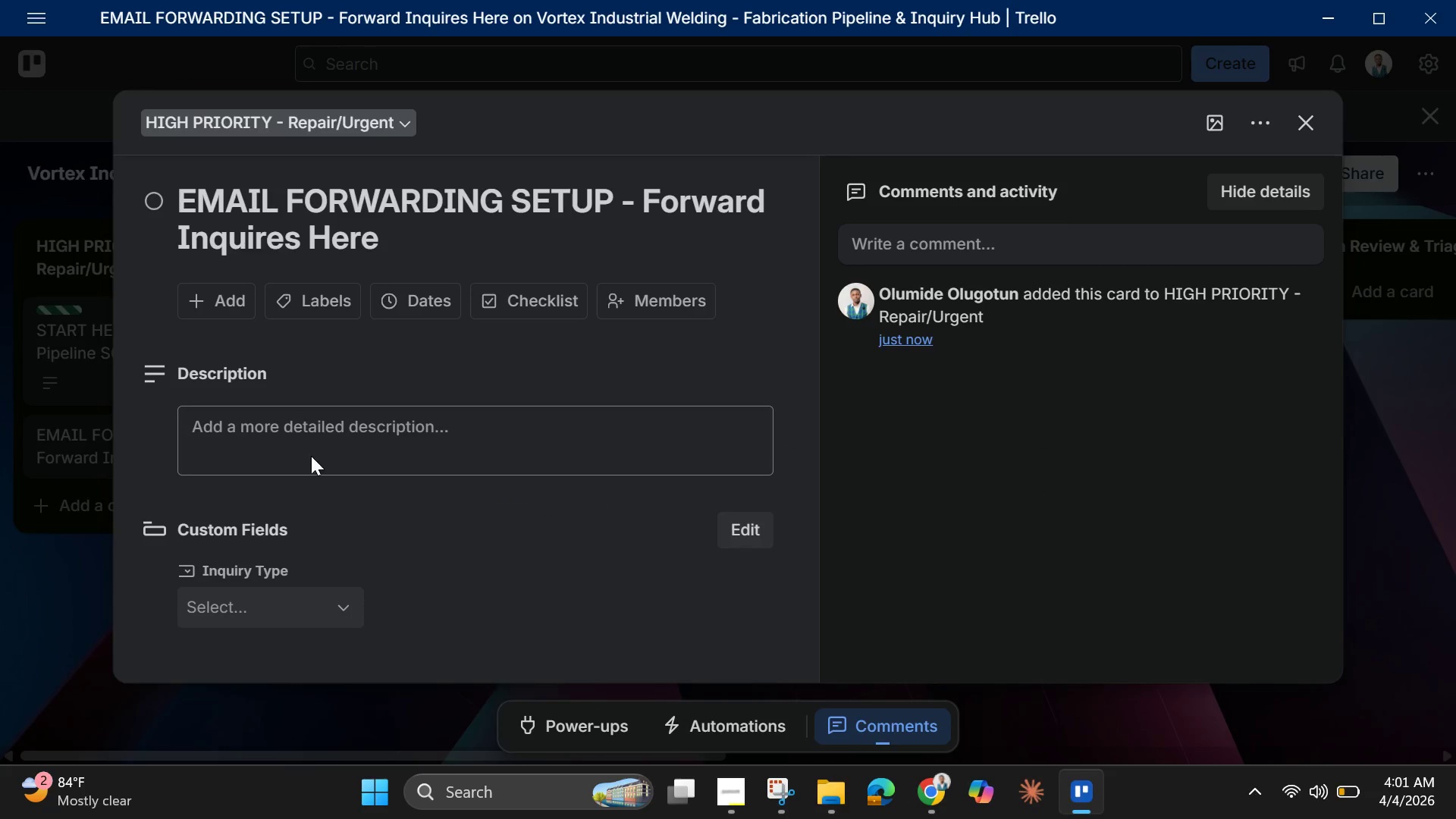 
left_click([305, 431])
 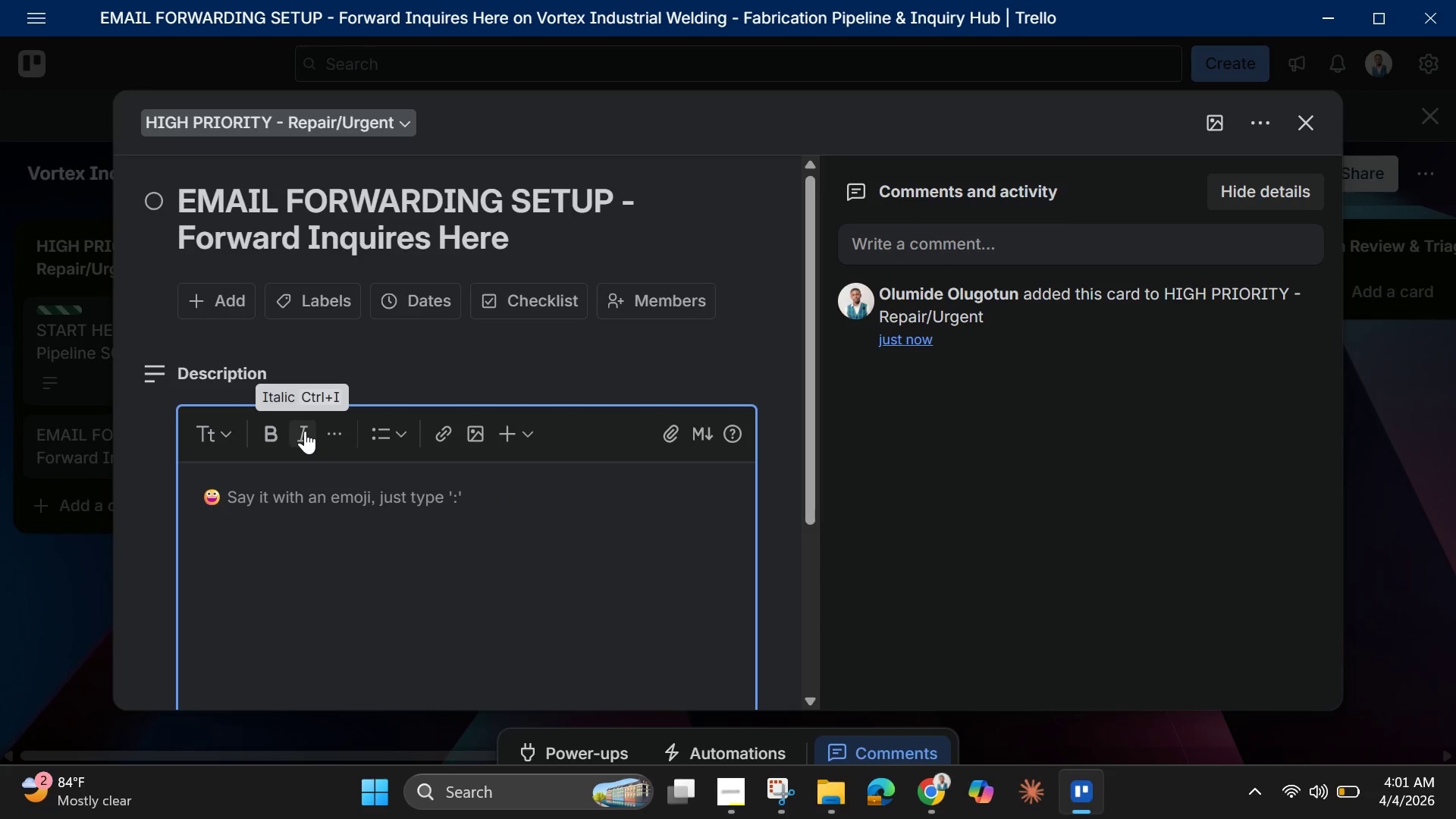 
key(Control+V)
 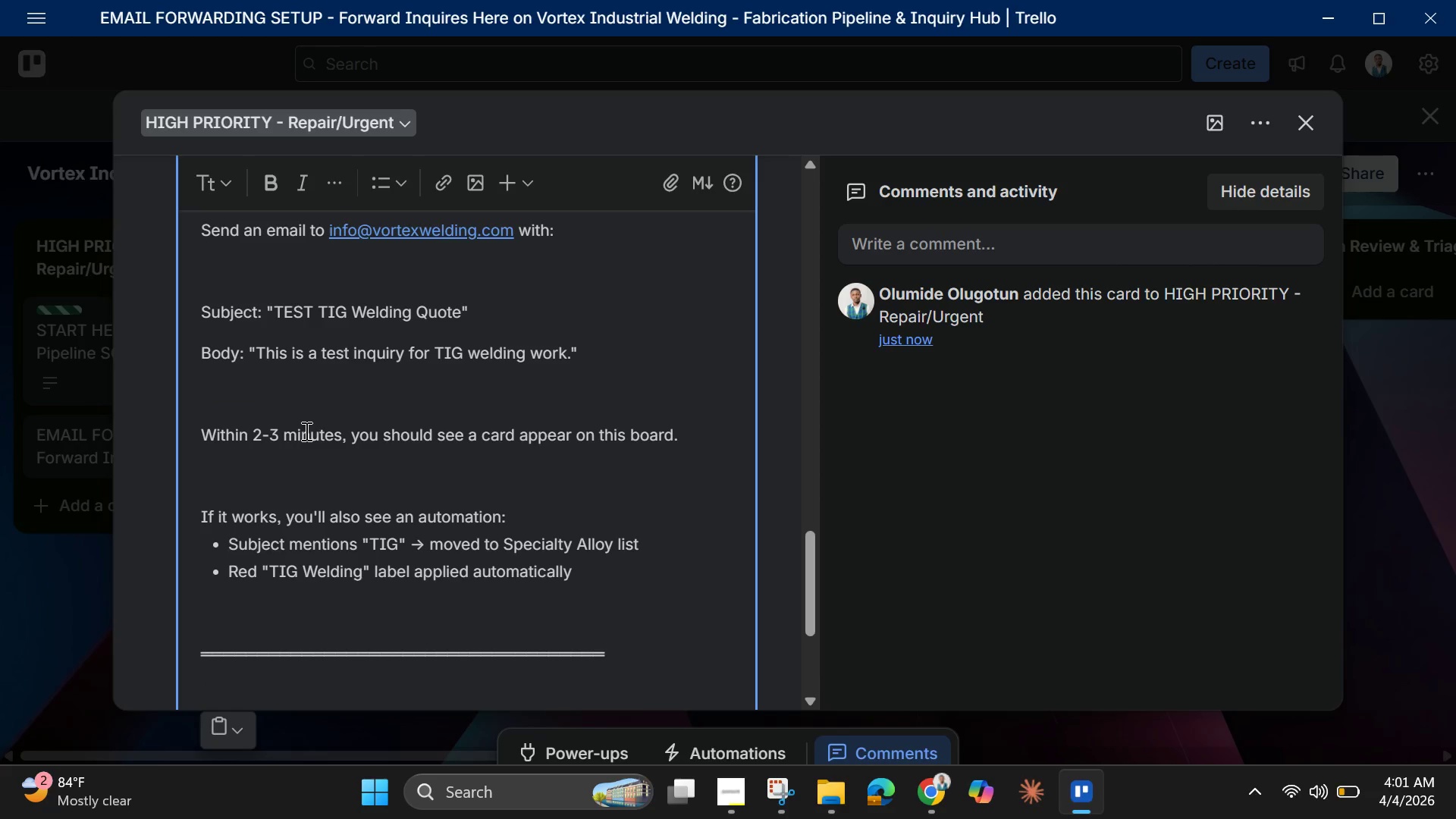 
scroll: coordinate [305, 431], scroll_direction: down, amount: 1.0
 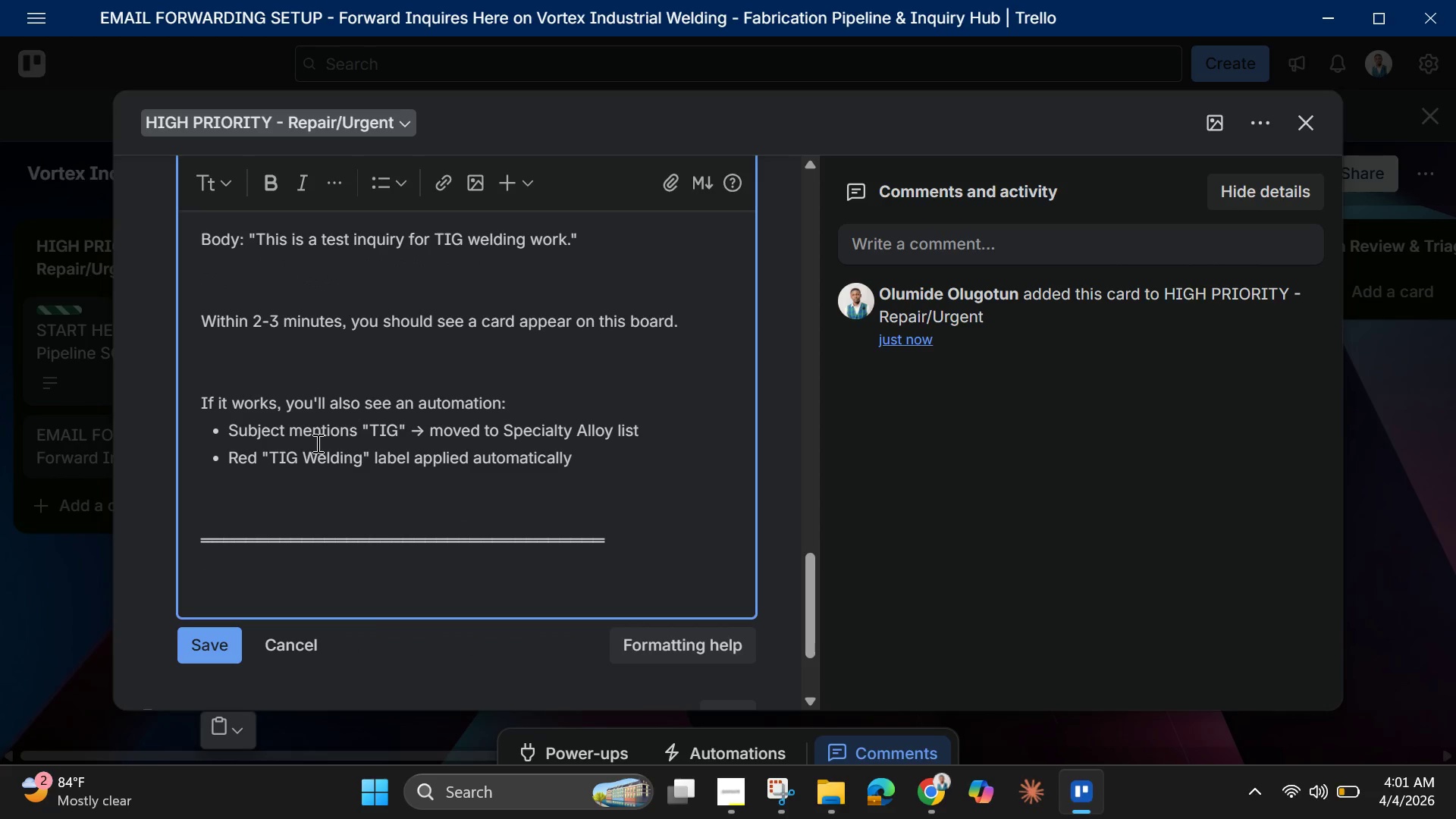 
key(Backspace)
 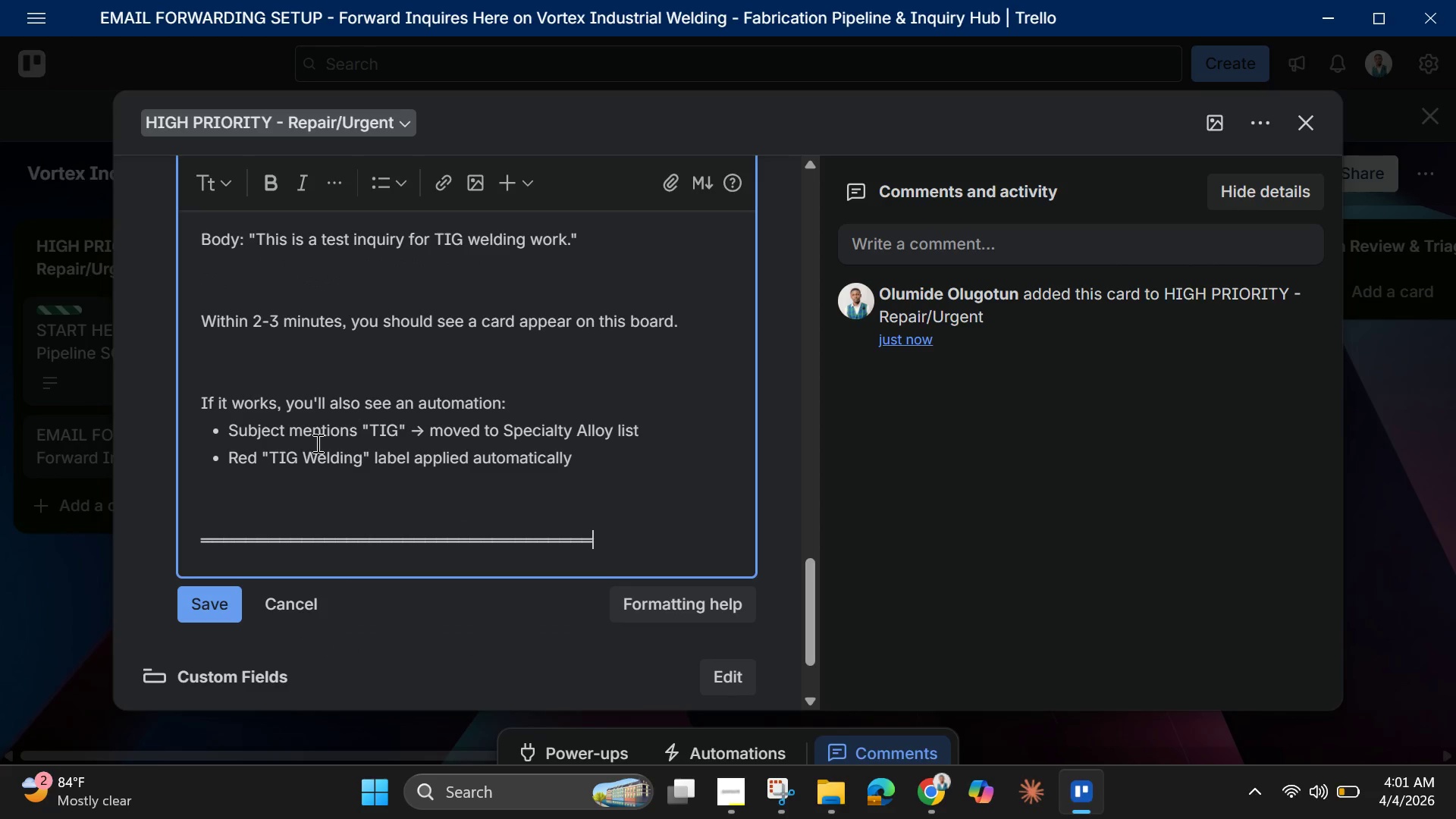 
key(Backspace)
 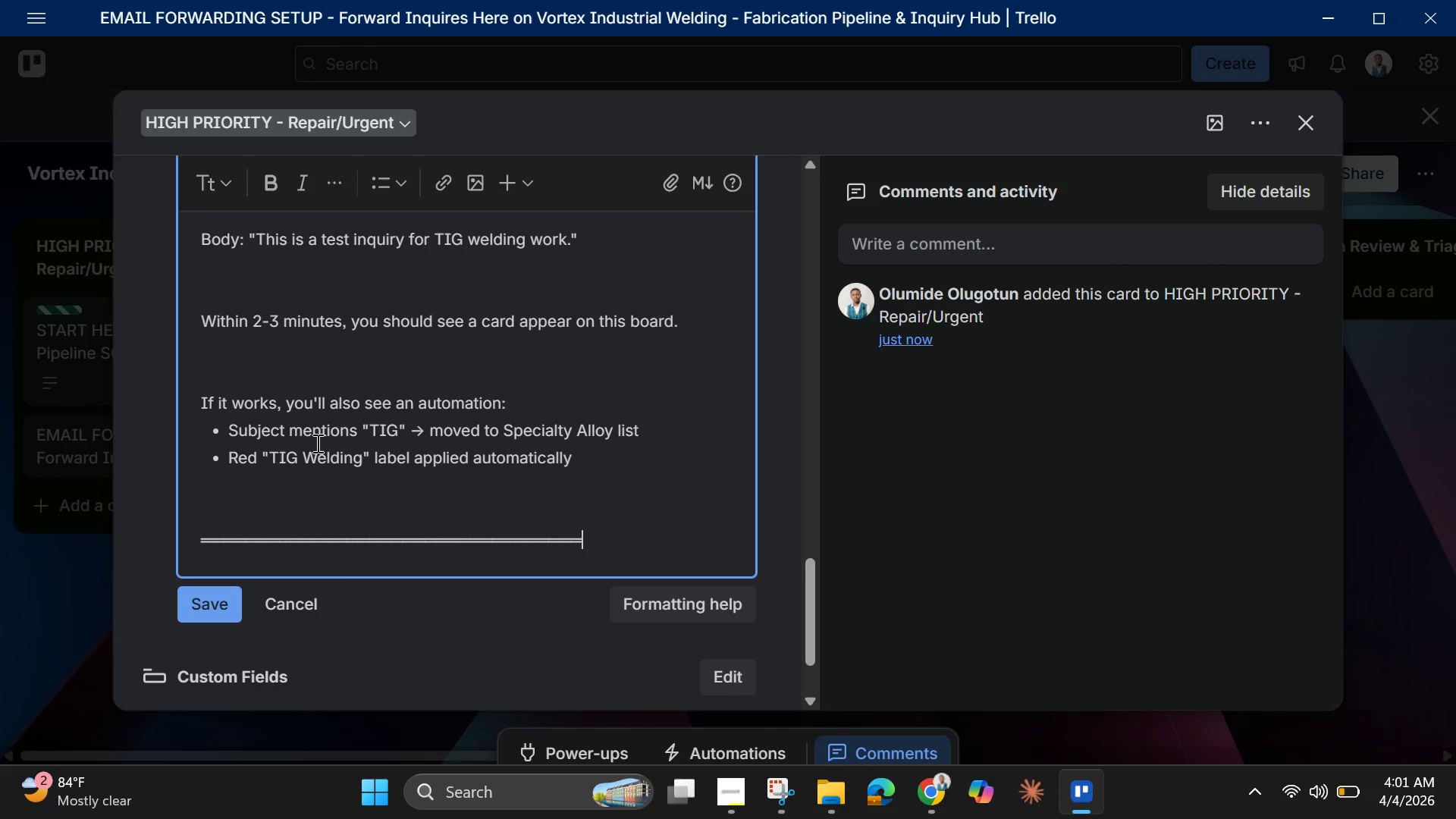 
hold_key(key=Backspace, duration=1.5)
 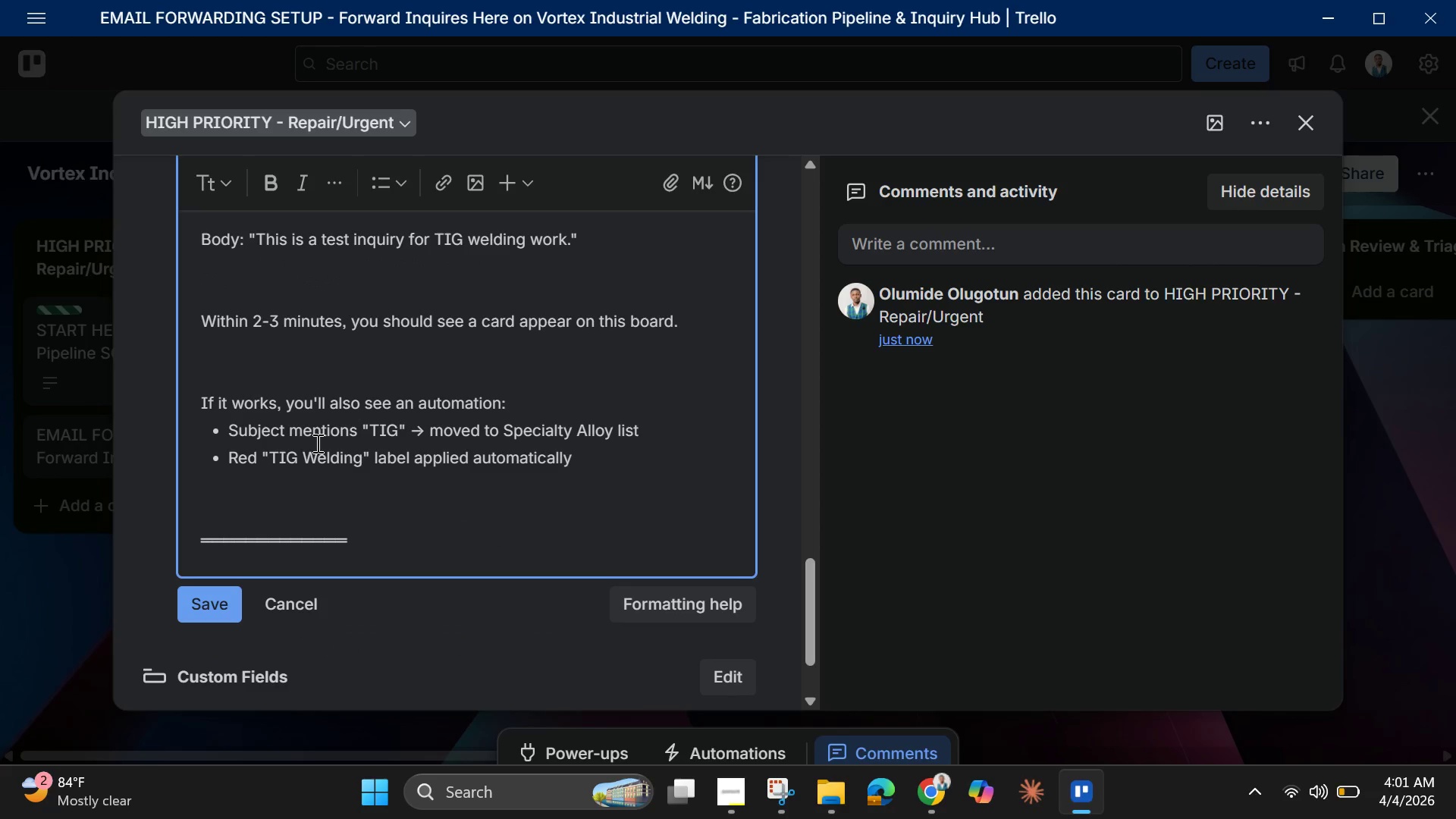 
key(Backspace)
 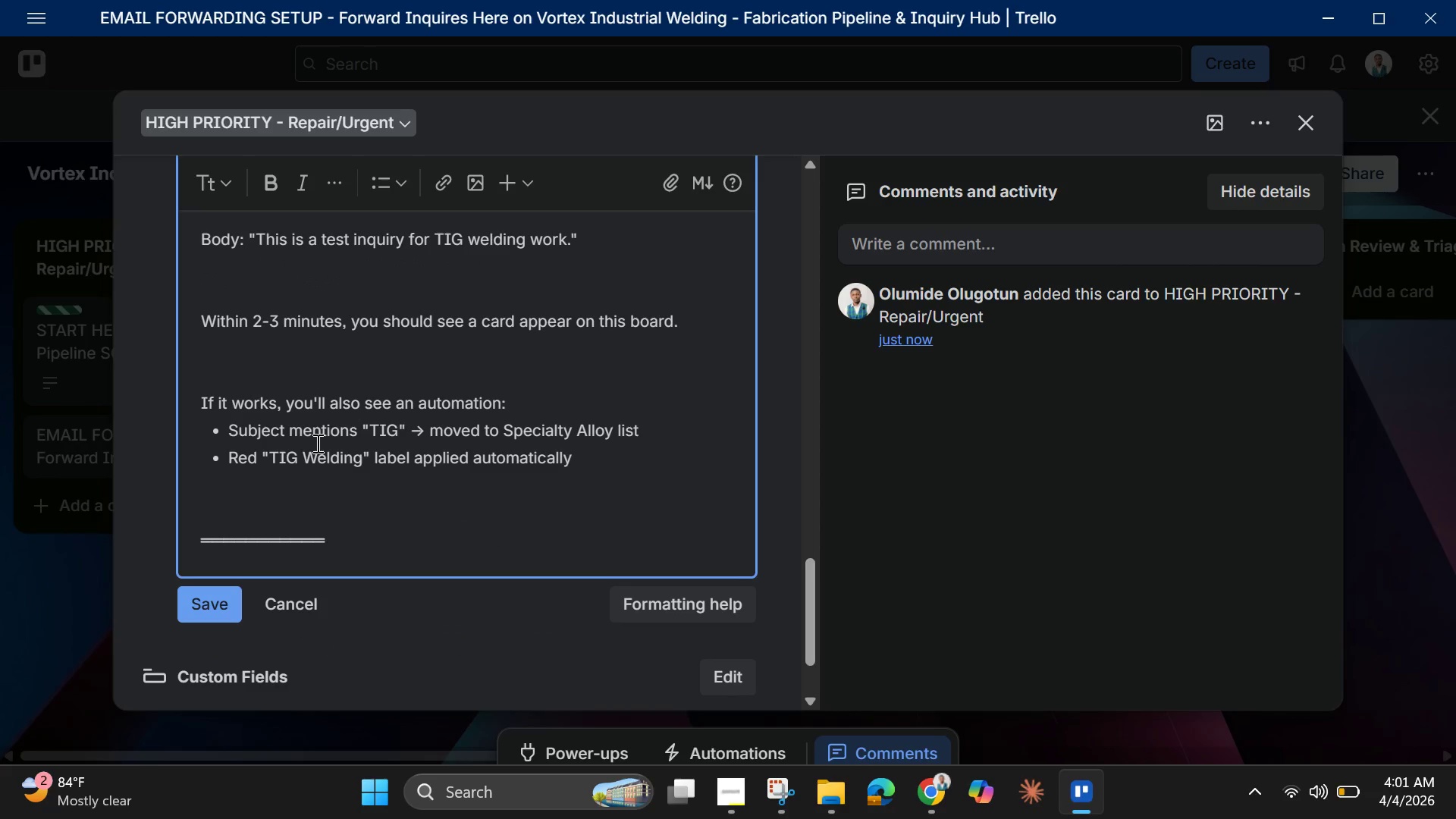 
key(Backspace)
 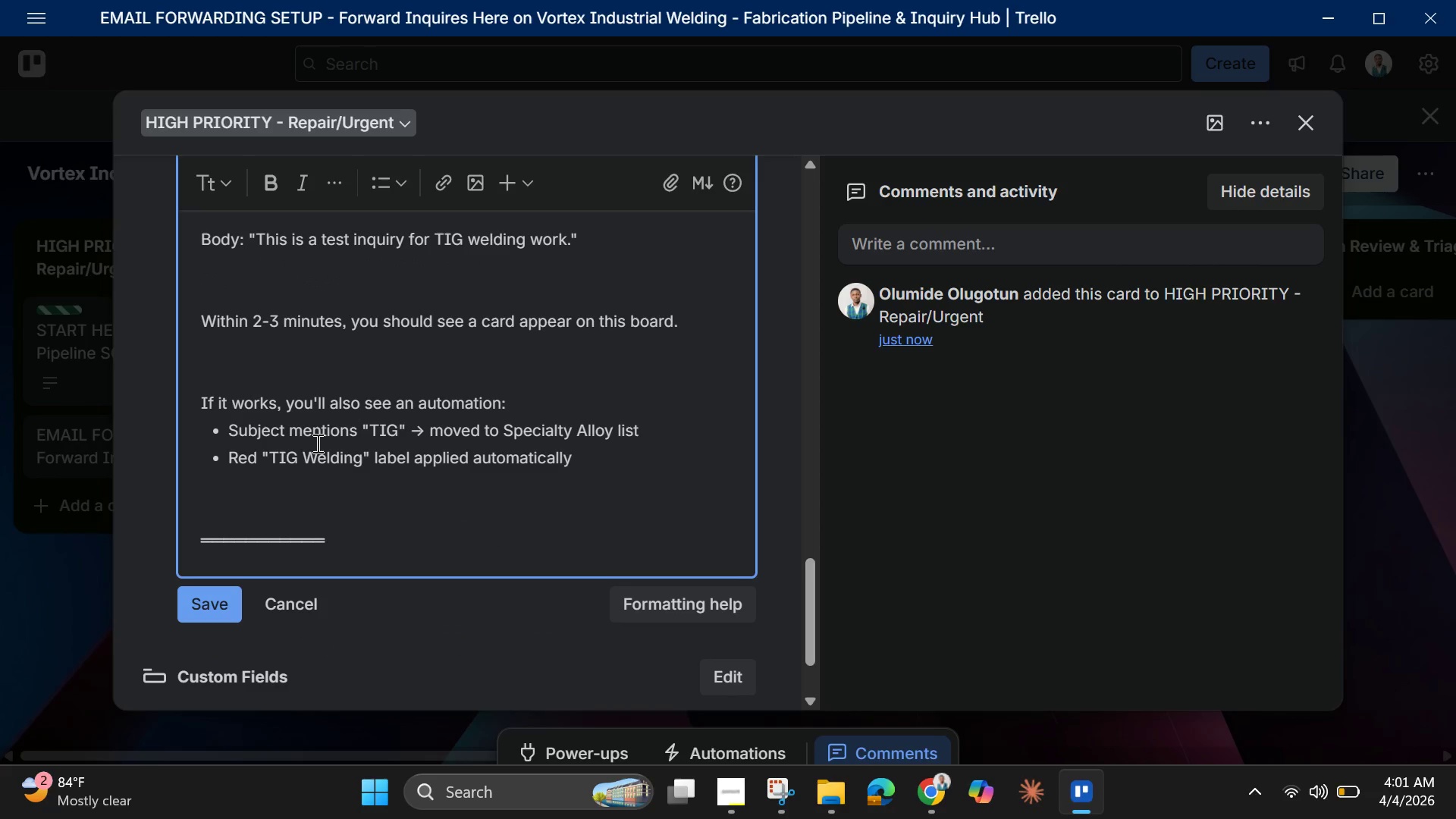 
key(Backspace)
 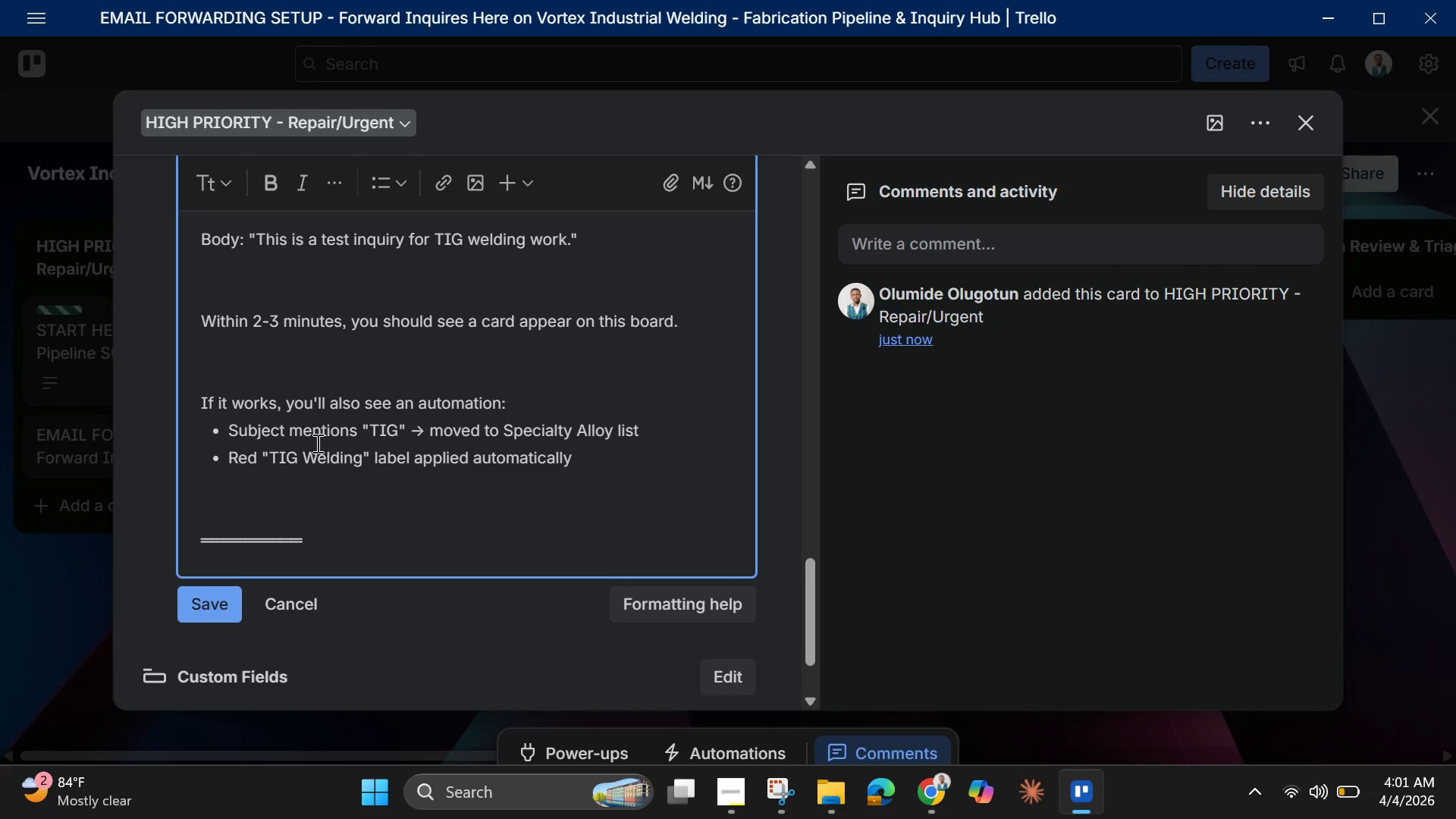 
key(Backspace)
 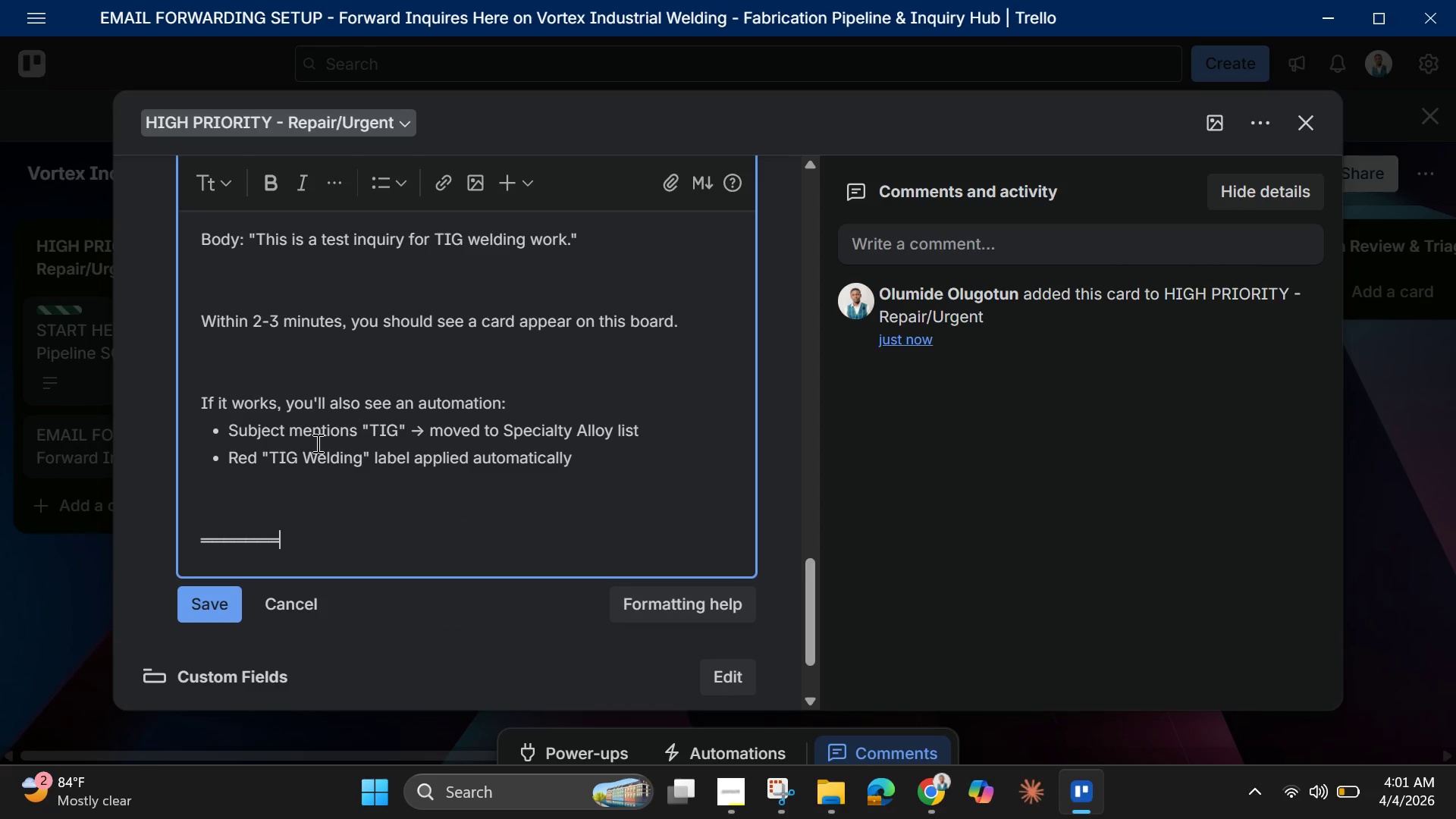 
key(Backspace)
 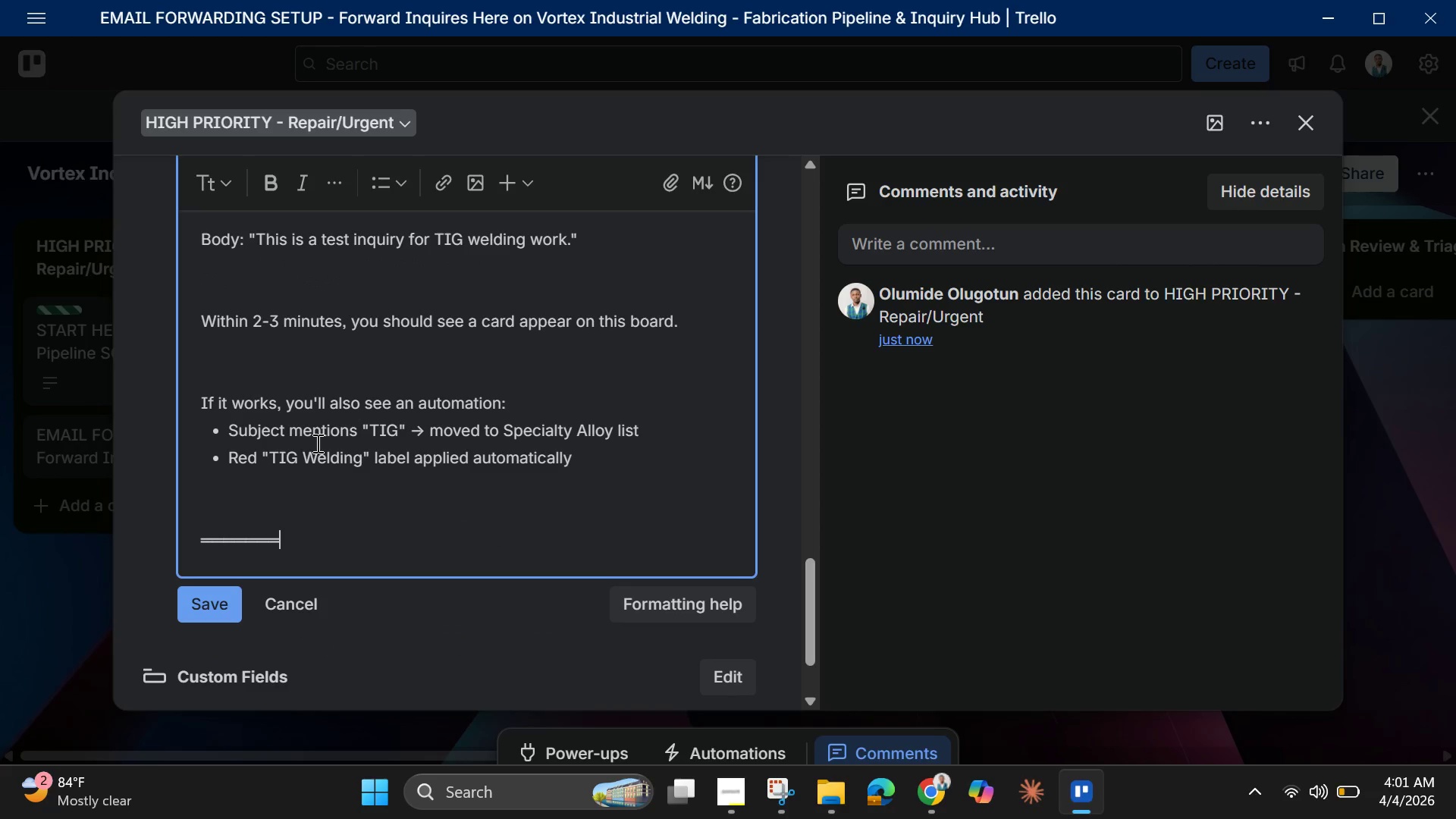 
key(Backspace)
 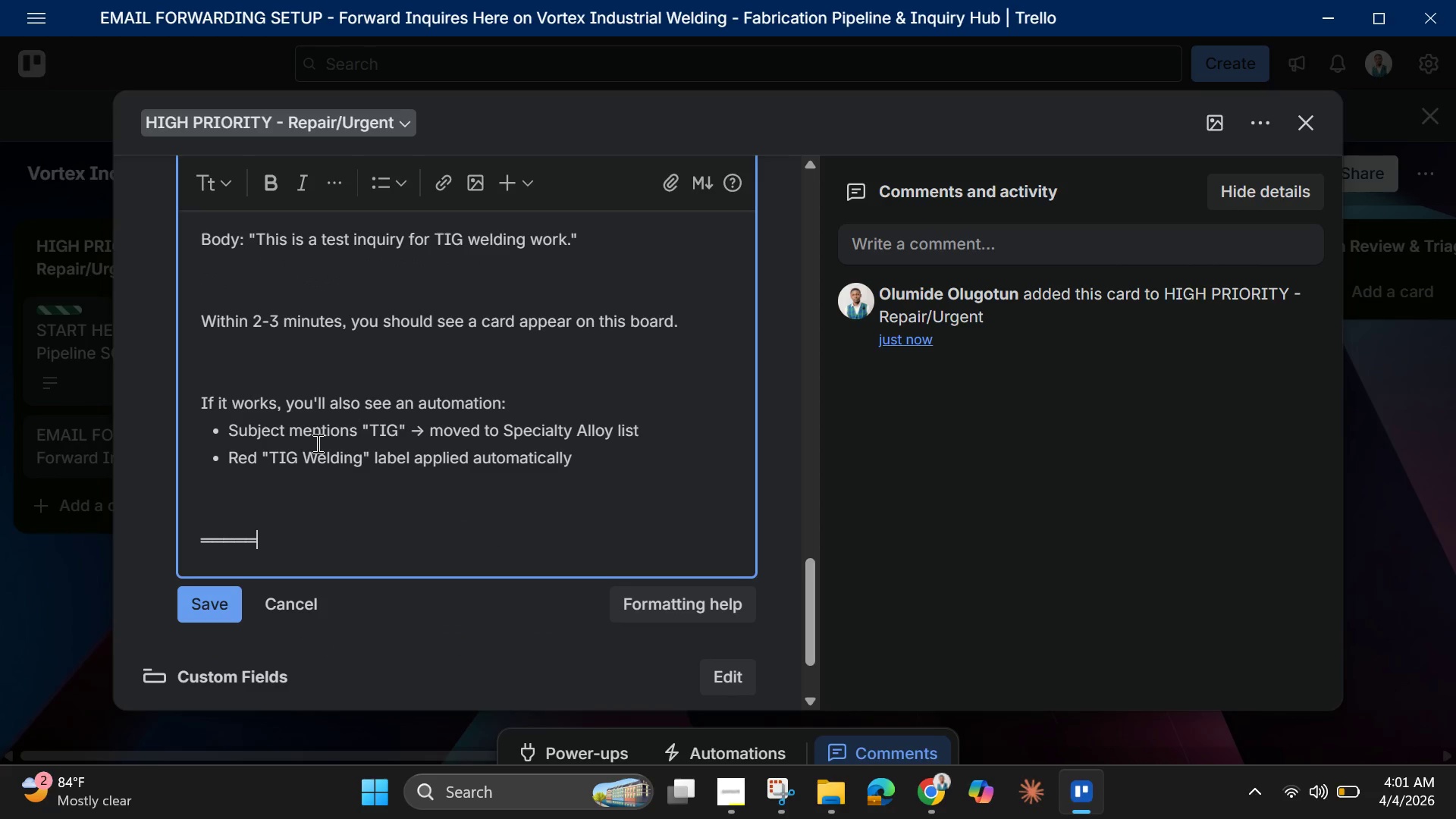 
key(Backspace)
 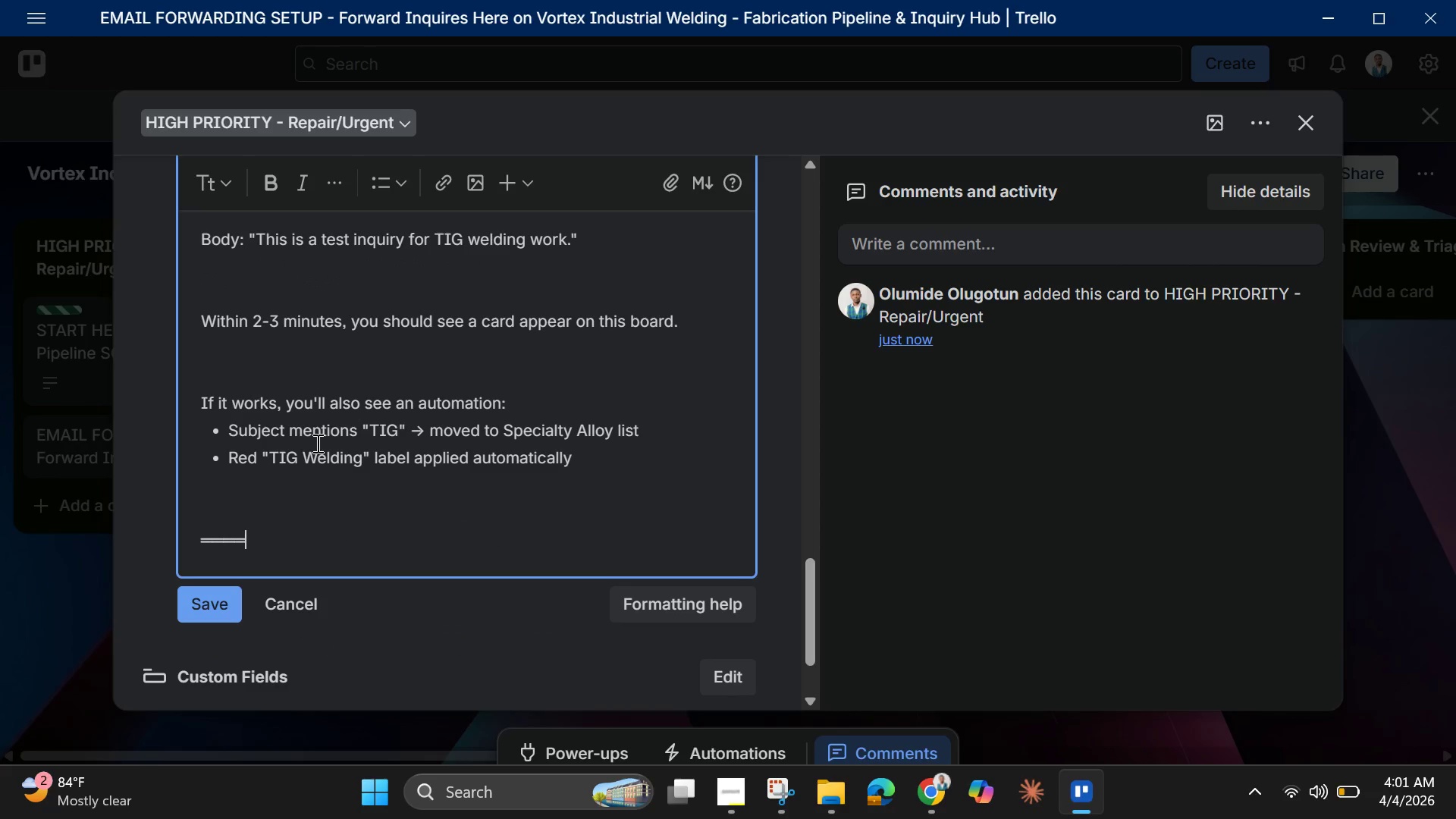 
key(Backspace)
 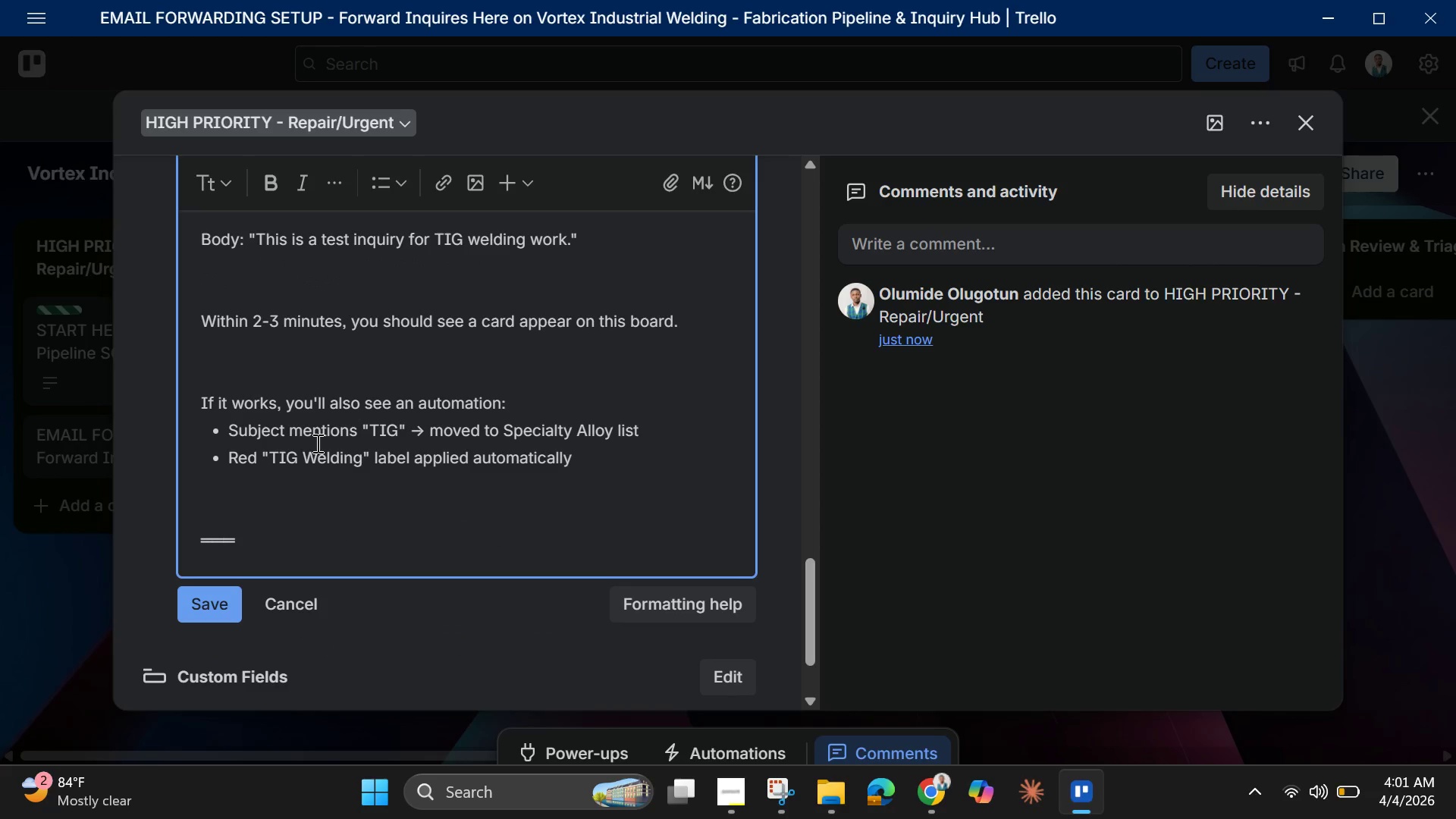 
key(Backspace)
 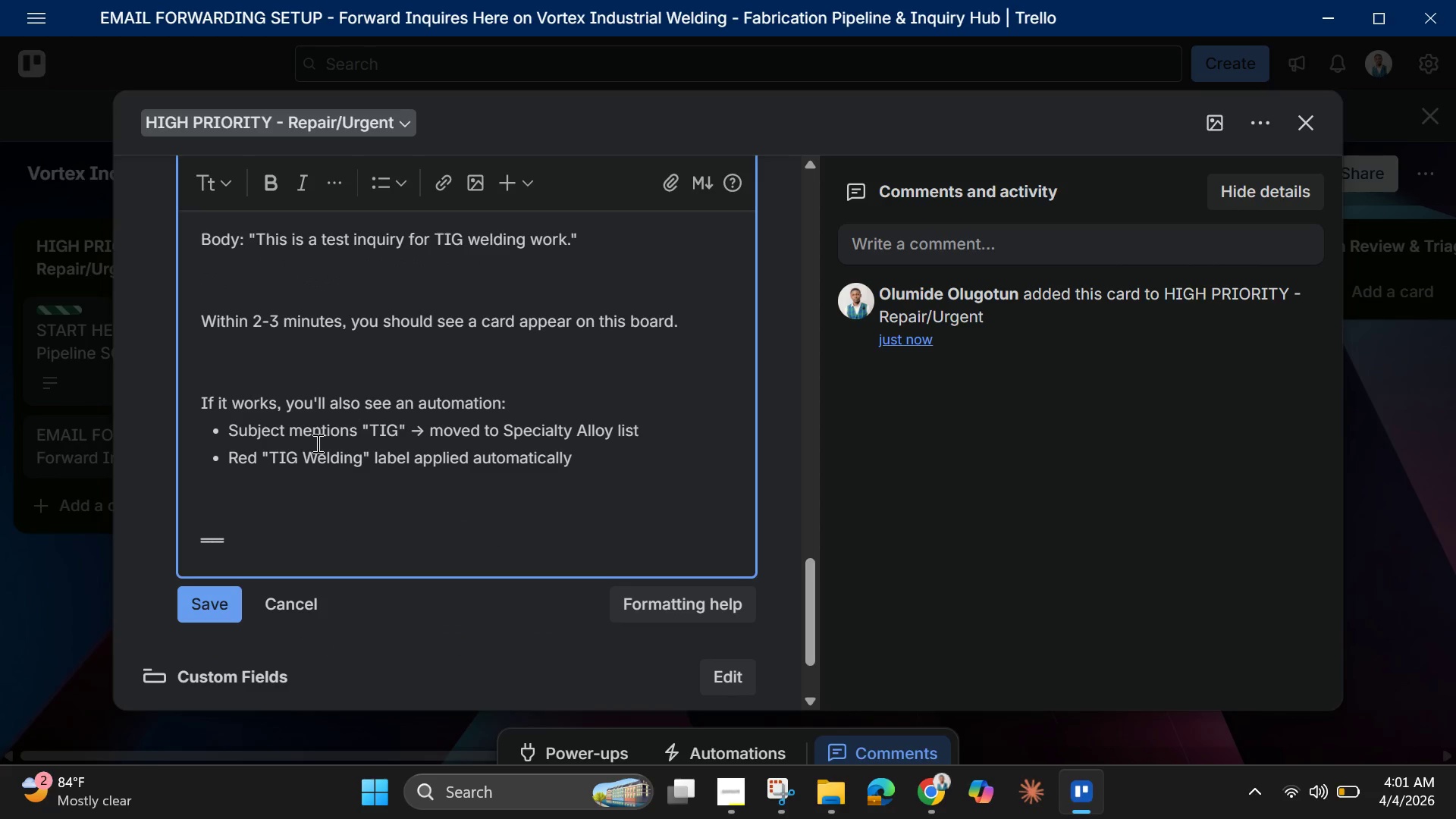 
key(Backspace)
 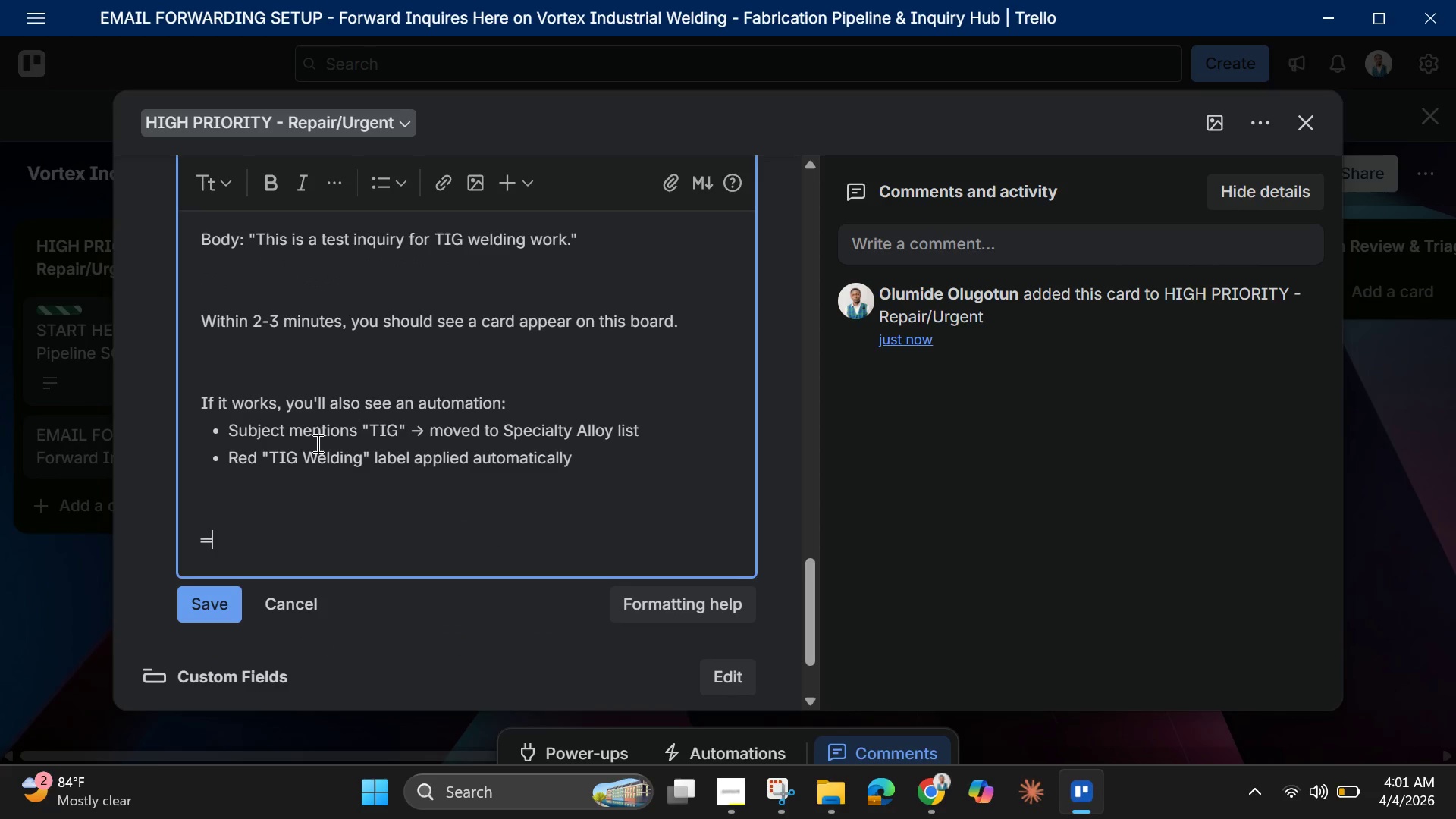 
key(Backspace)
 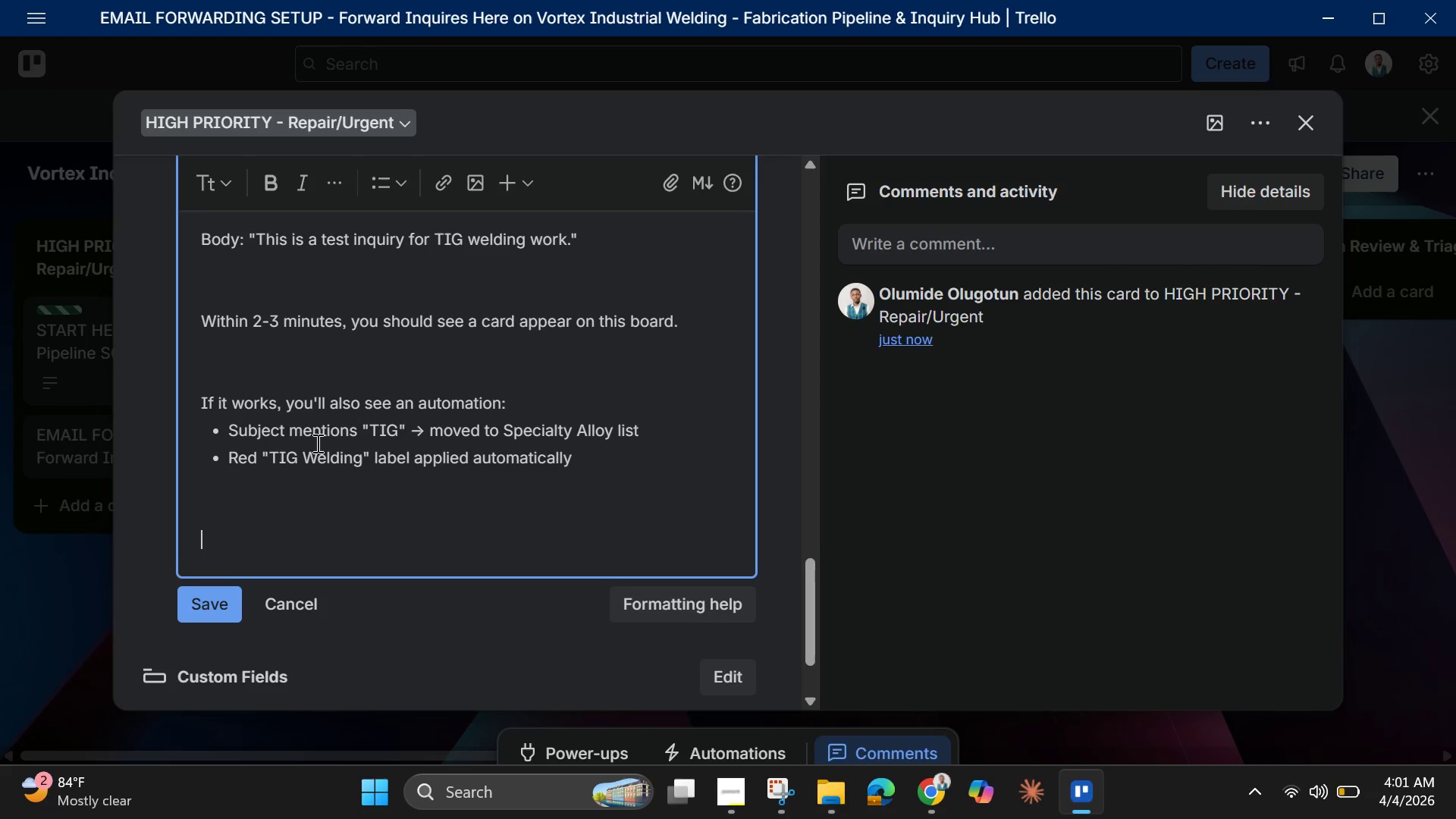 
key(Backspace)
 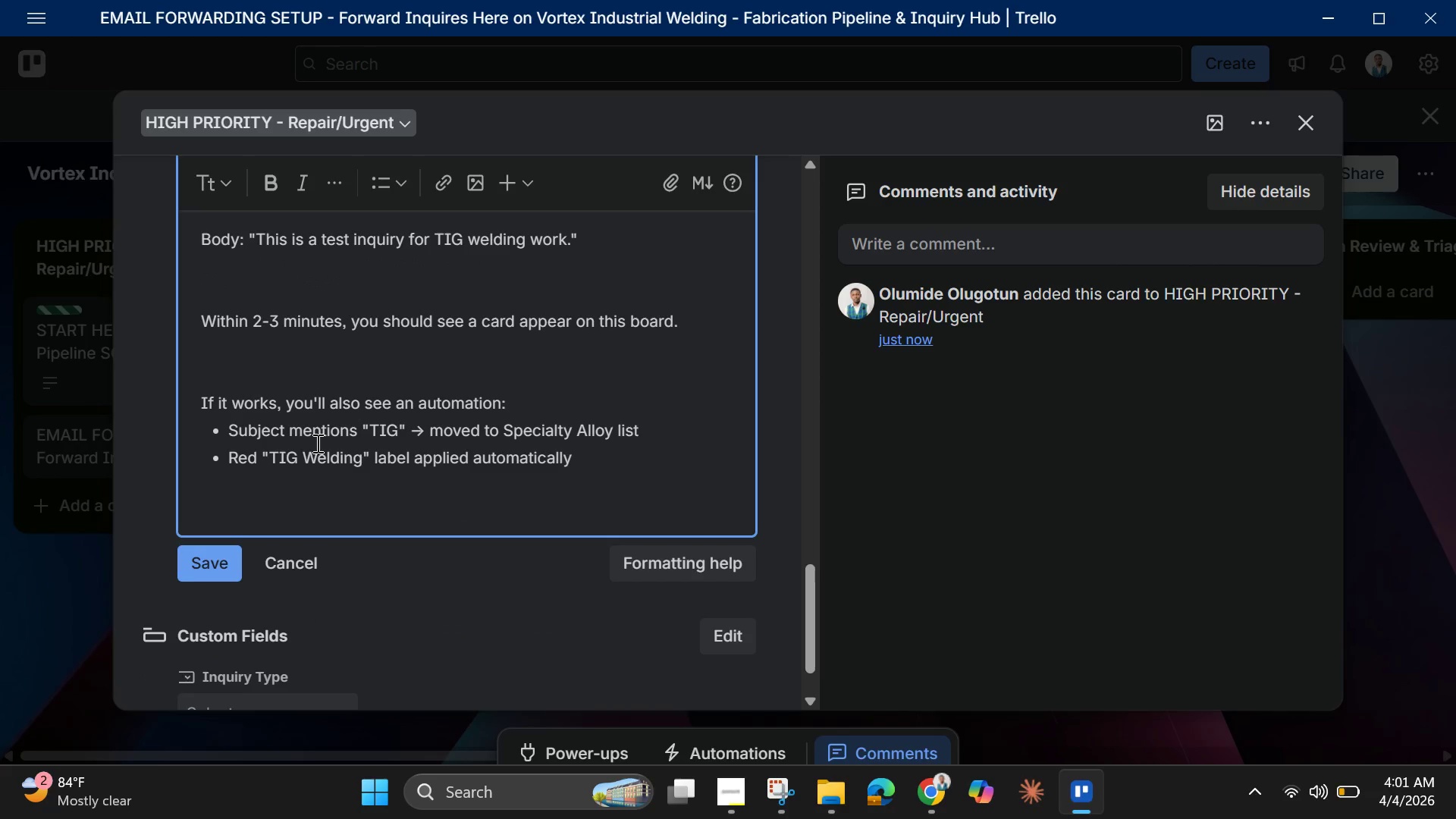 
key(Backspace)
 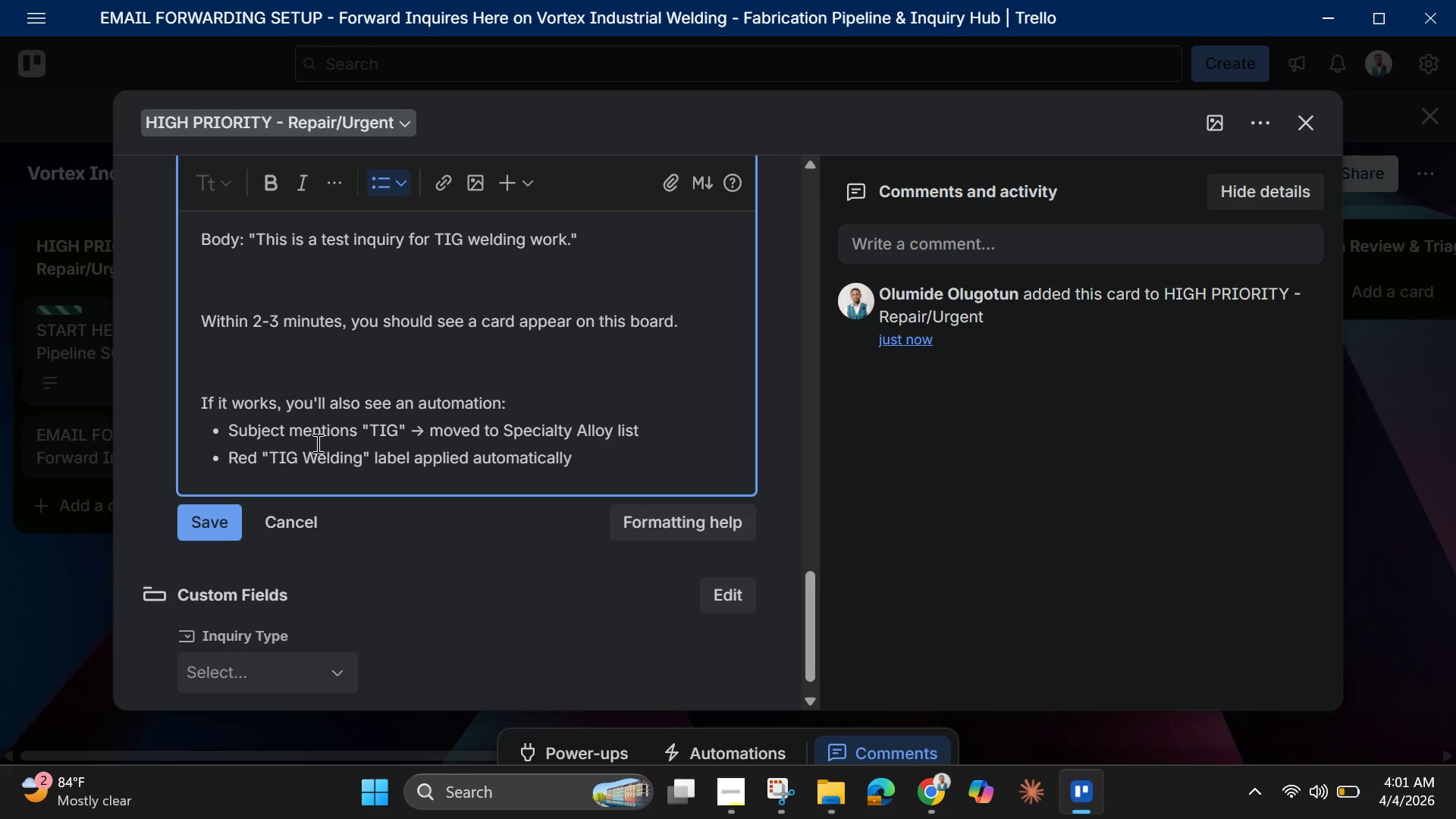 
wait(10.06)
 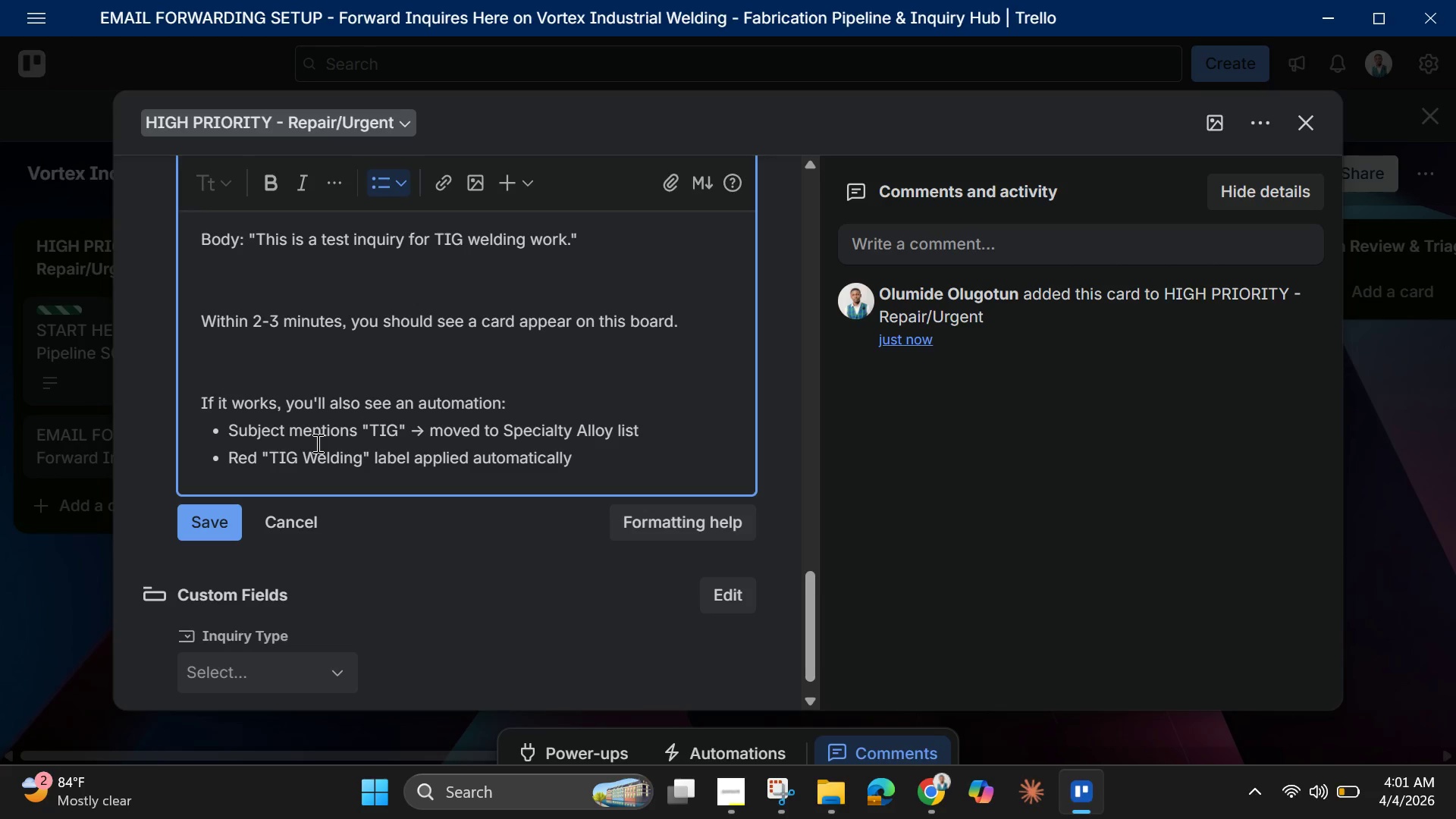 
left_click([212, 513])
 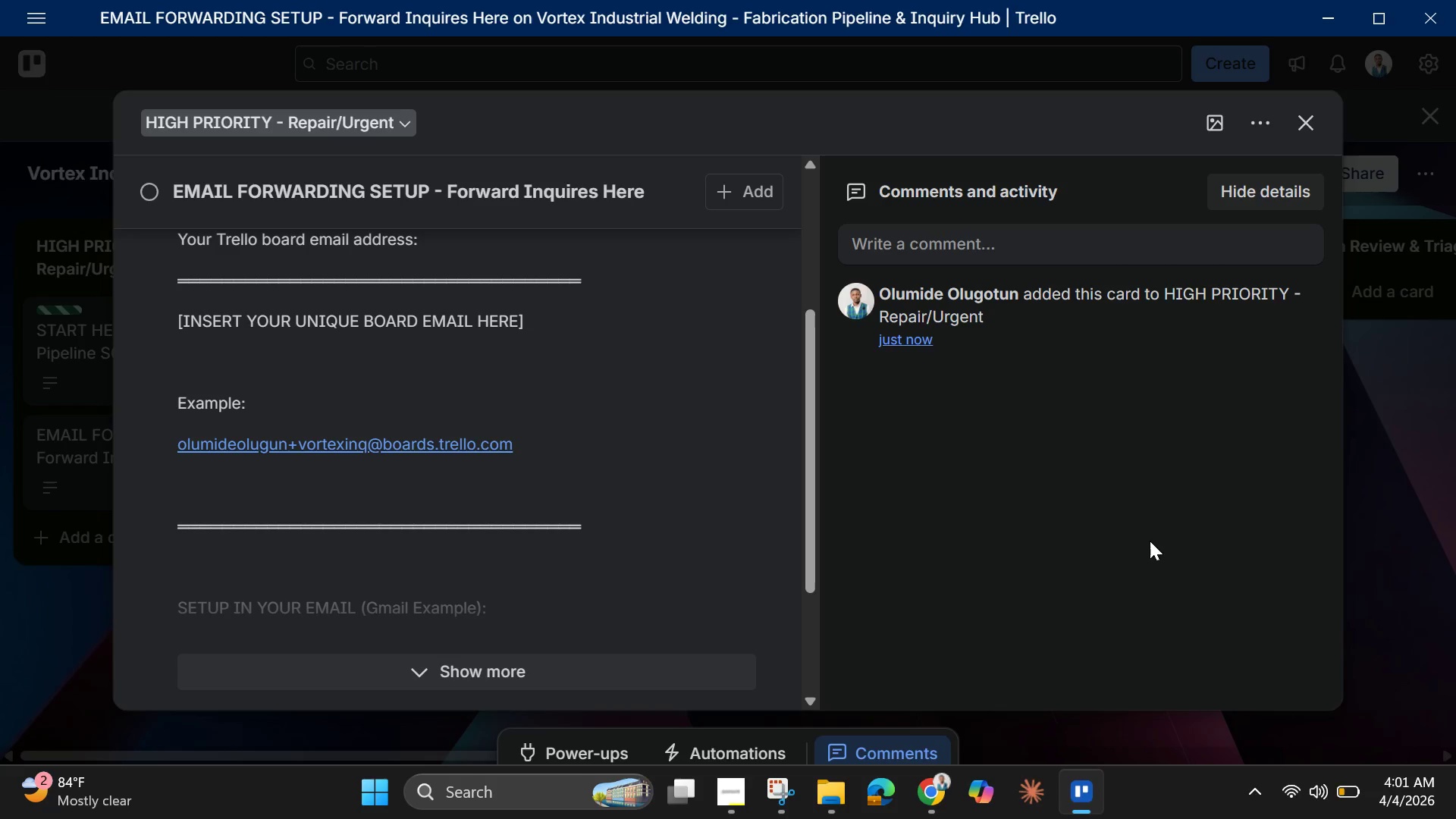 
scroll: coordinate [776, 415], scroll_direction: up, amount: 16.0
 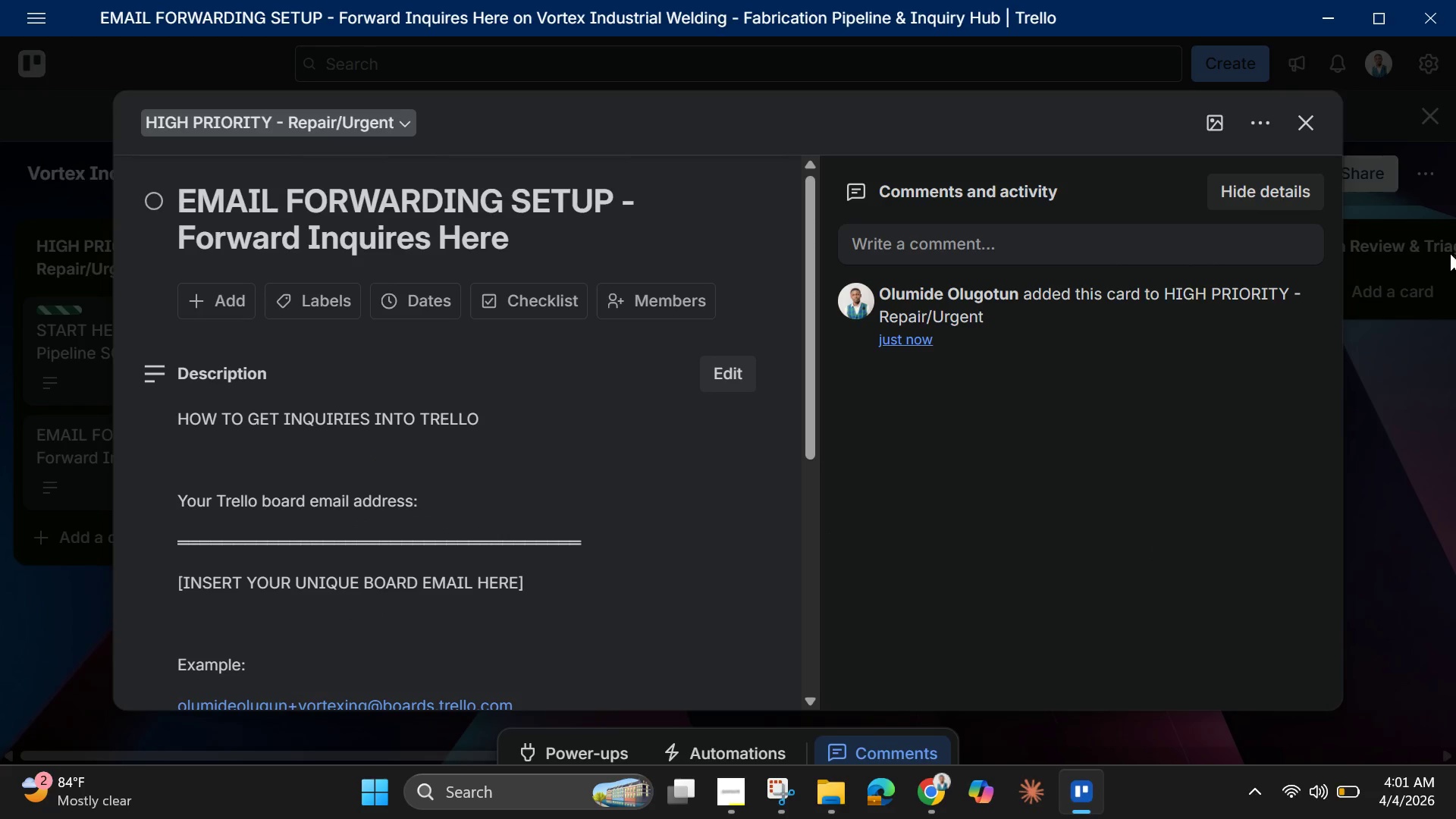 
wait(5.51)
 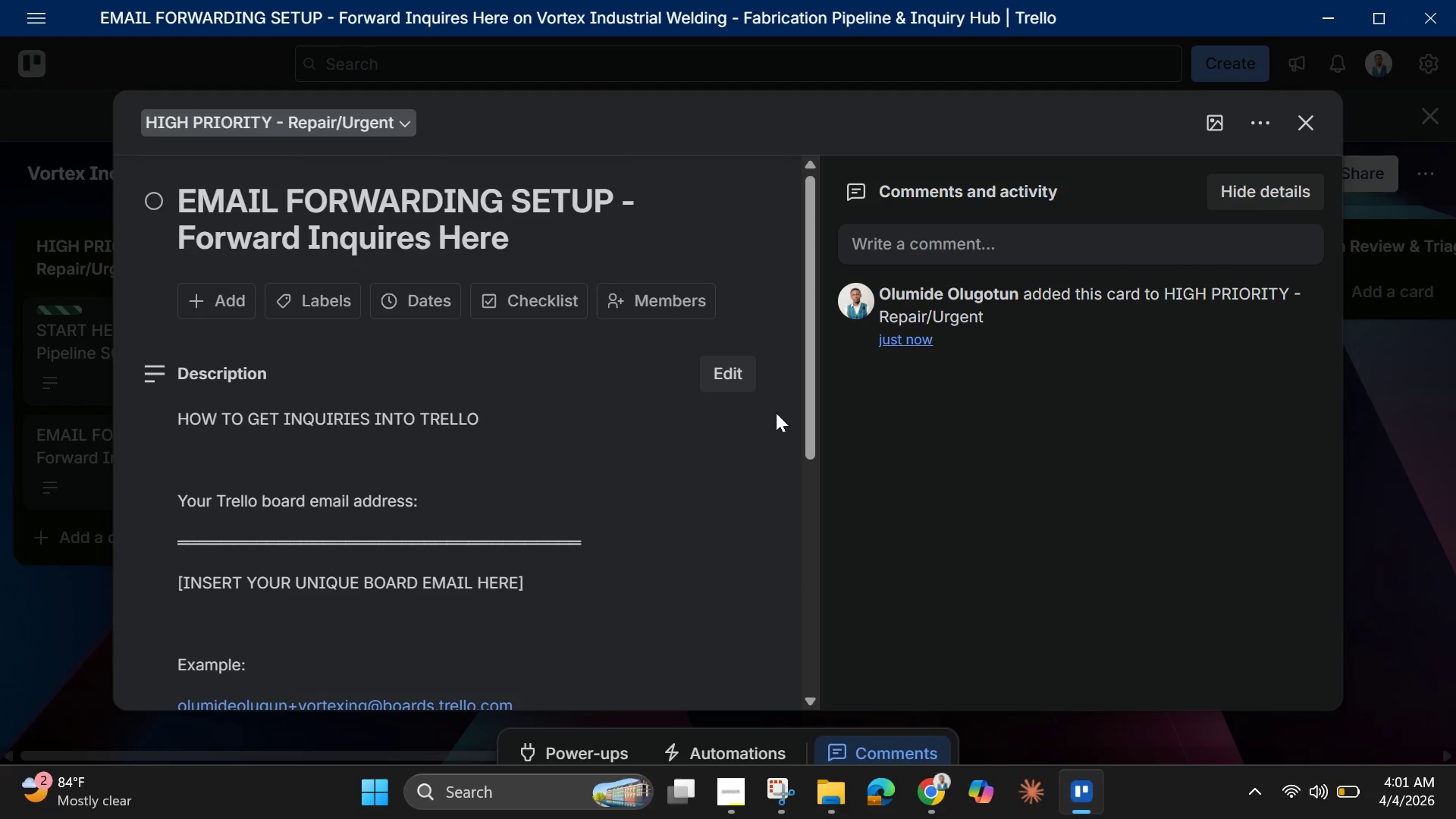 
left_click([1310, 122])
 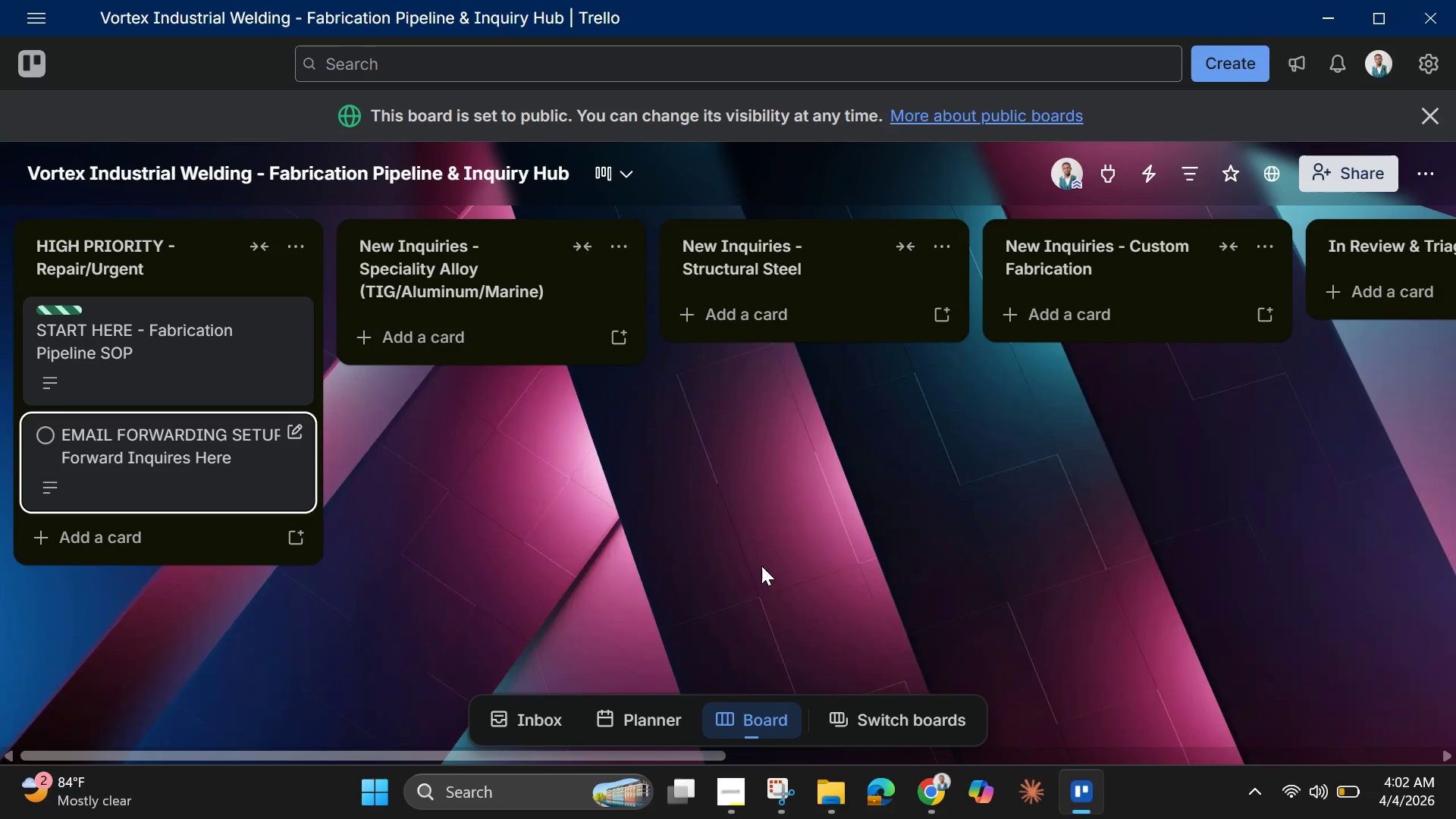 
wait(6.17)
 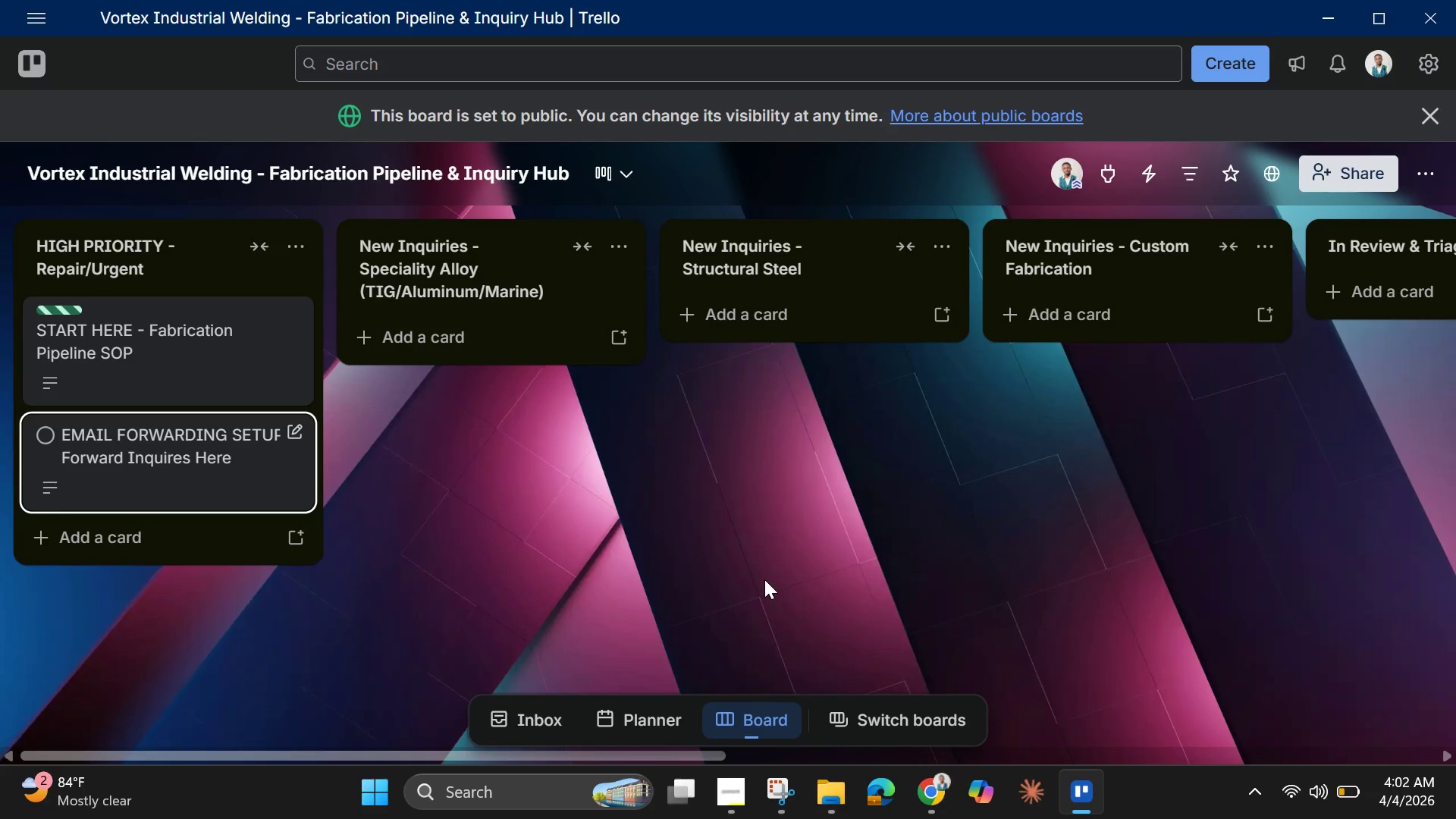 
left_click([547, 627])
 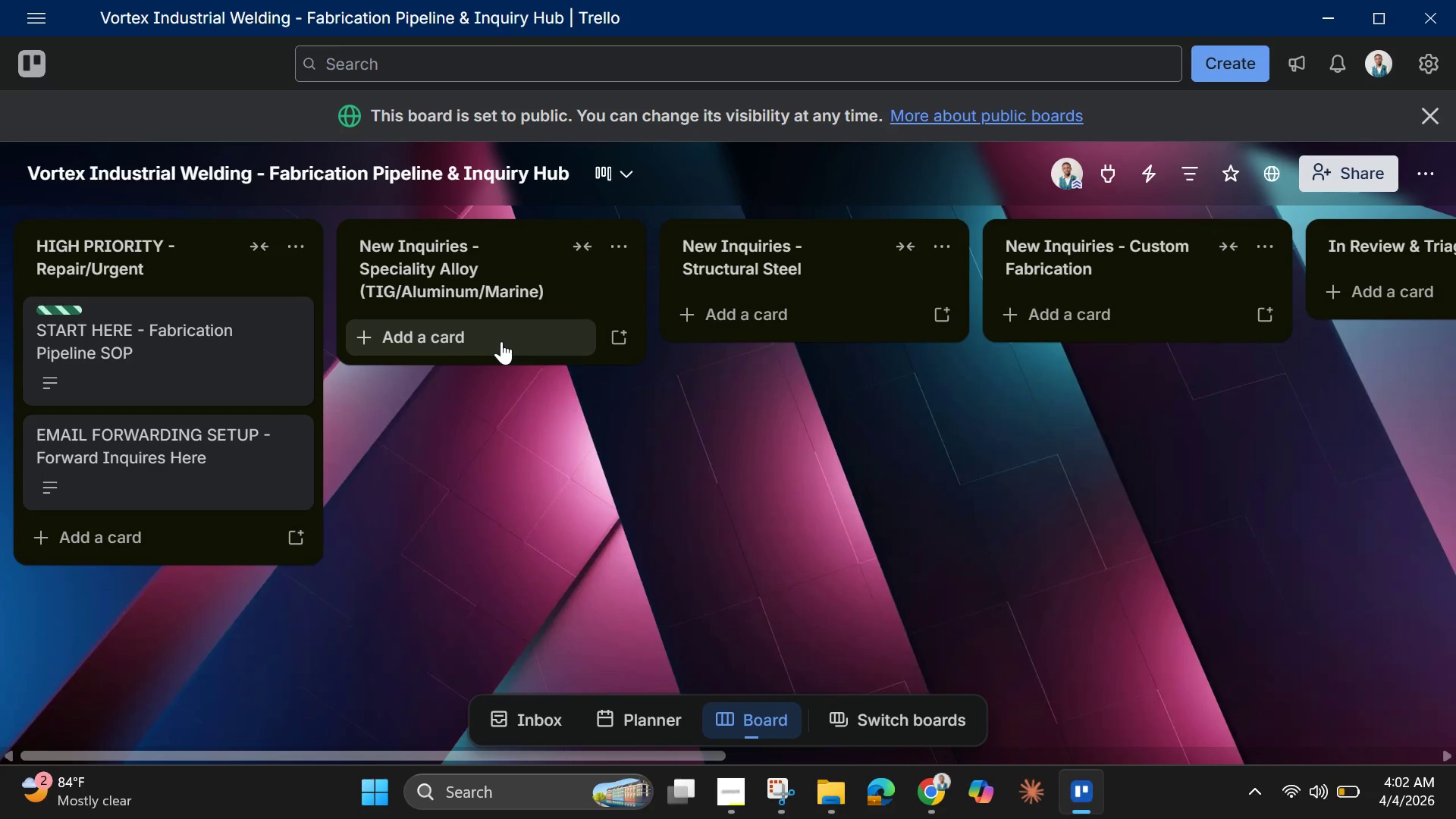 
wait(29.81)
 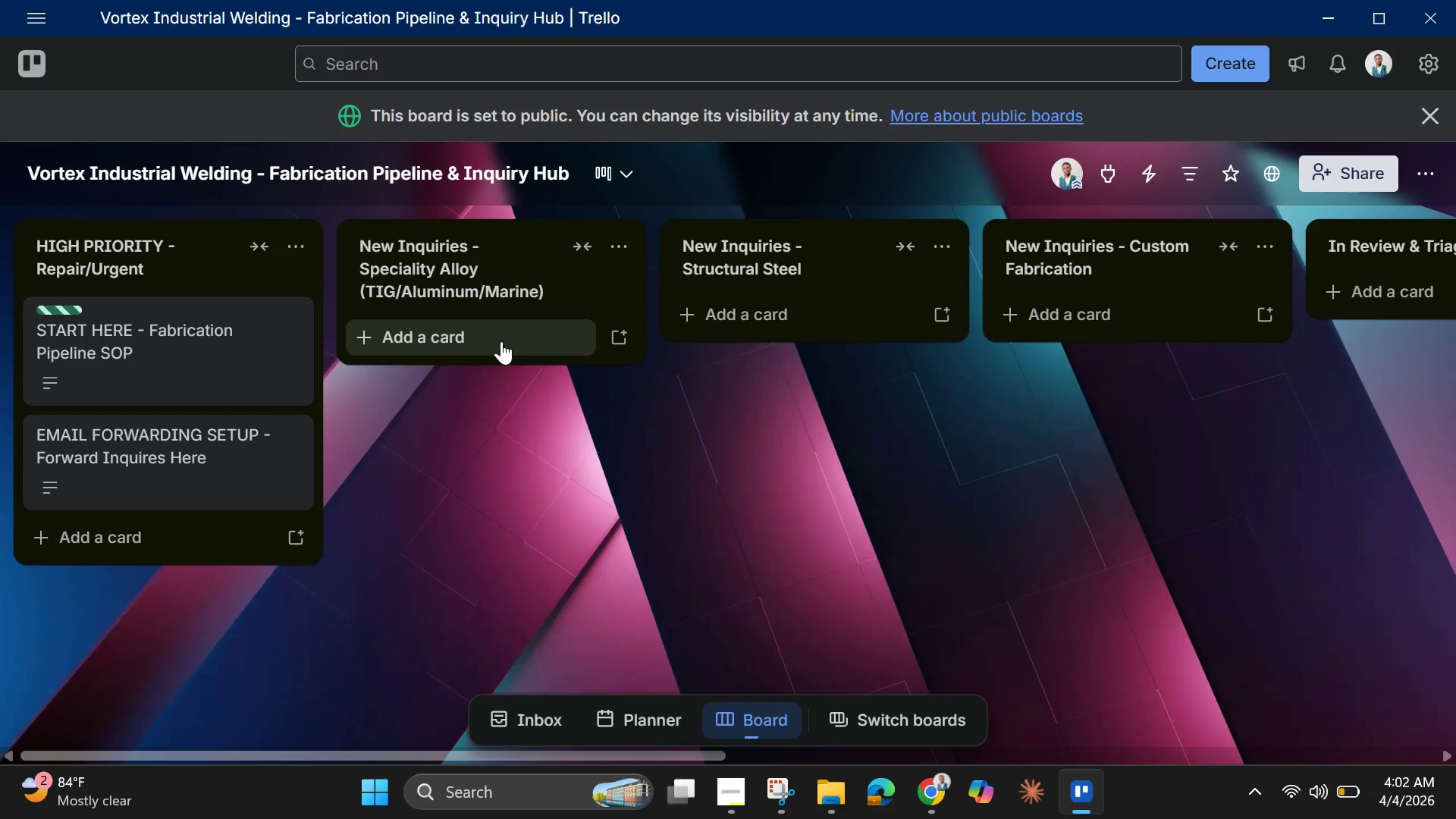 
left_click([454, 276])
 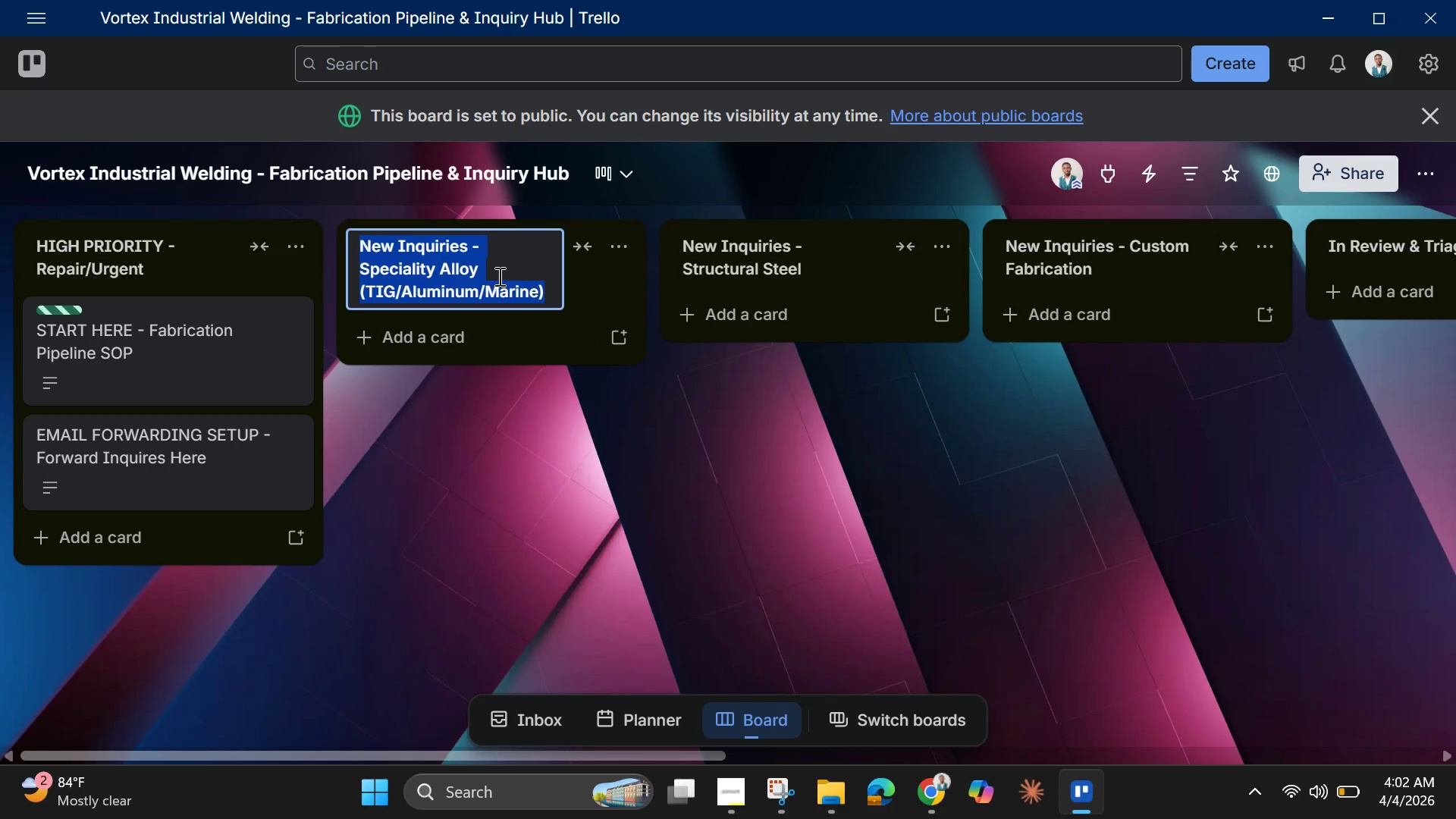 
left_click([517, 271])
 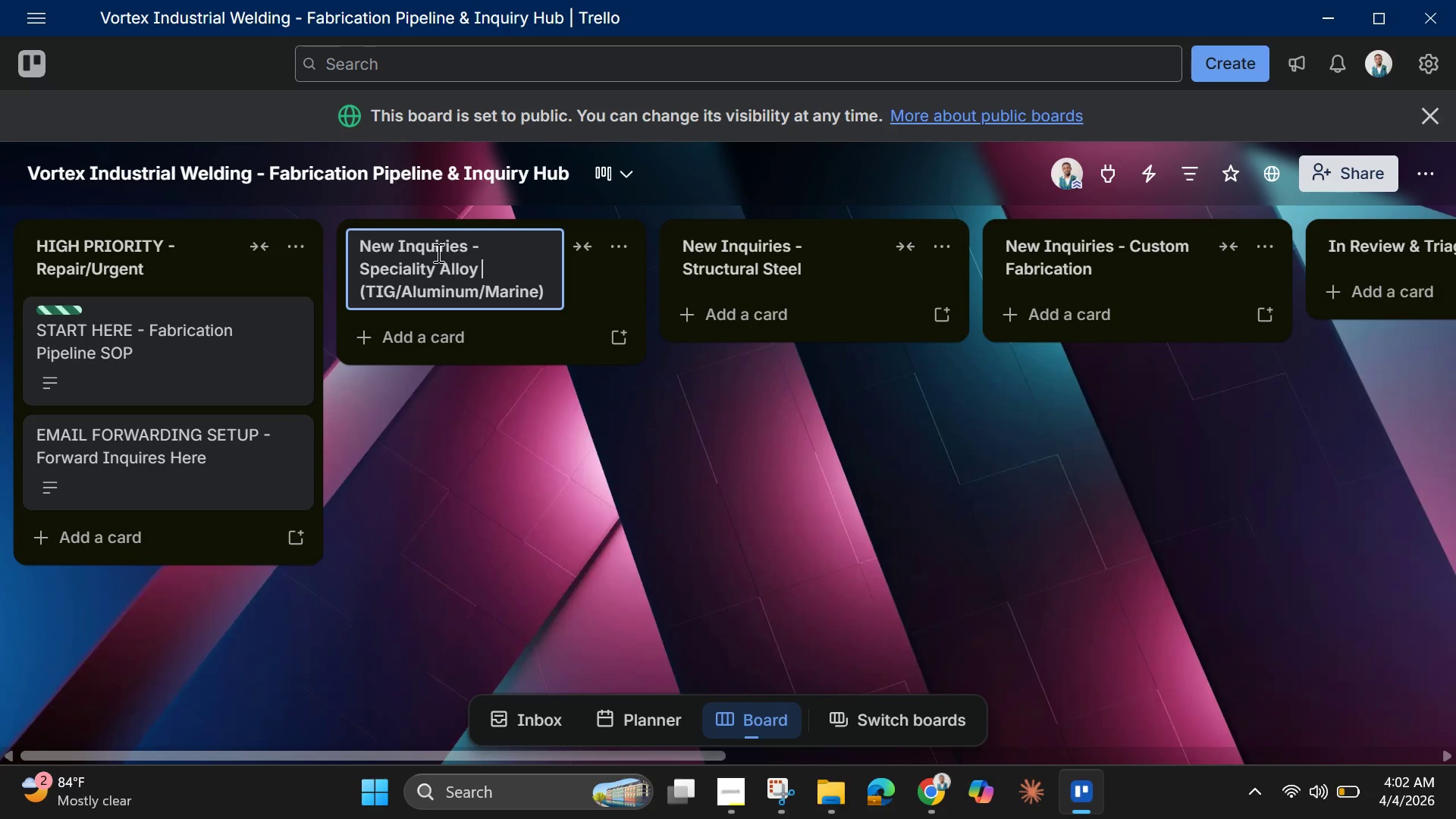 
left_click([431, 249])
 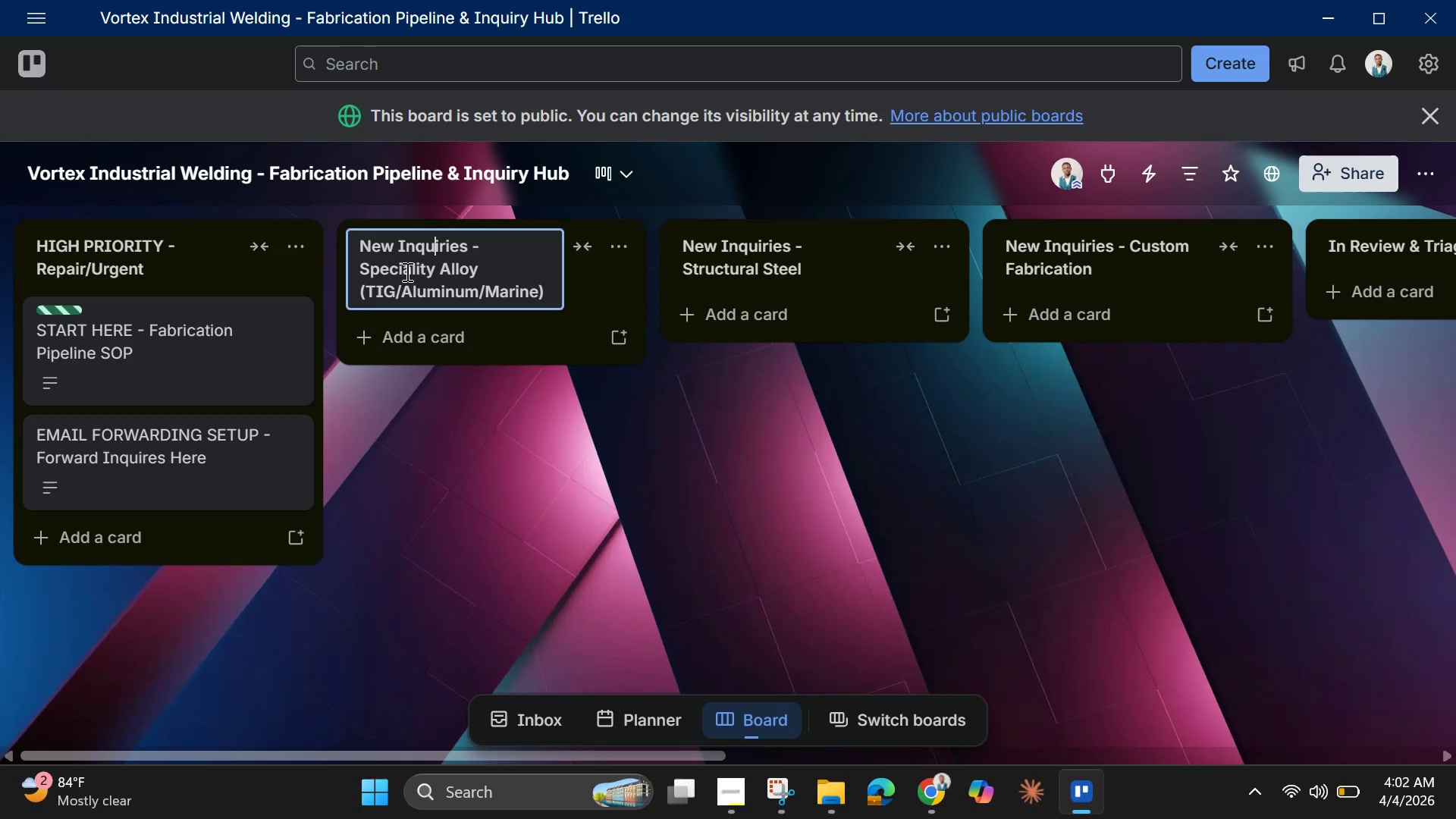 
wait(11.55)
 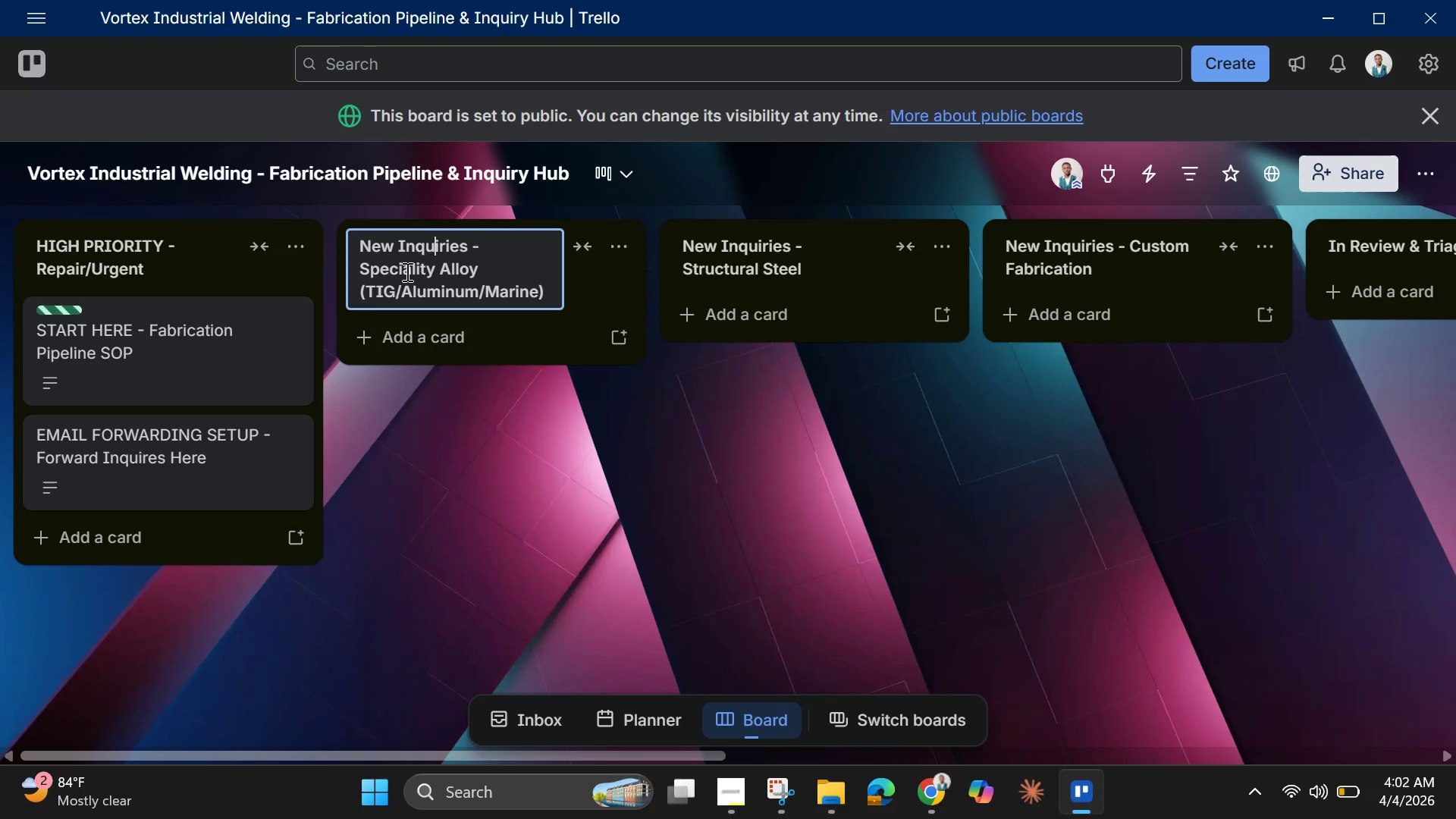 
left_click([422, 271])
 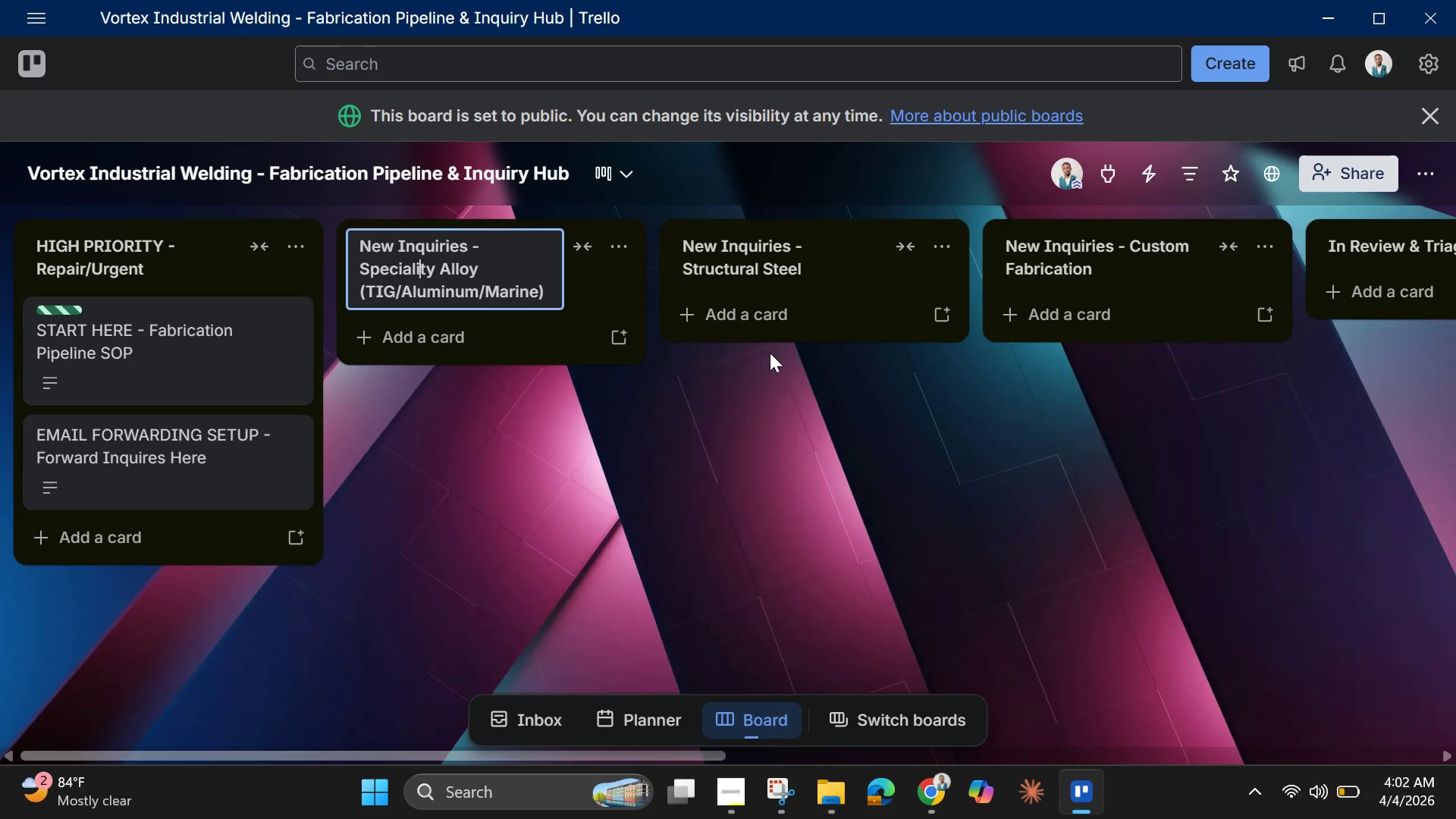 
key(Backspace)
 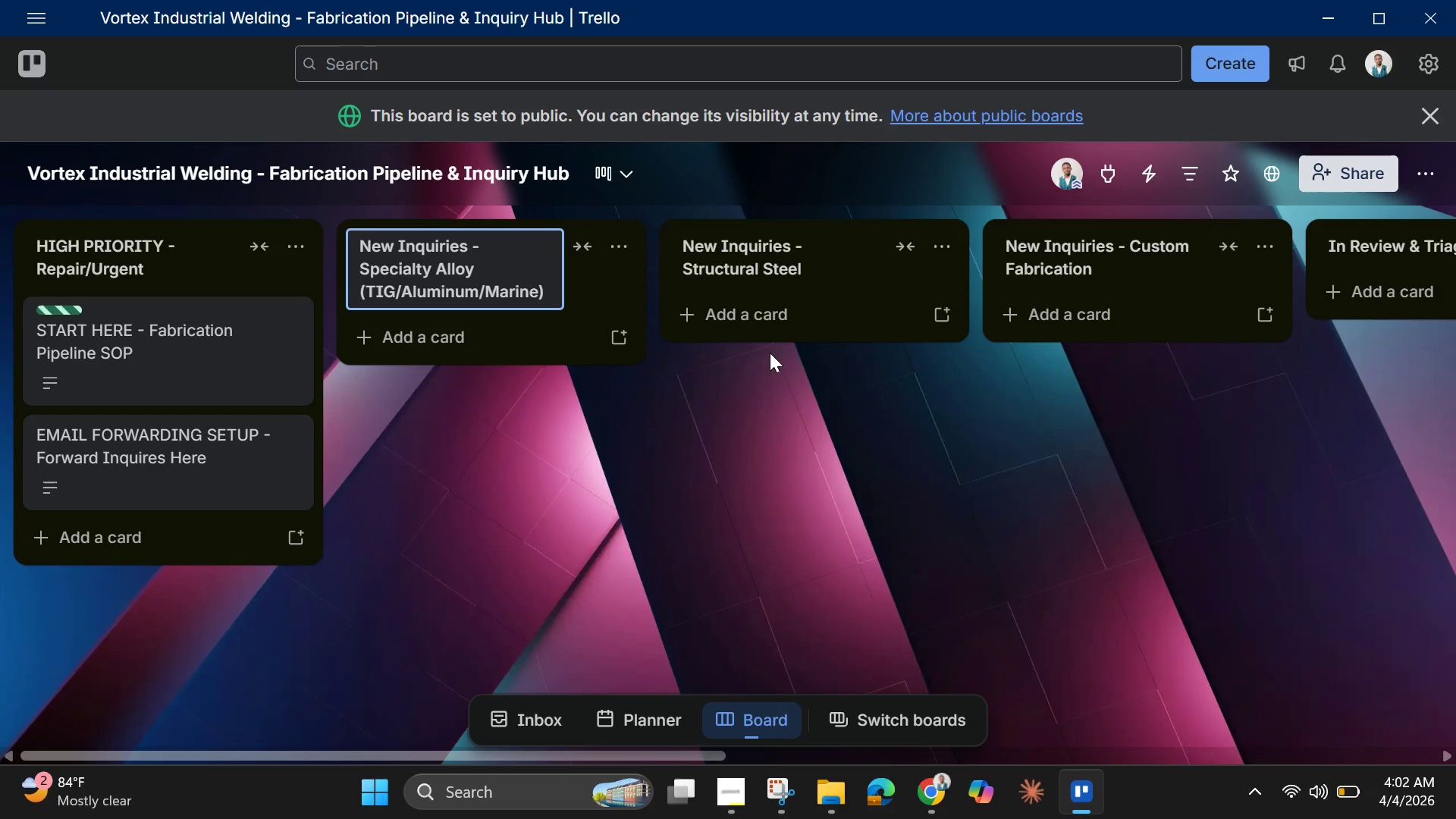 
key(Enter)
 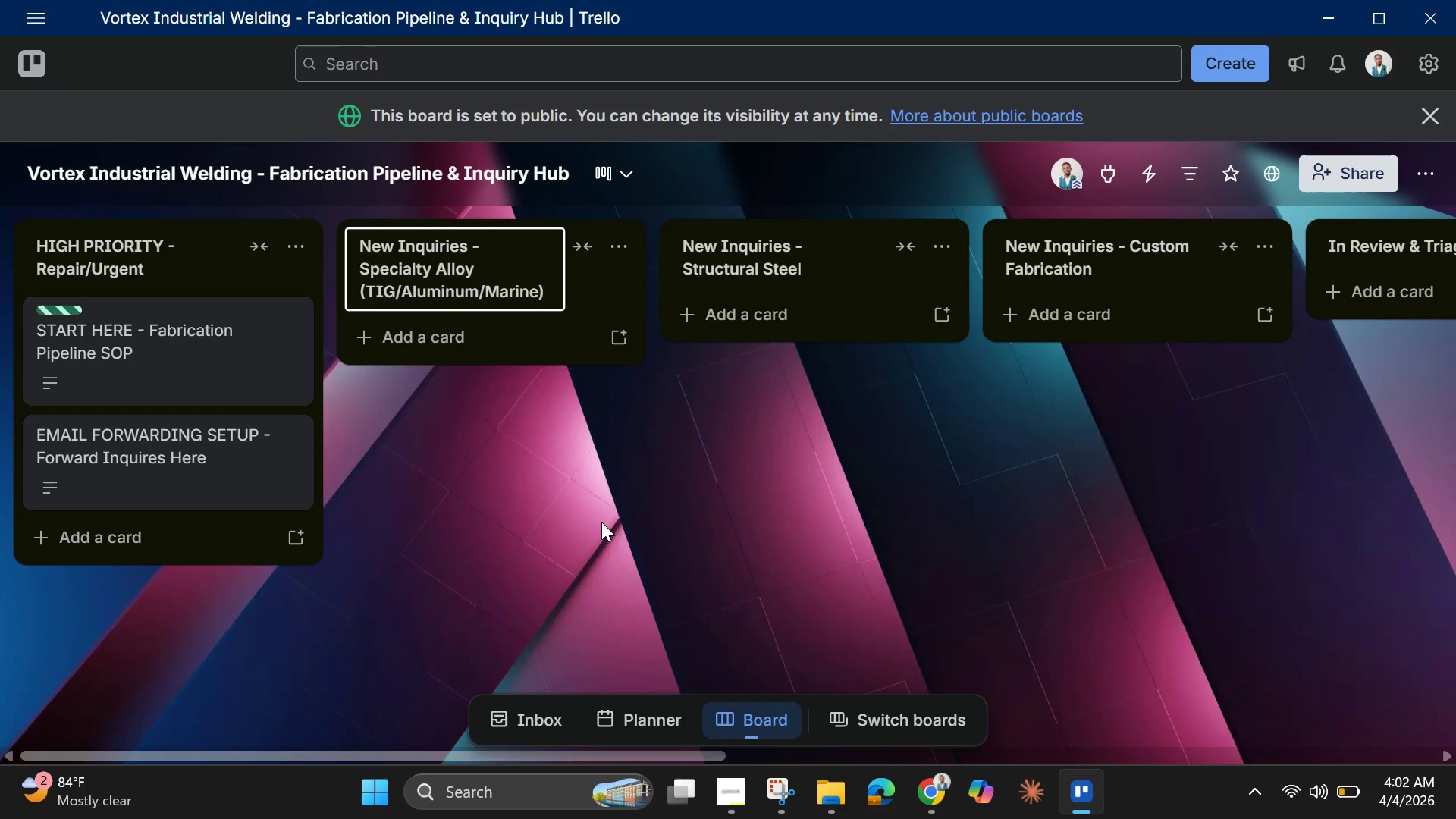 
left_click([593, 529])
 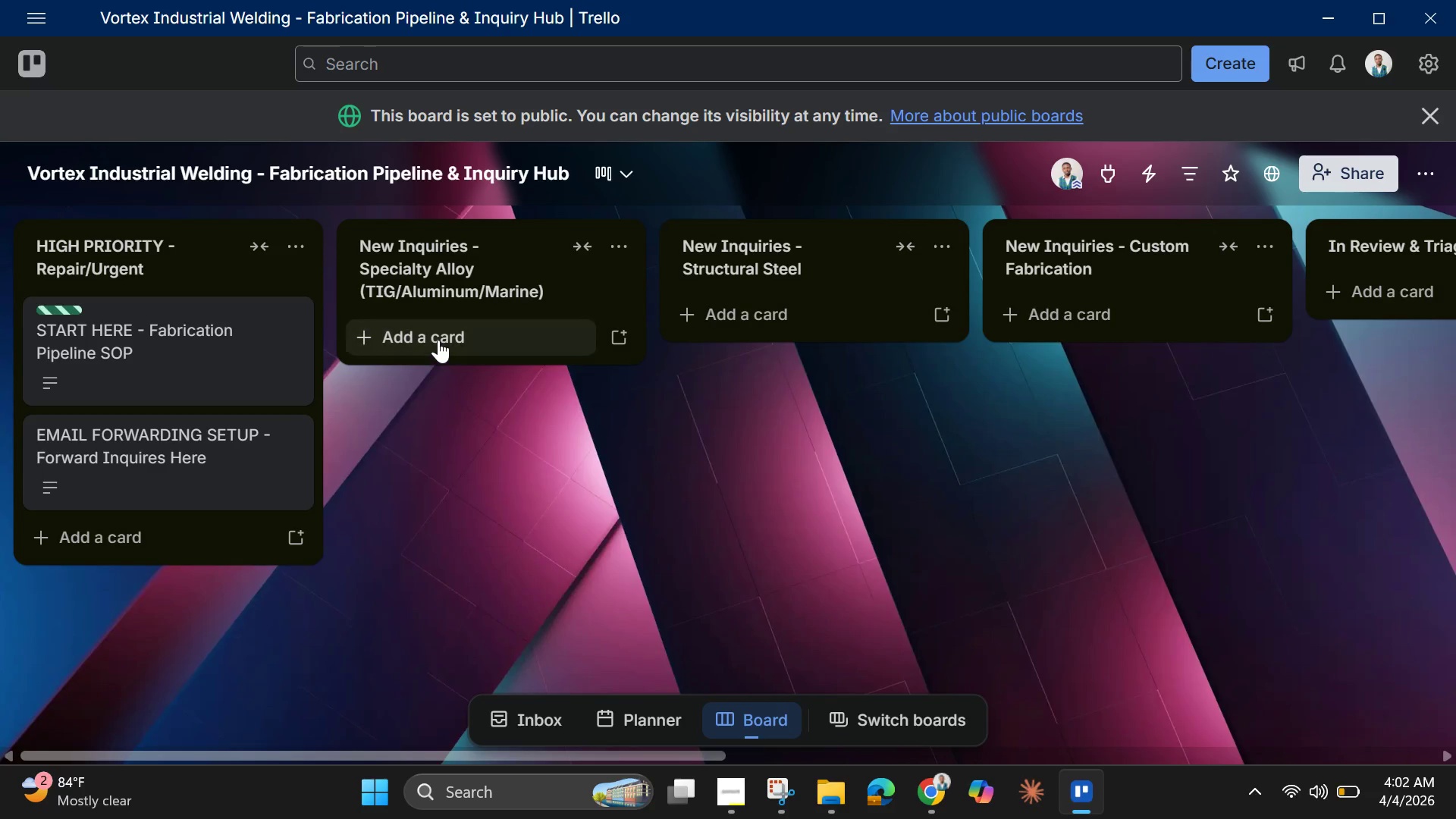 
left_click([438, 340])
 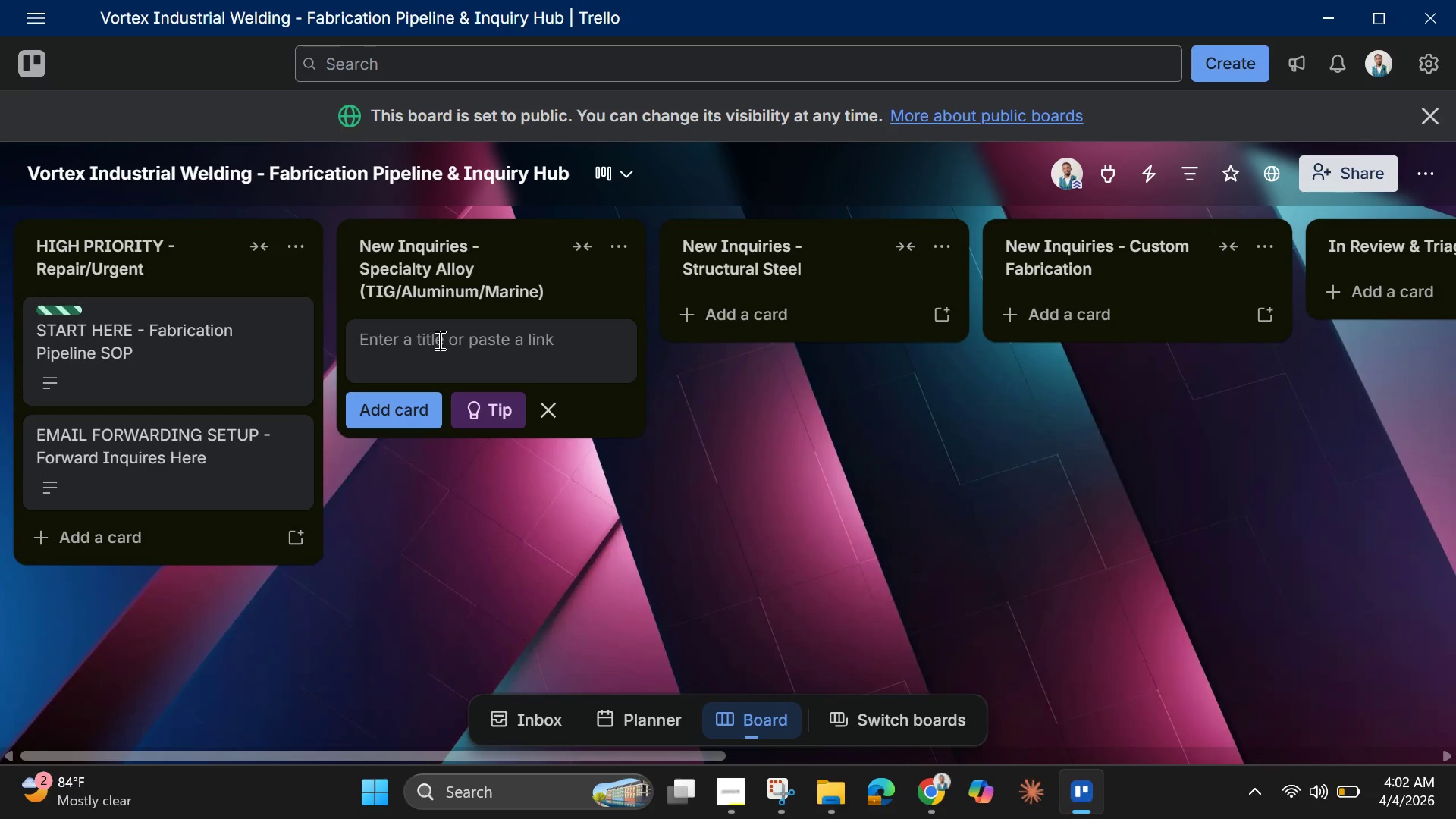 
left_click([438, 340])
 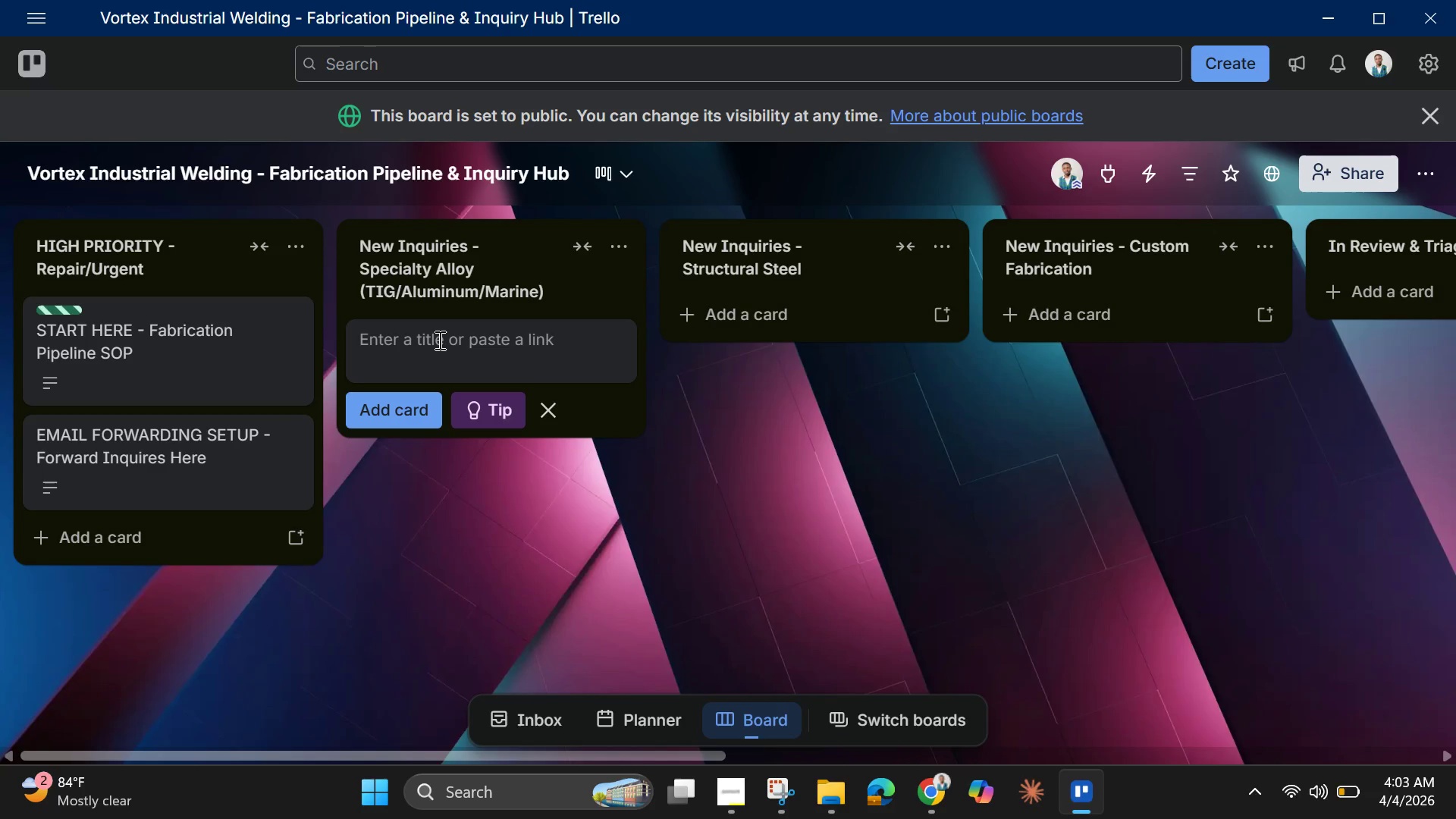 
wait(43.05)
 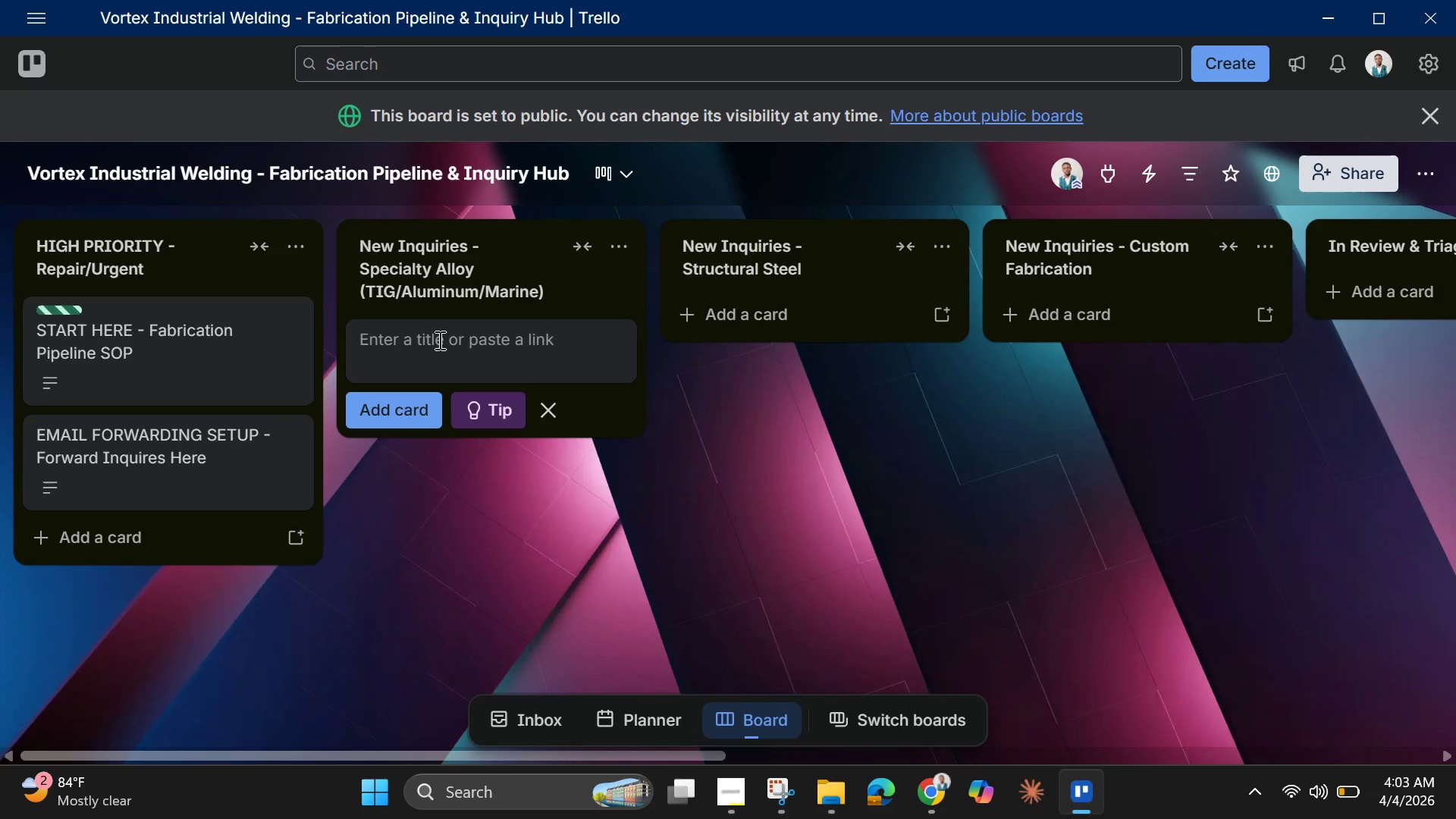 
left_click([435, 353])
 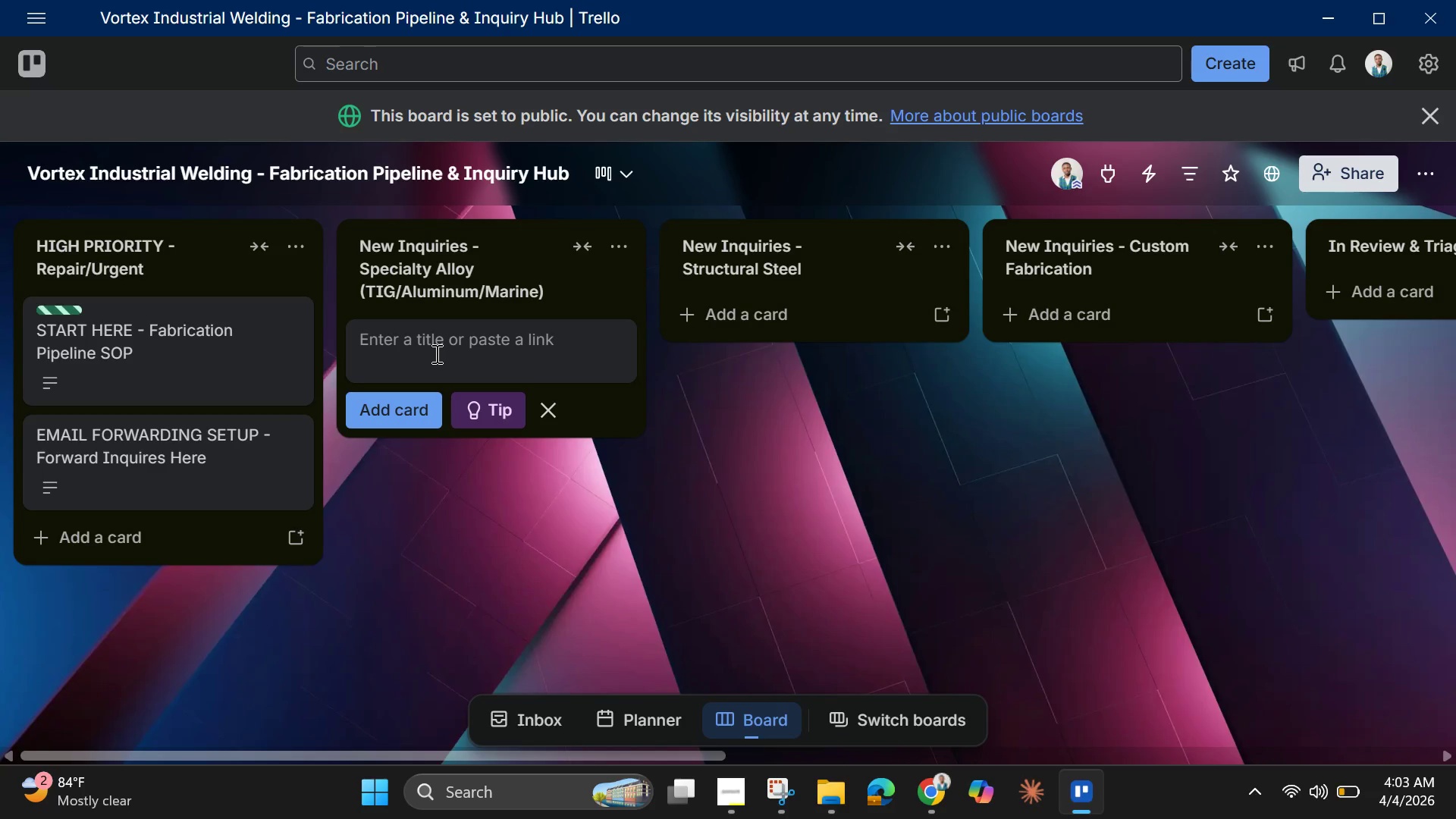 
type(ACME Manufacturing =)
key(Backspace)
type(- I)
key(Backspace)
type(TIG Aluminum )
 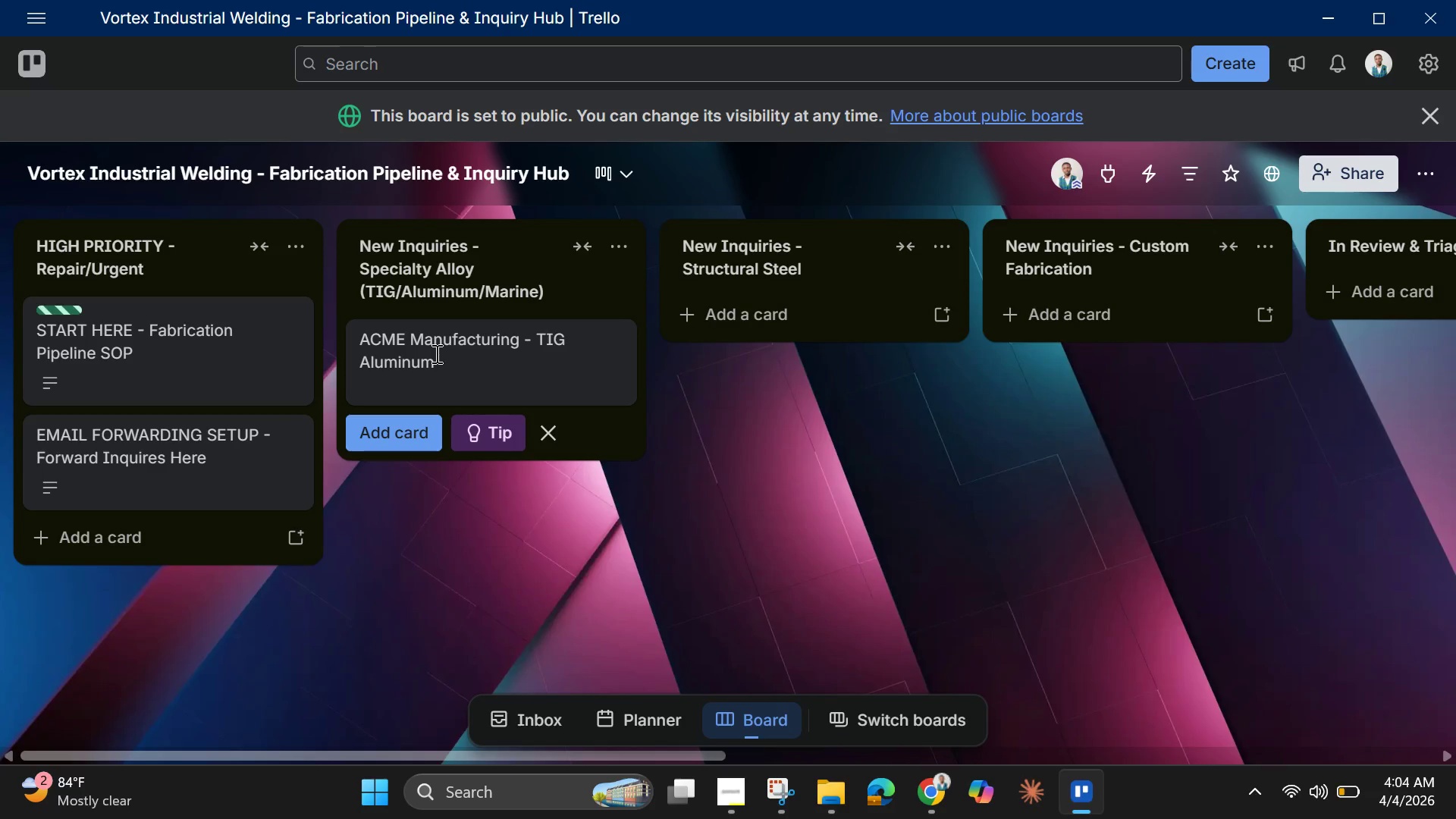 
type(Bracket - Apr 4)
 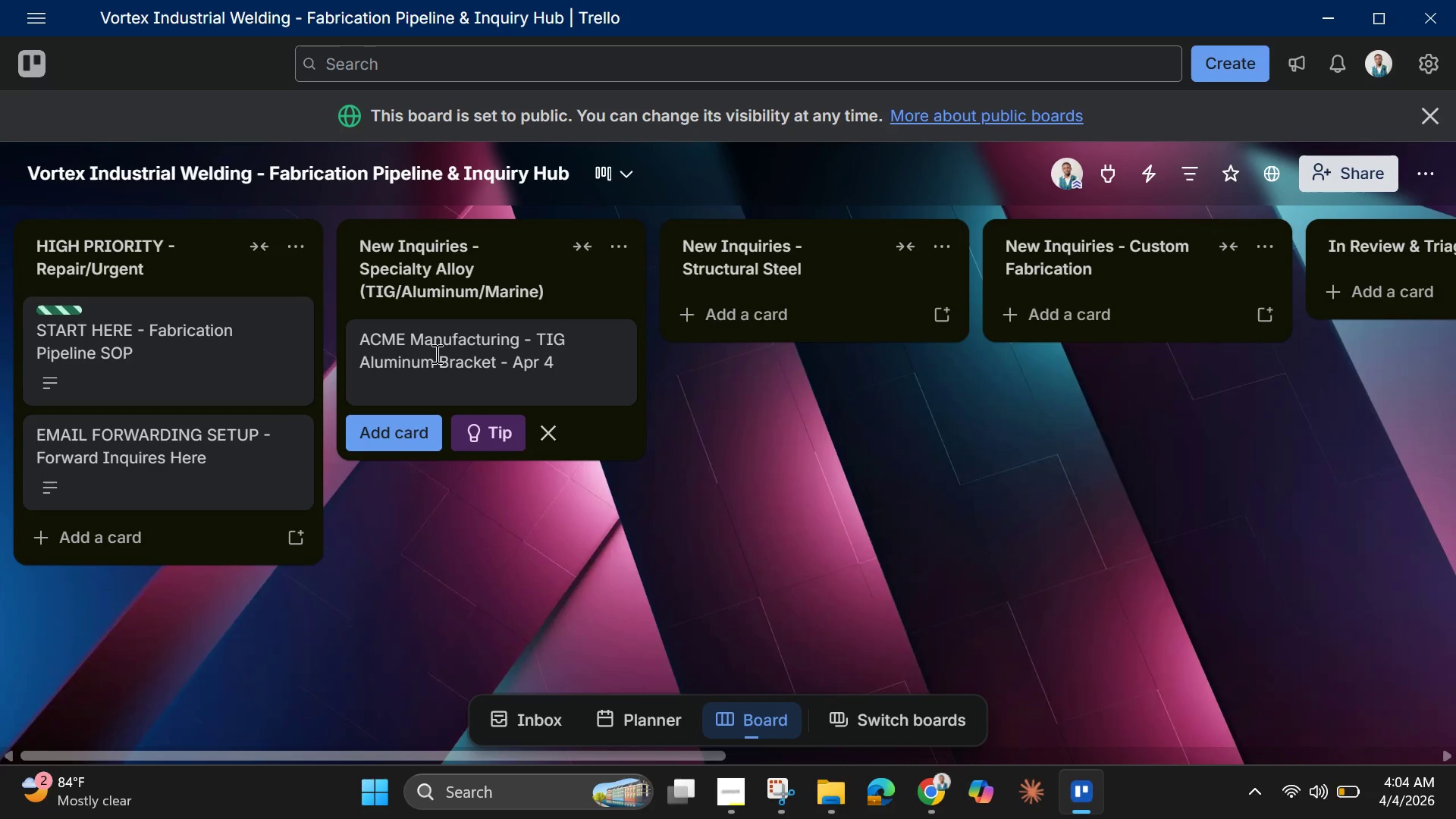 
key(Enter)
 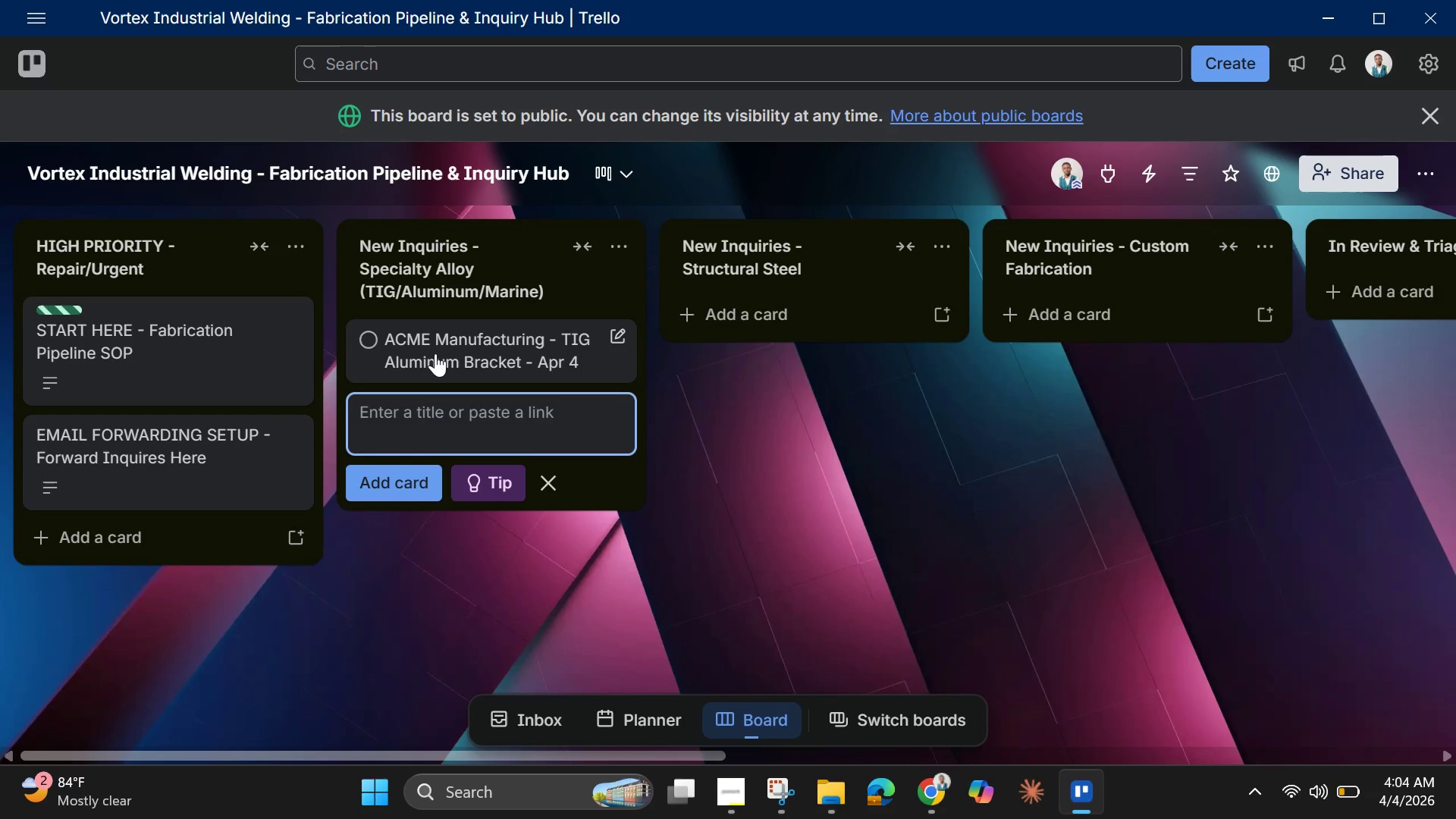 
left_click([457, 366])
 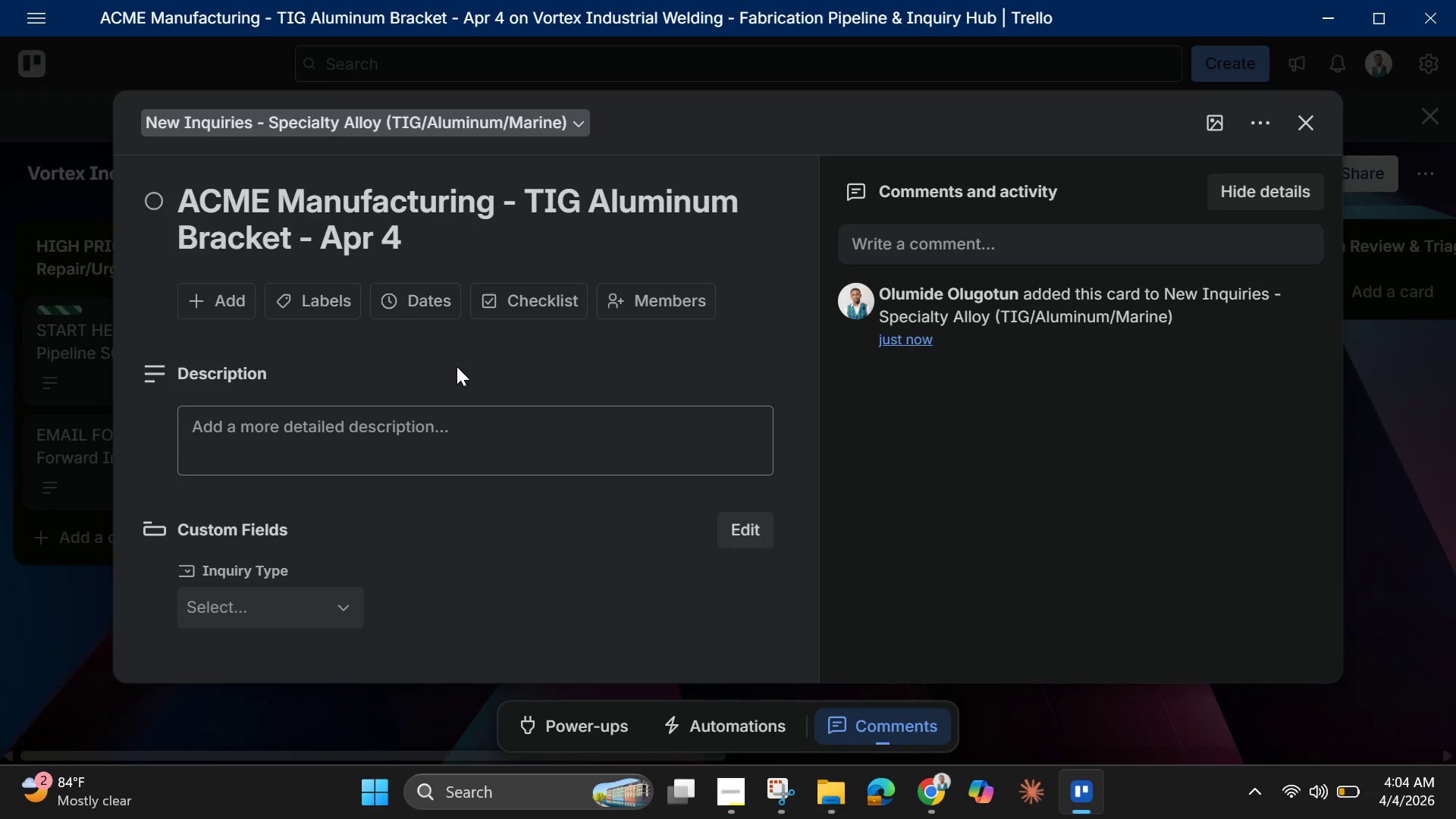 
left_click([438, 435])
 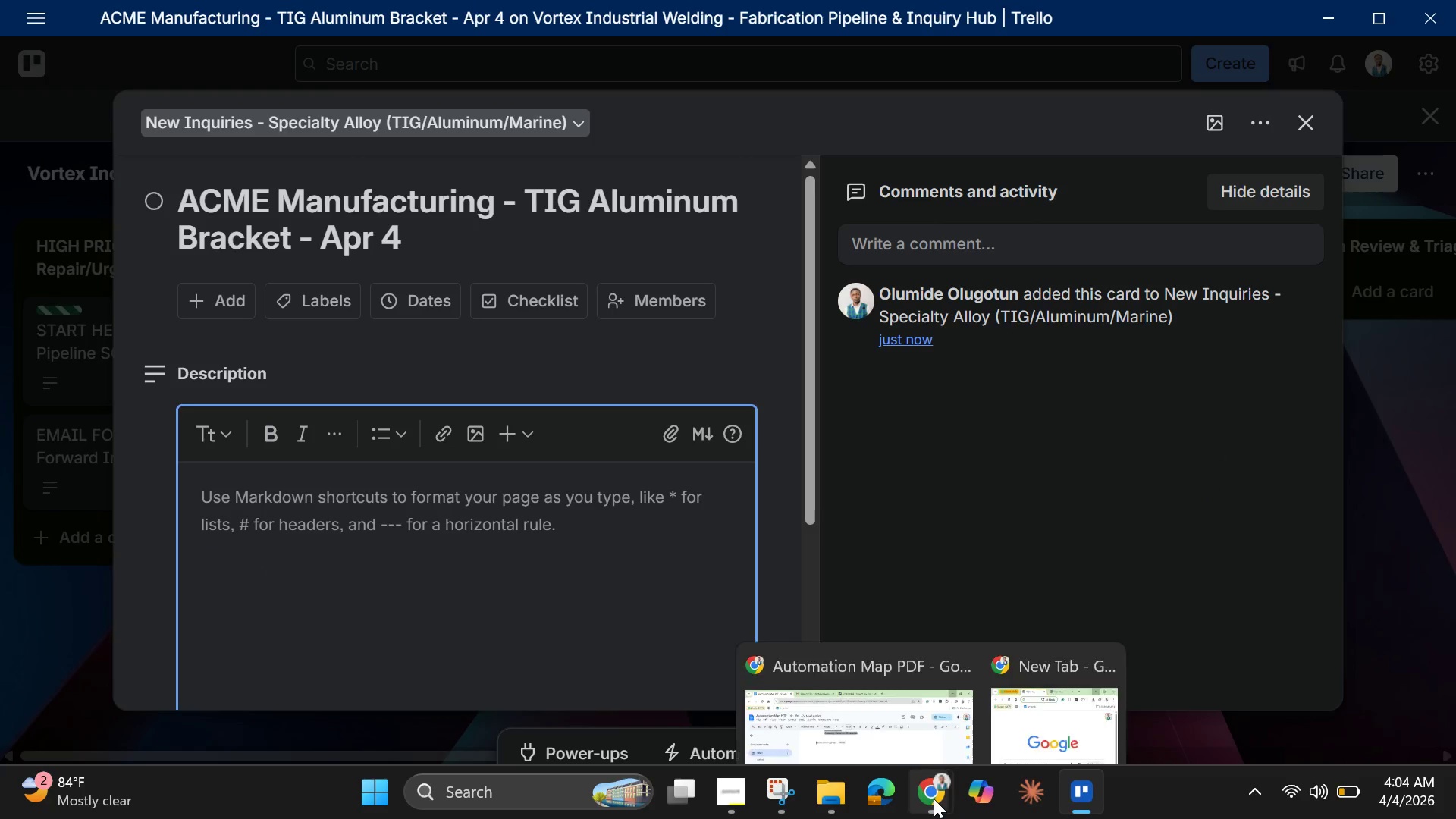 
left_click([888, 728])
 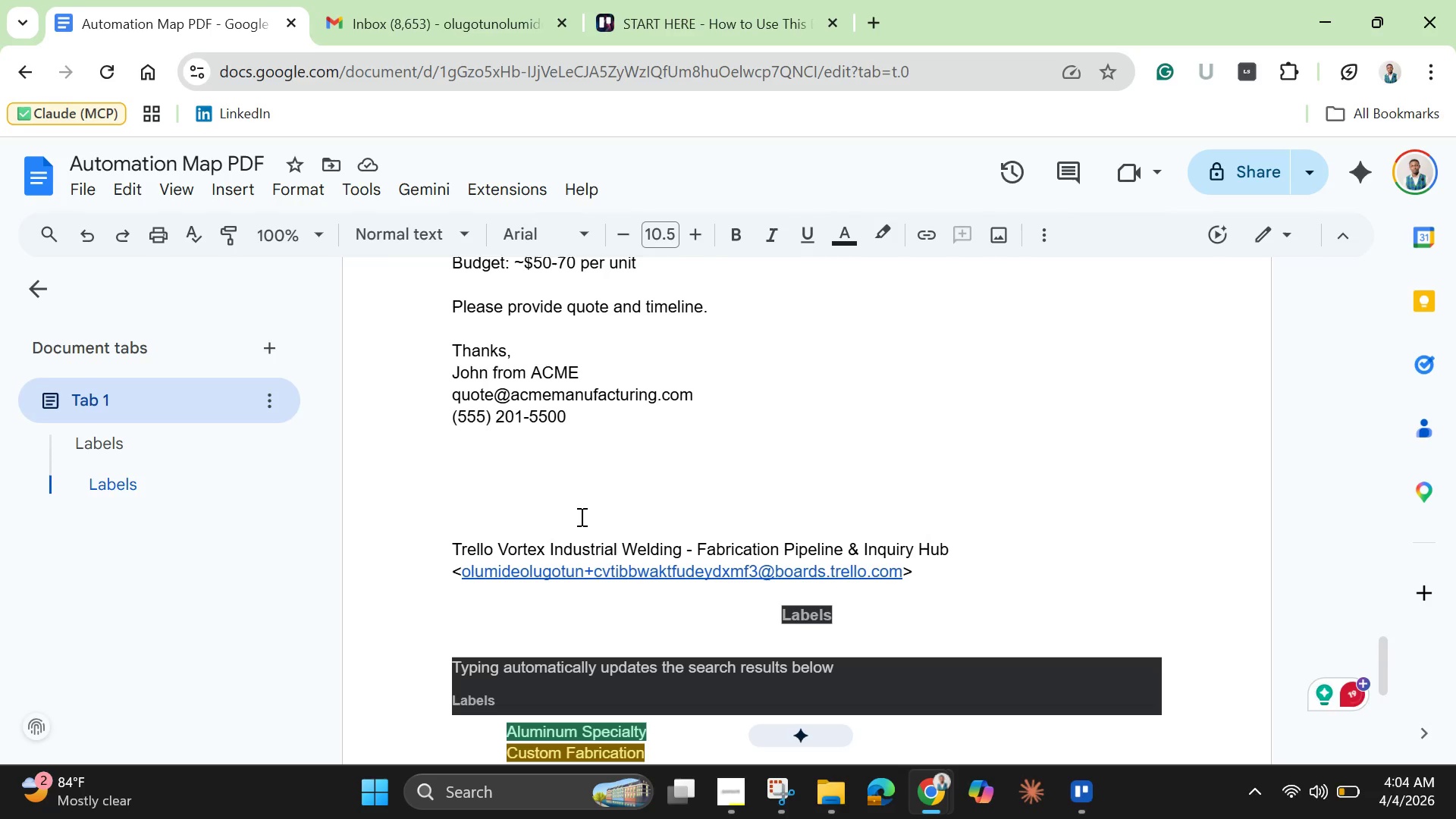 
scroll: coordinate [580, 516], scroll_direction: up, amount: 8.0
 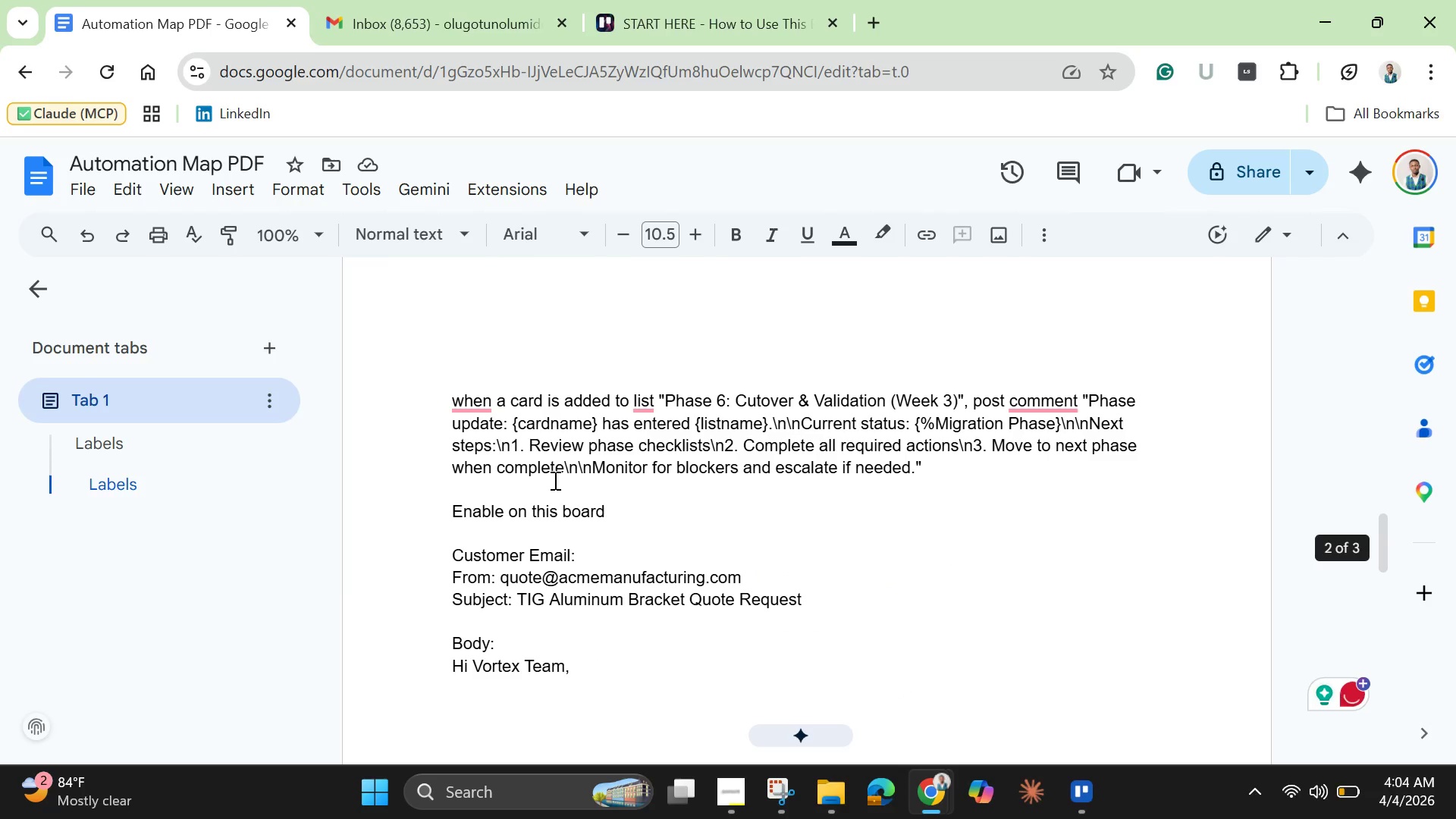 
scroll: coordinate [554, 476], scroll_direction: none, amount: 0.0
 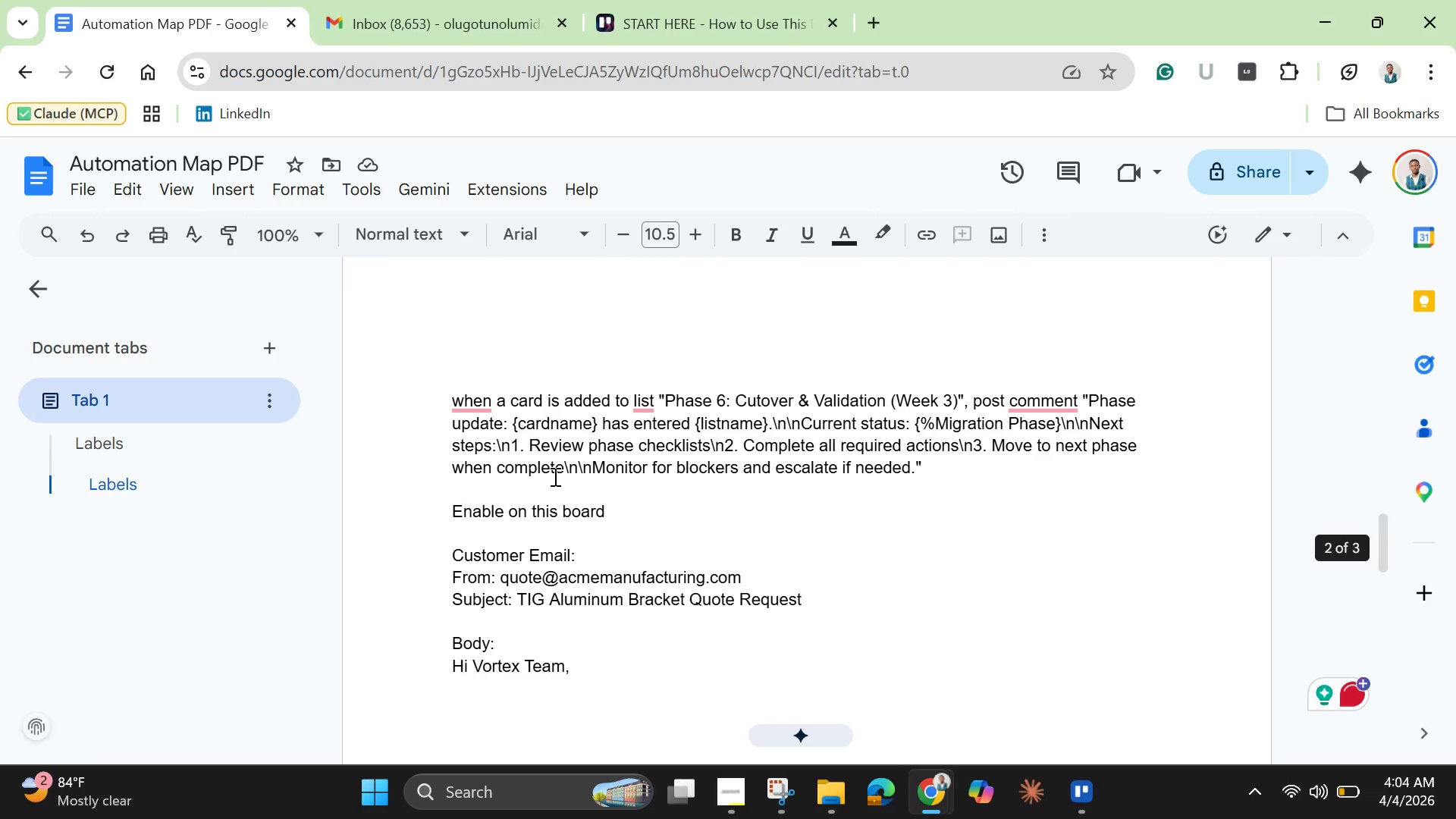 
scroll: coordinate [554, 476], scroll_direction: down, amount: 6.0
 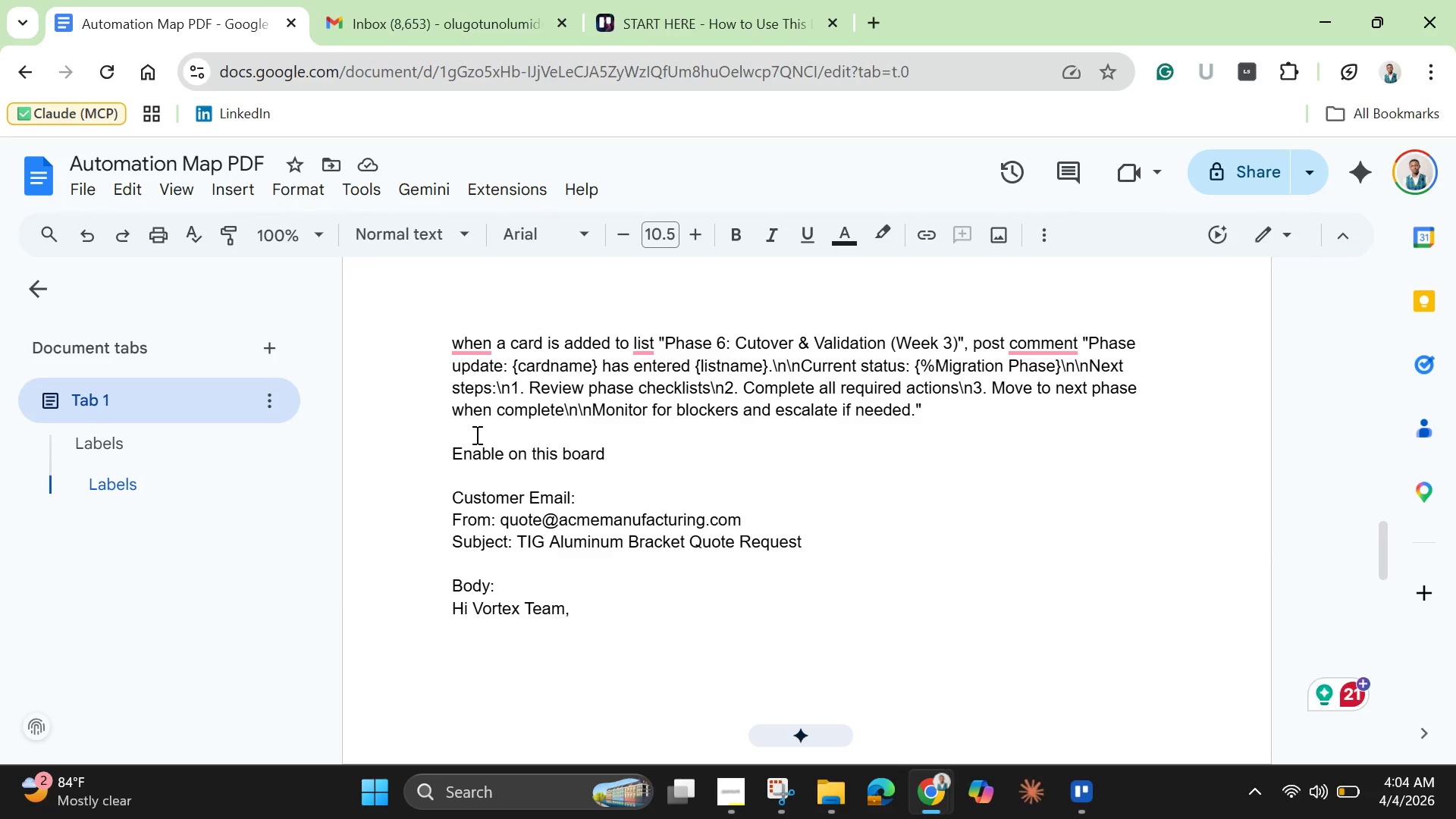 
wait(5.28)
 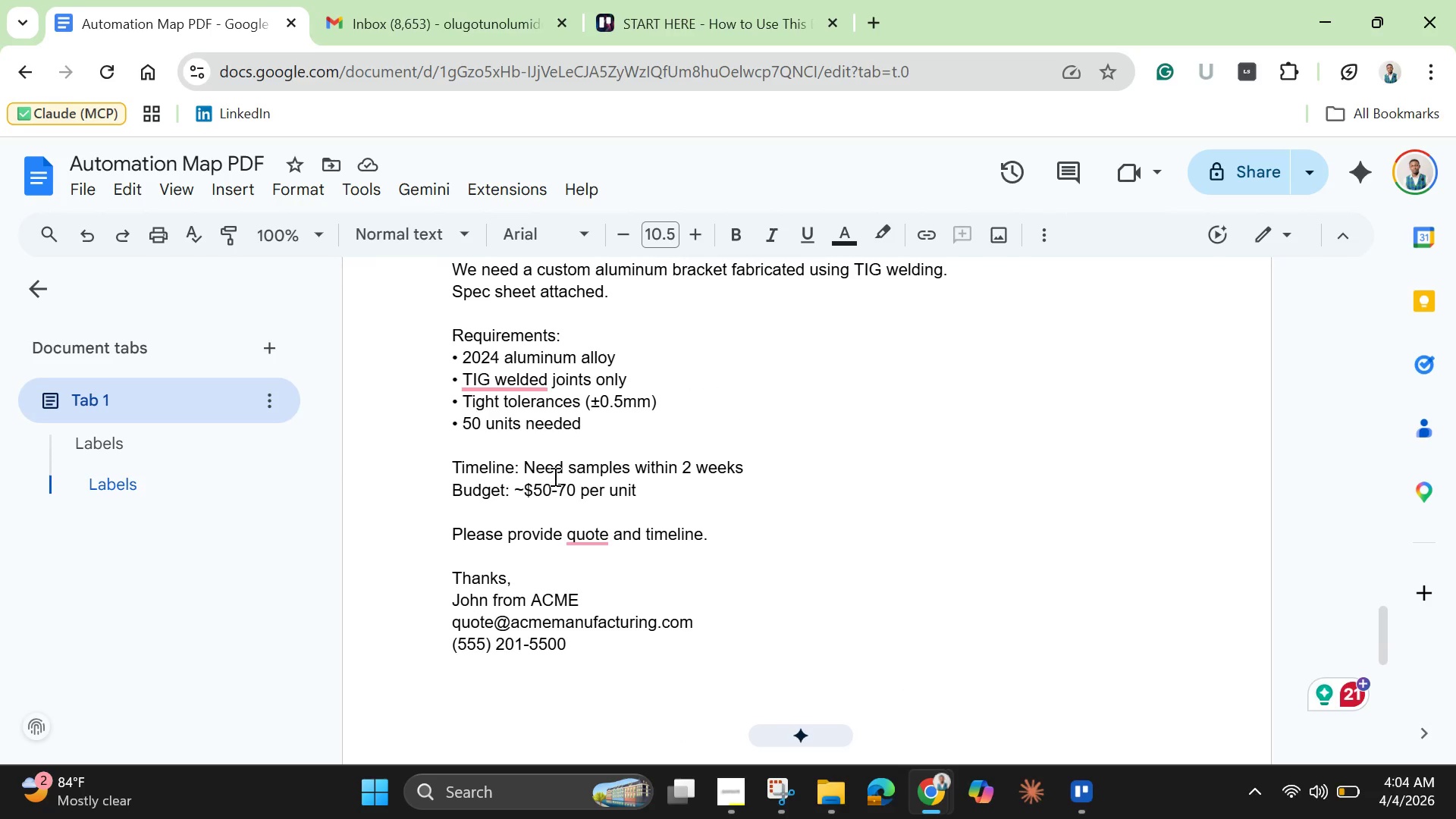 
left_click_drag(start_coordinate=[455, 495], to_coordinate=[649, 666])
 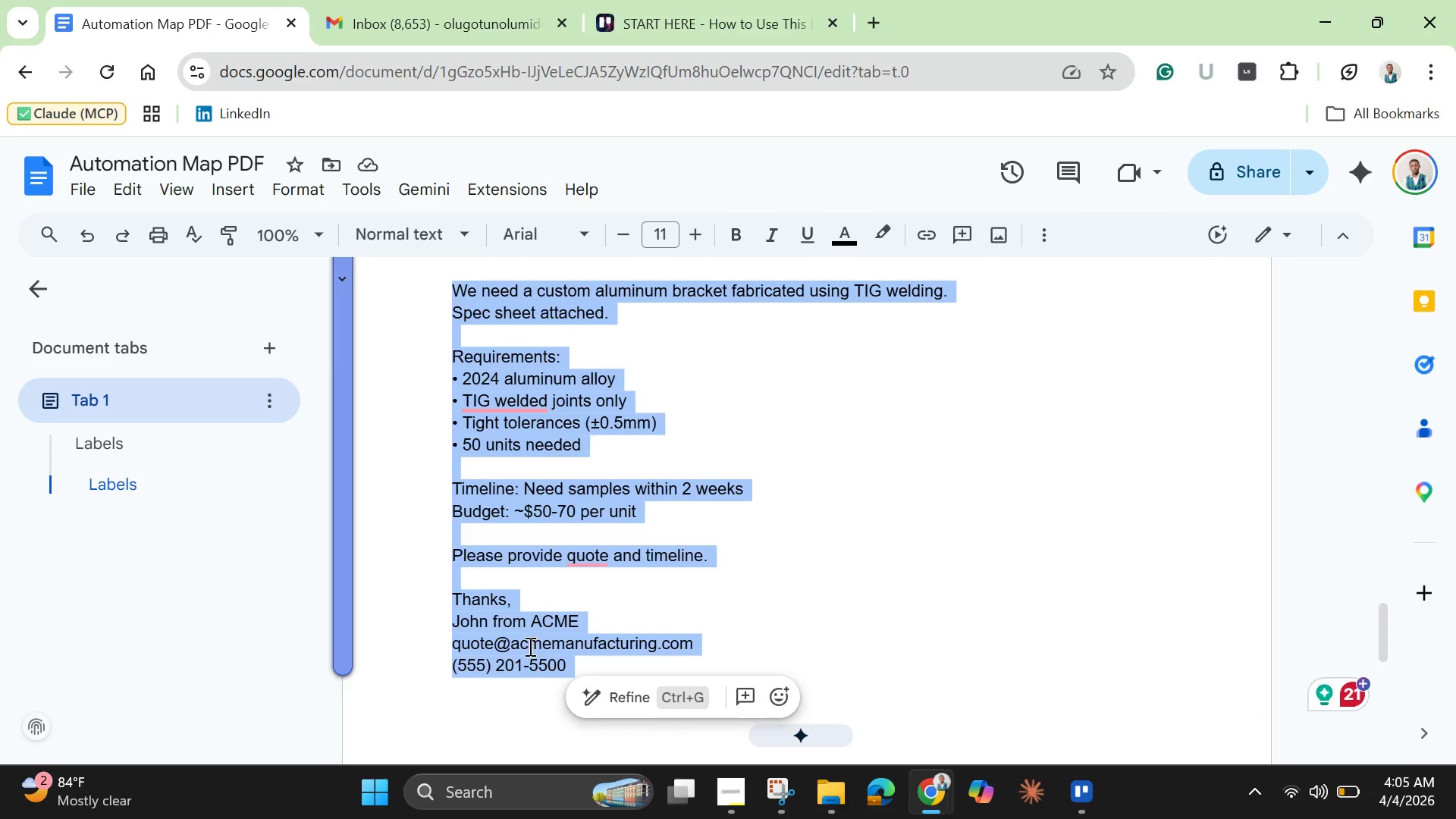 
right_click([529, 646])
 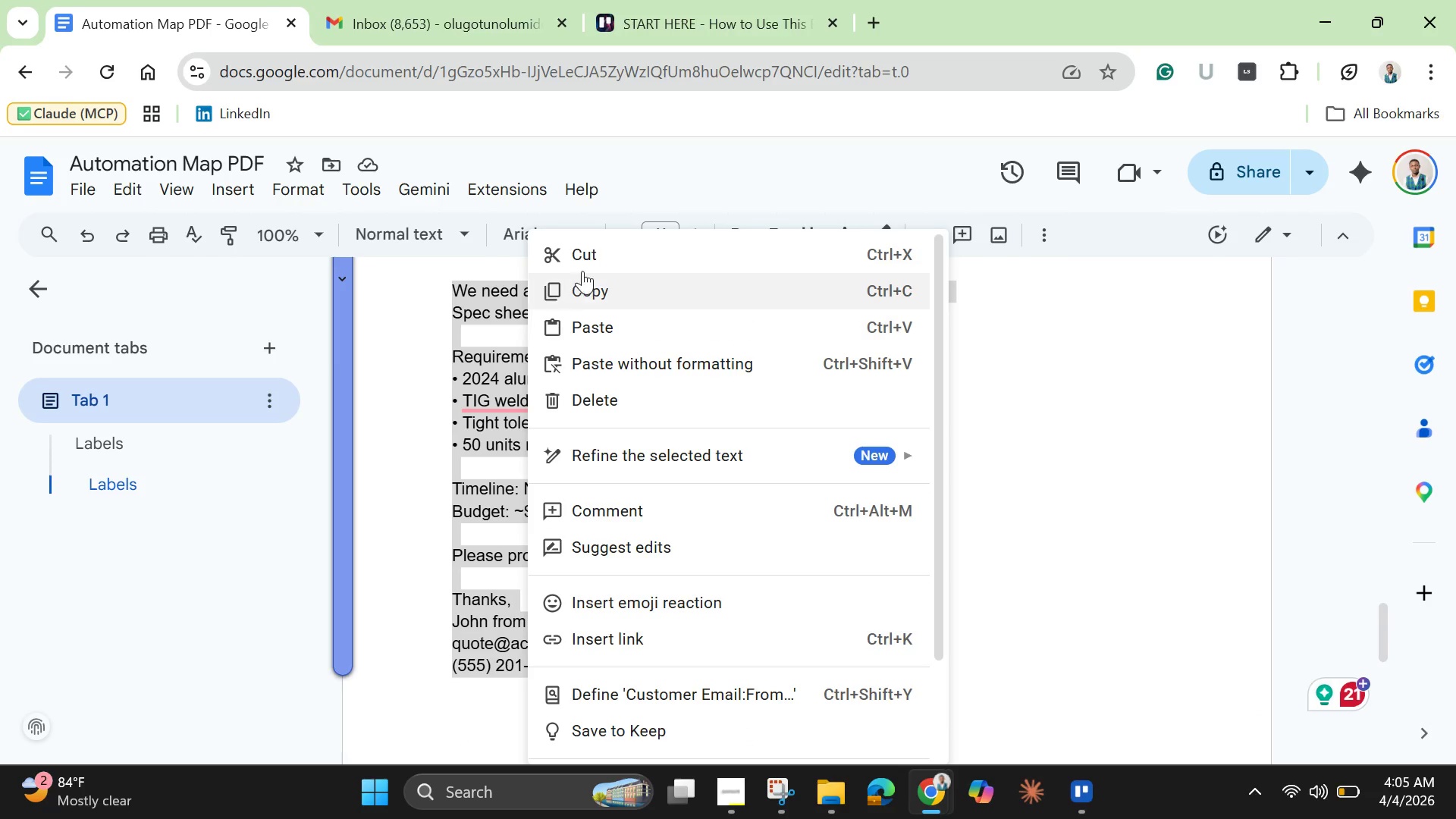 
left_click([592, 246])
 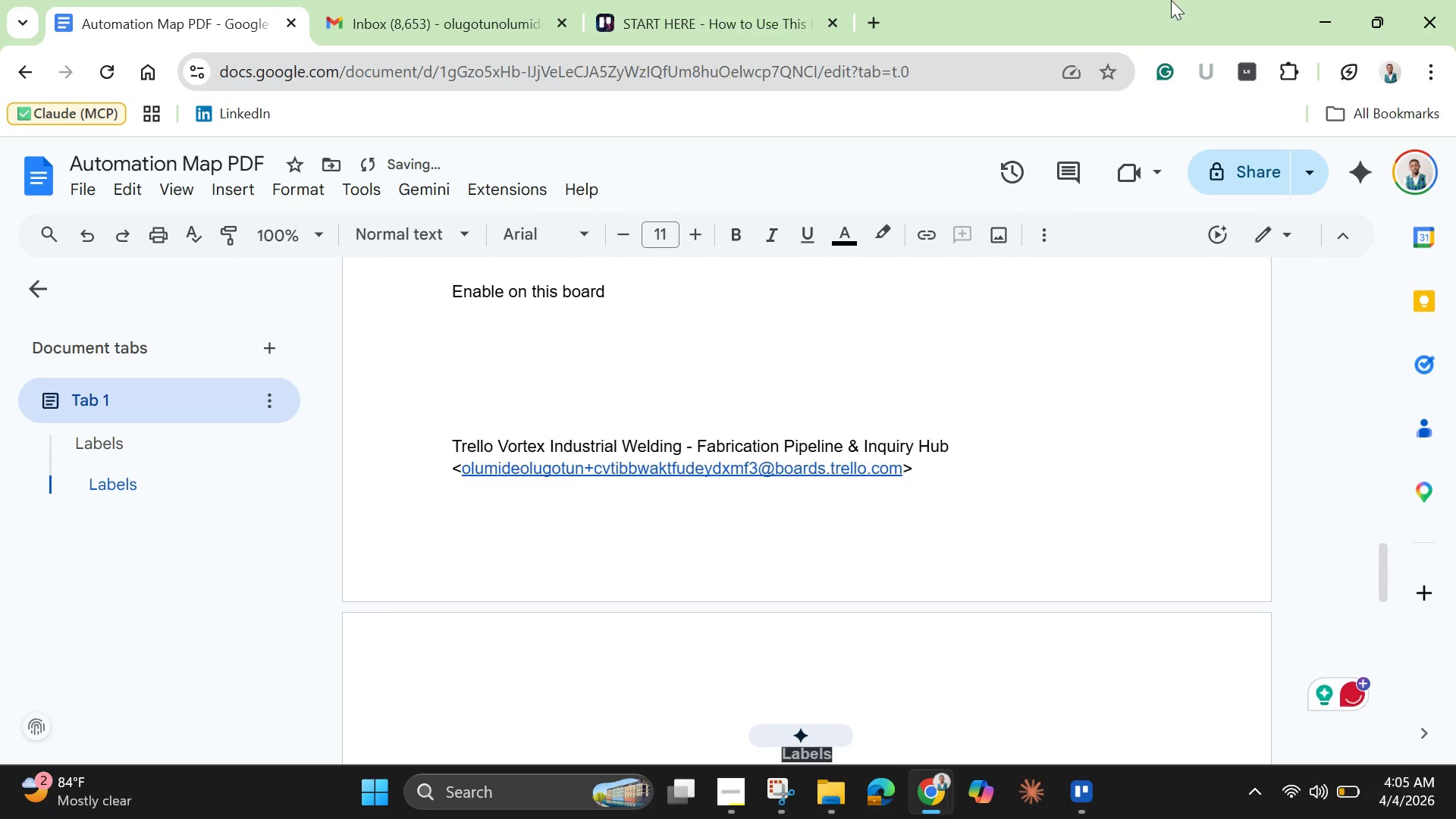 
left_click([1325, 14])
 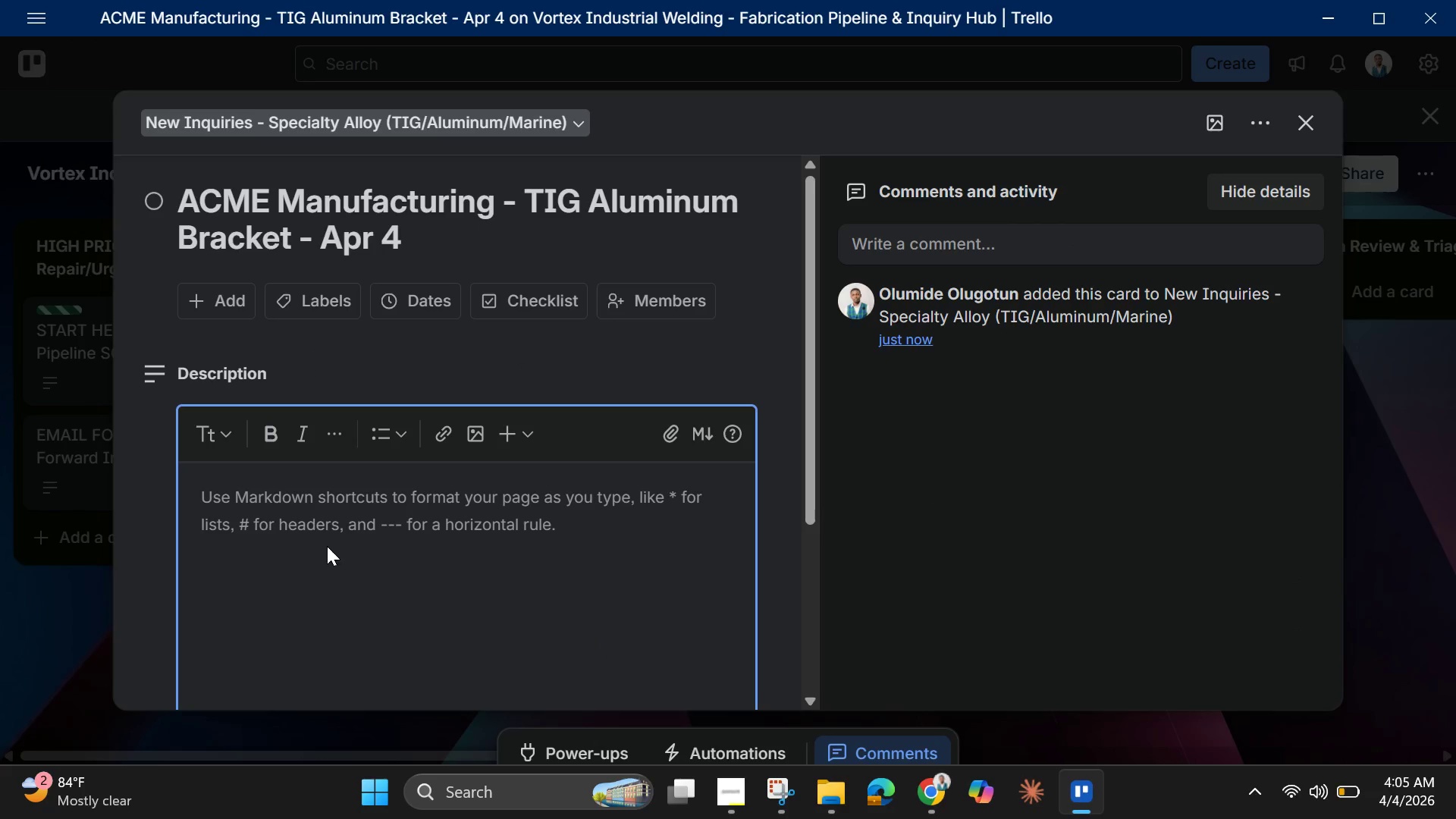 
left_click([278, 510])
 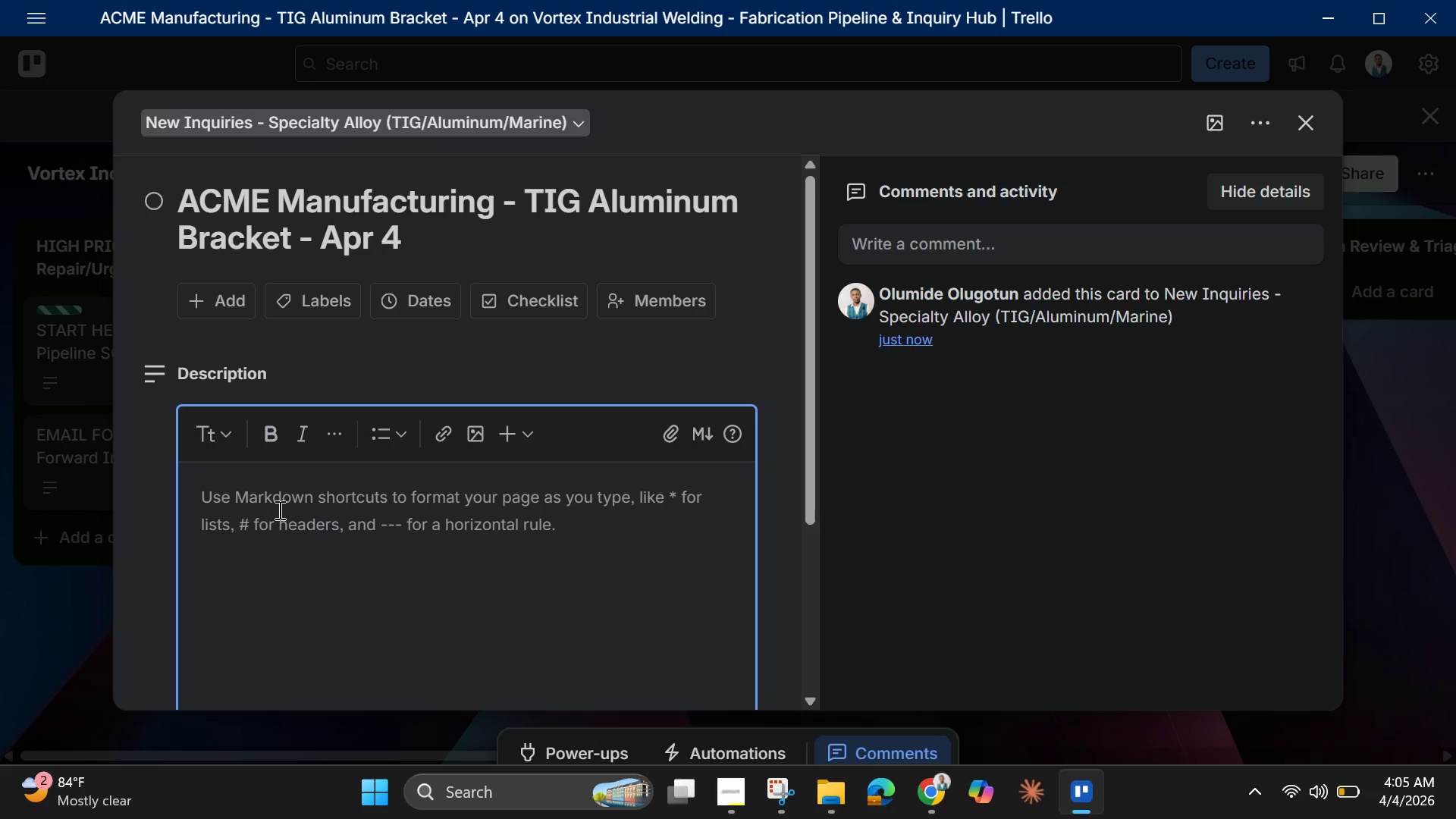 
key(Control+V)
 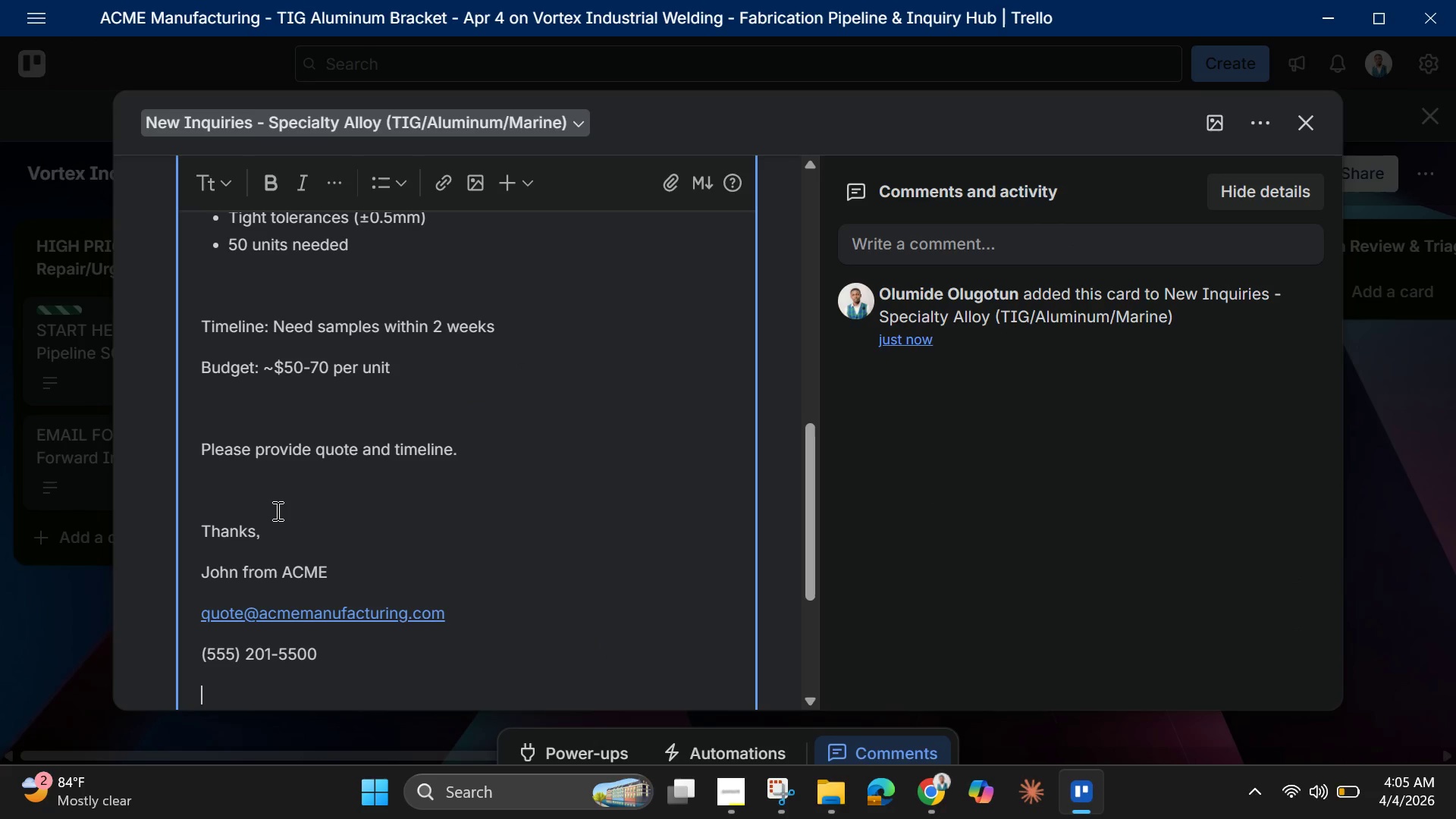 
left_click([231, 554])
 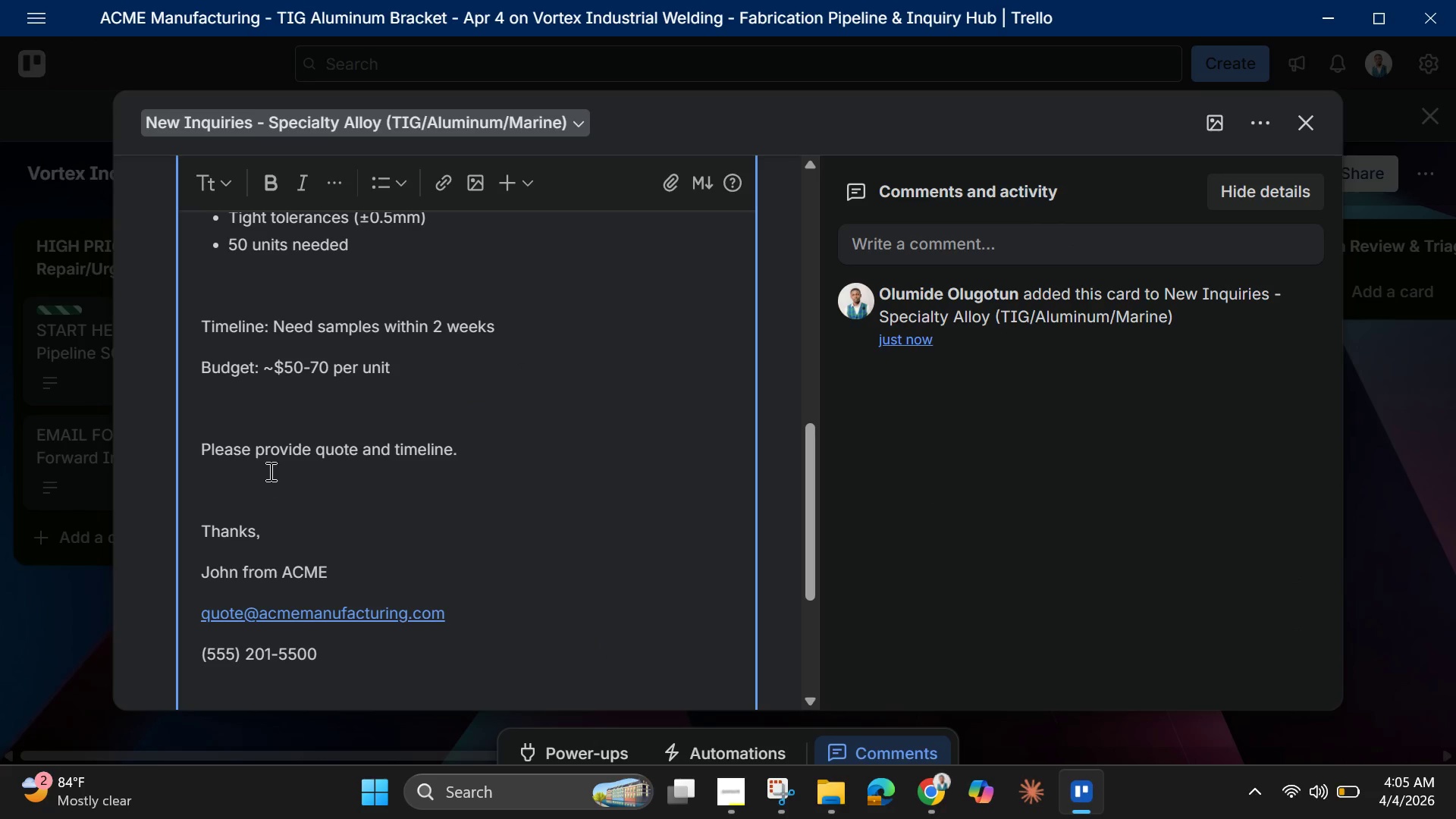 
scroll: coordinate [300, 453], scroll_direction: up, amount: 7.0
 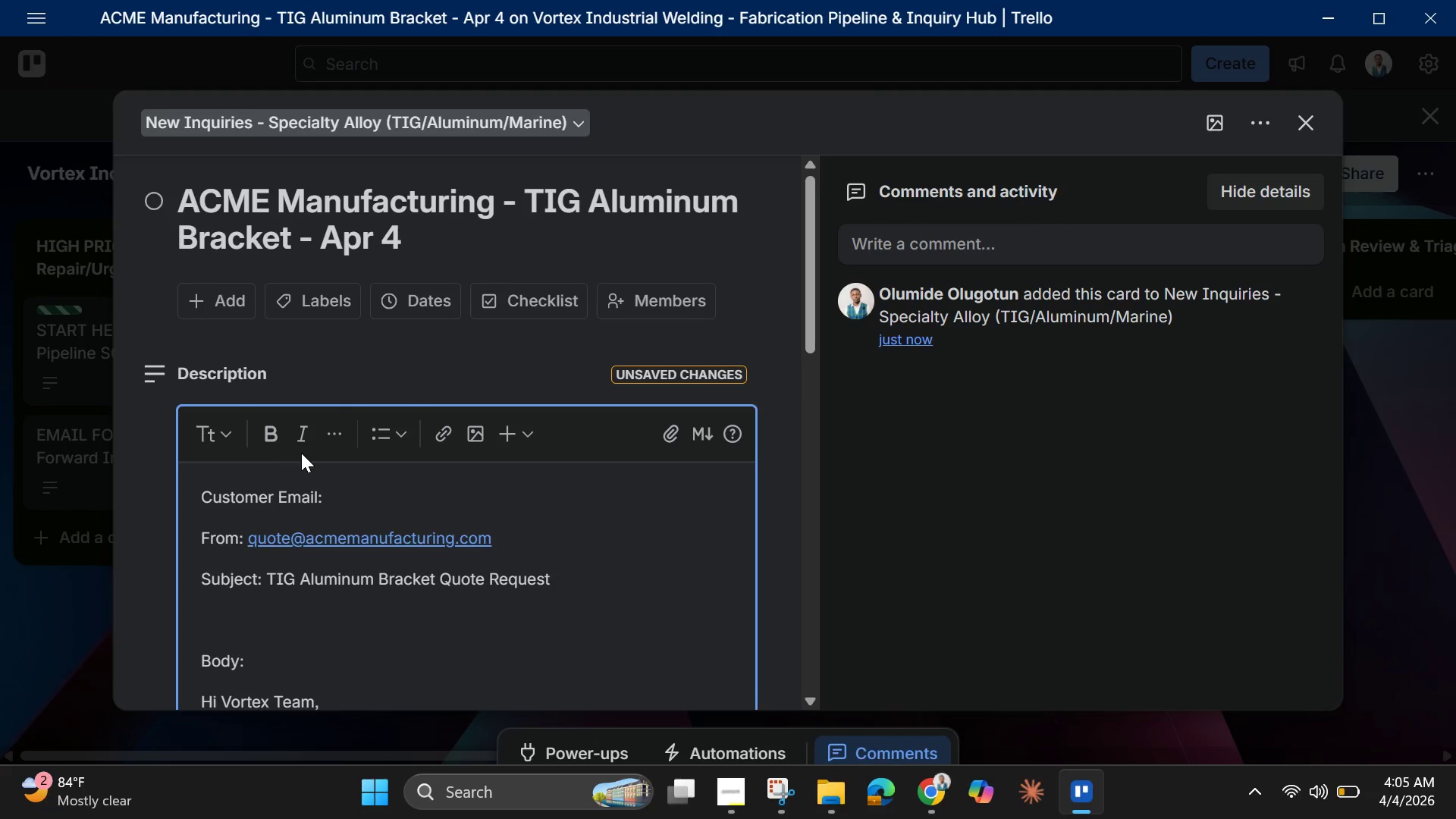 
scroll: coordinate [298, 488], scroll_direction: down, amount: 7.0
 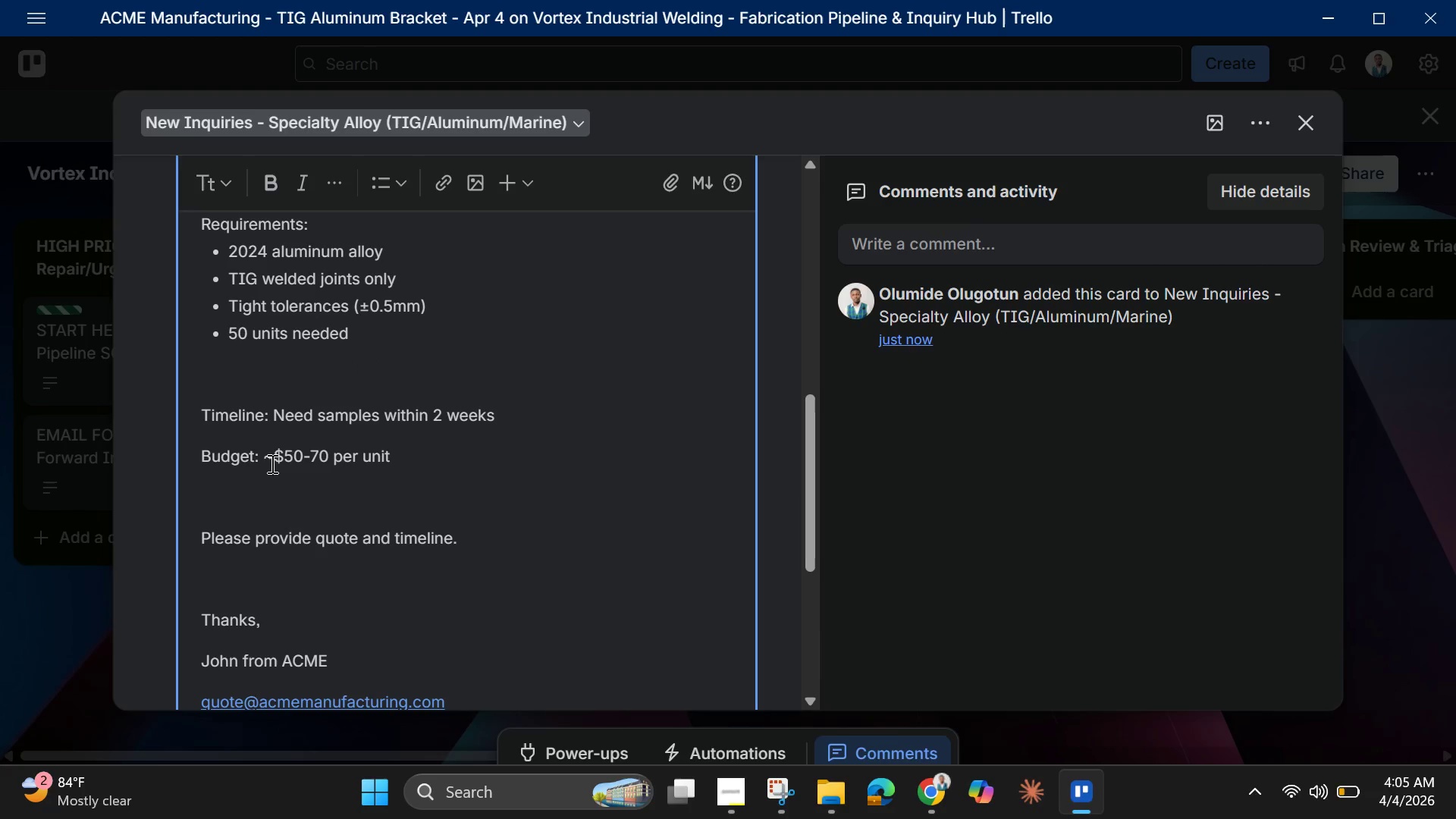 
left_click([271, 462])
 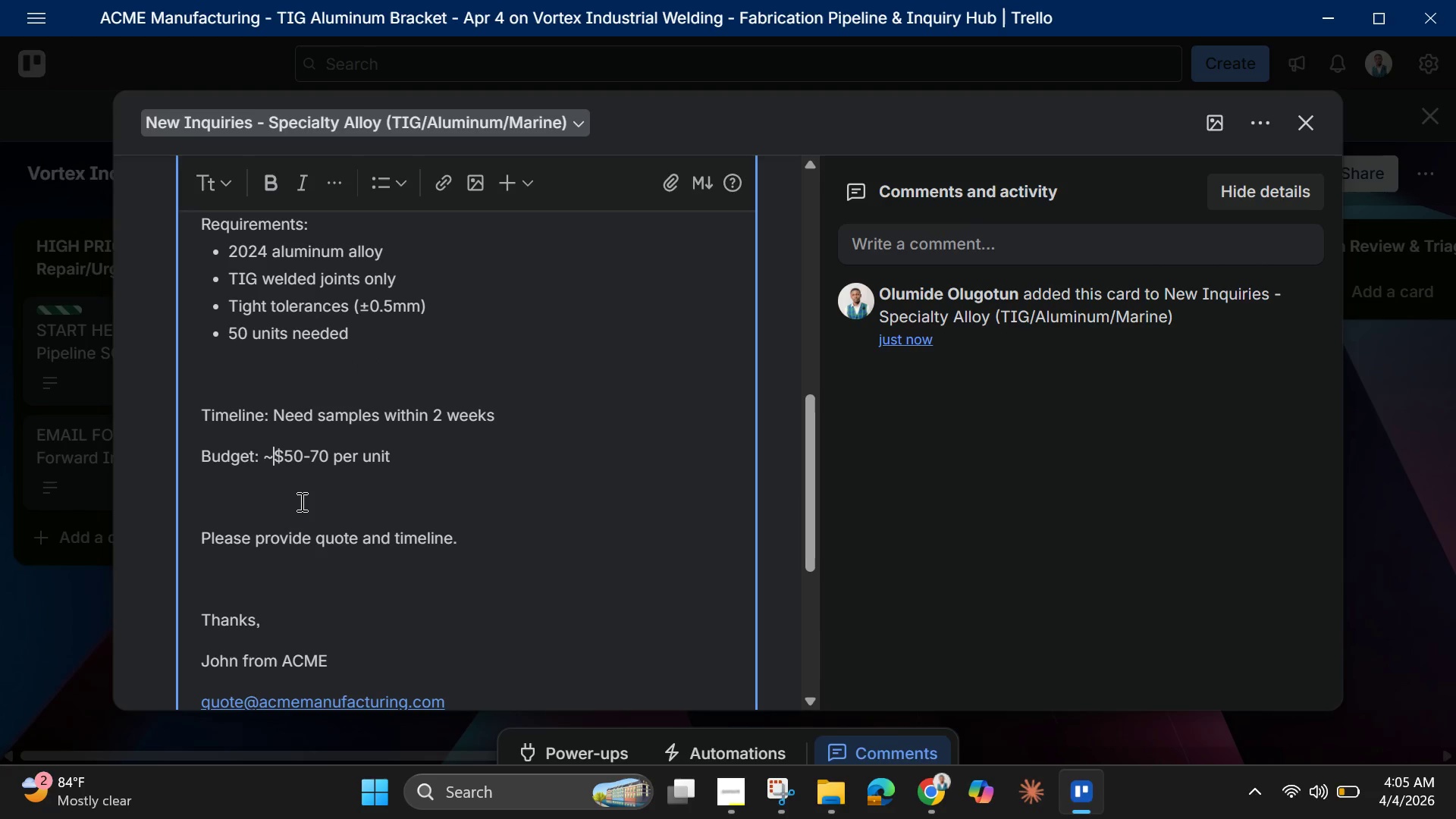 
key(Backspace)
 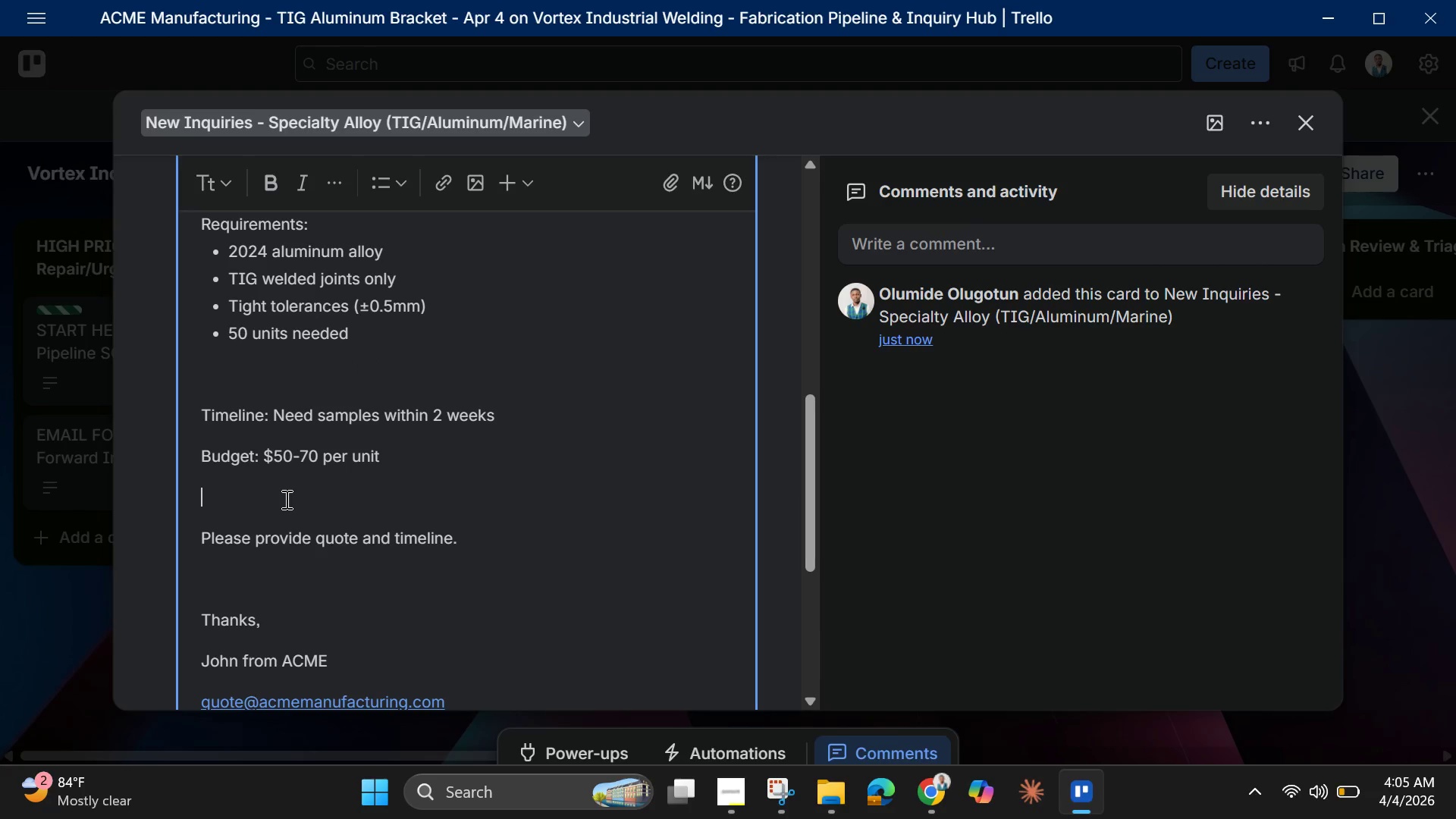 
key(Backspace)
 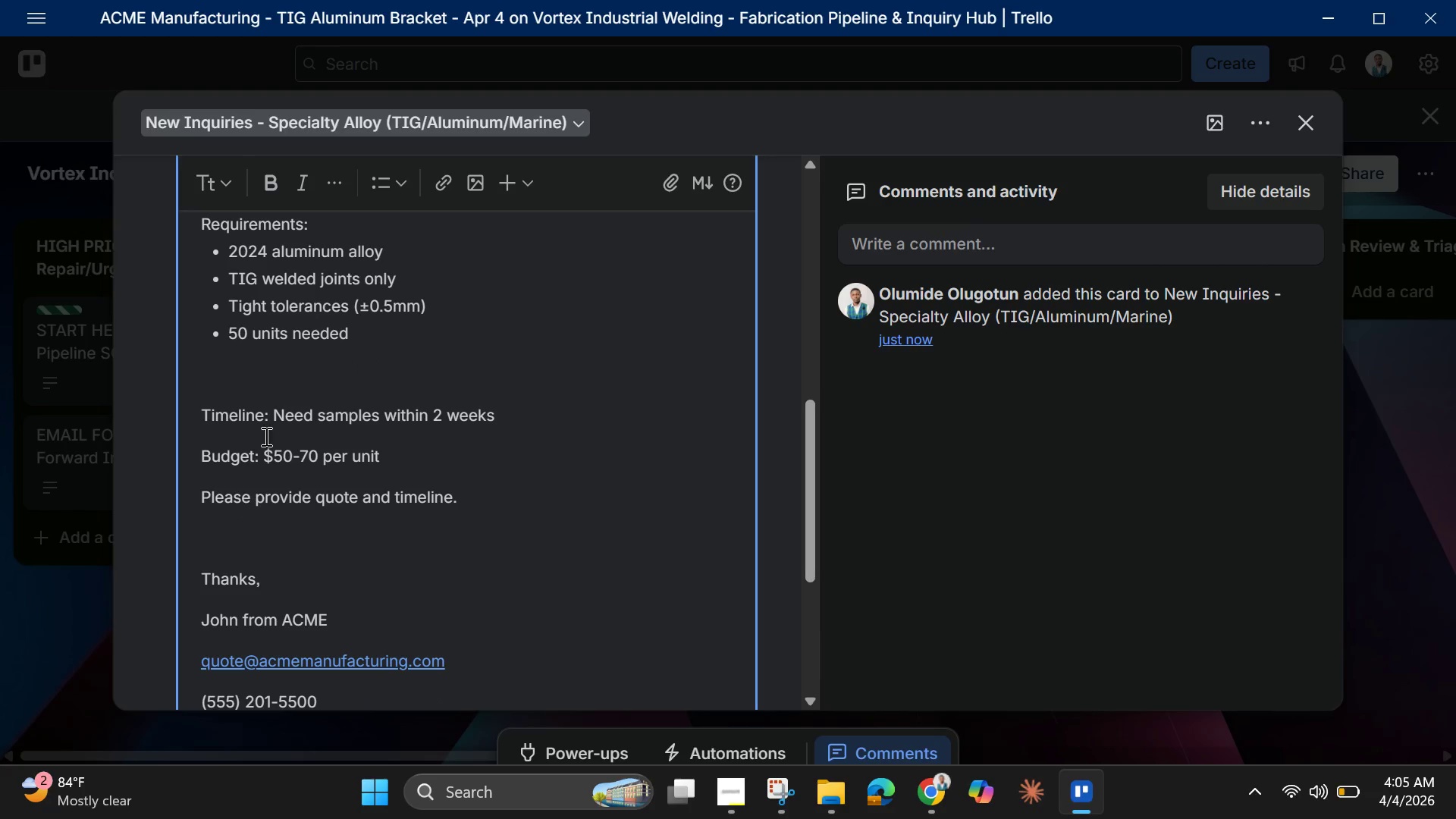 
left_click([259, 385])
 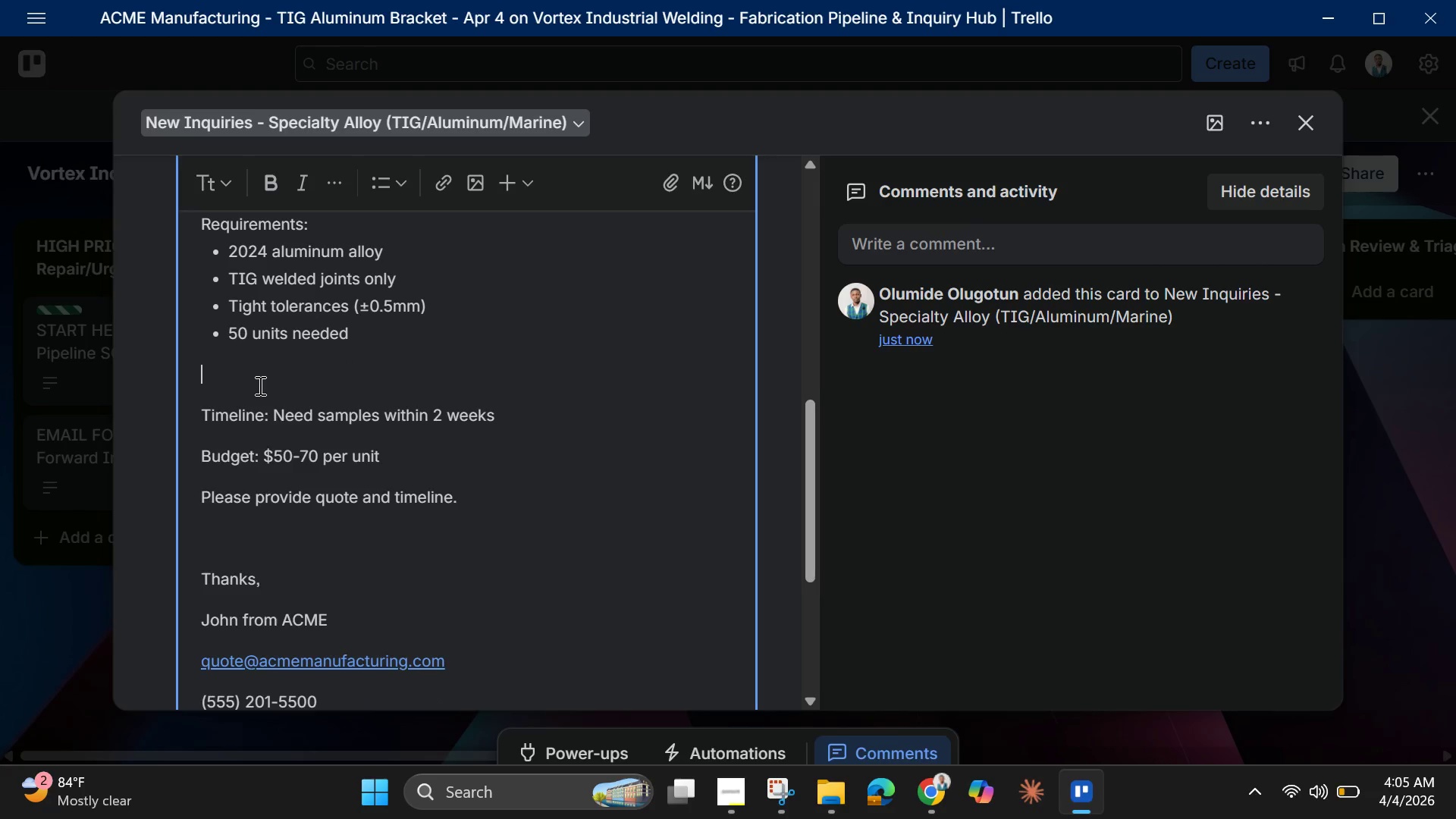 
key(Backspace)
 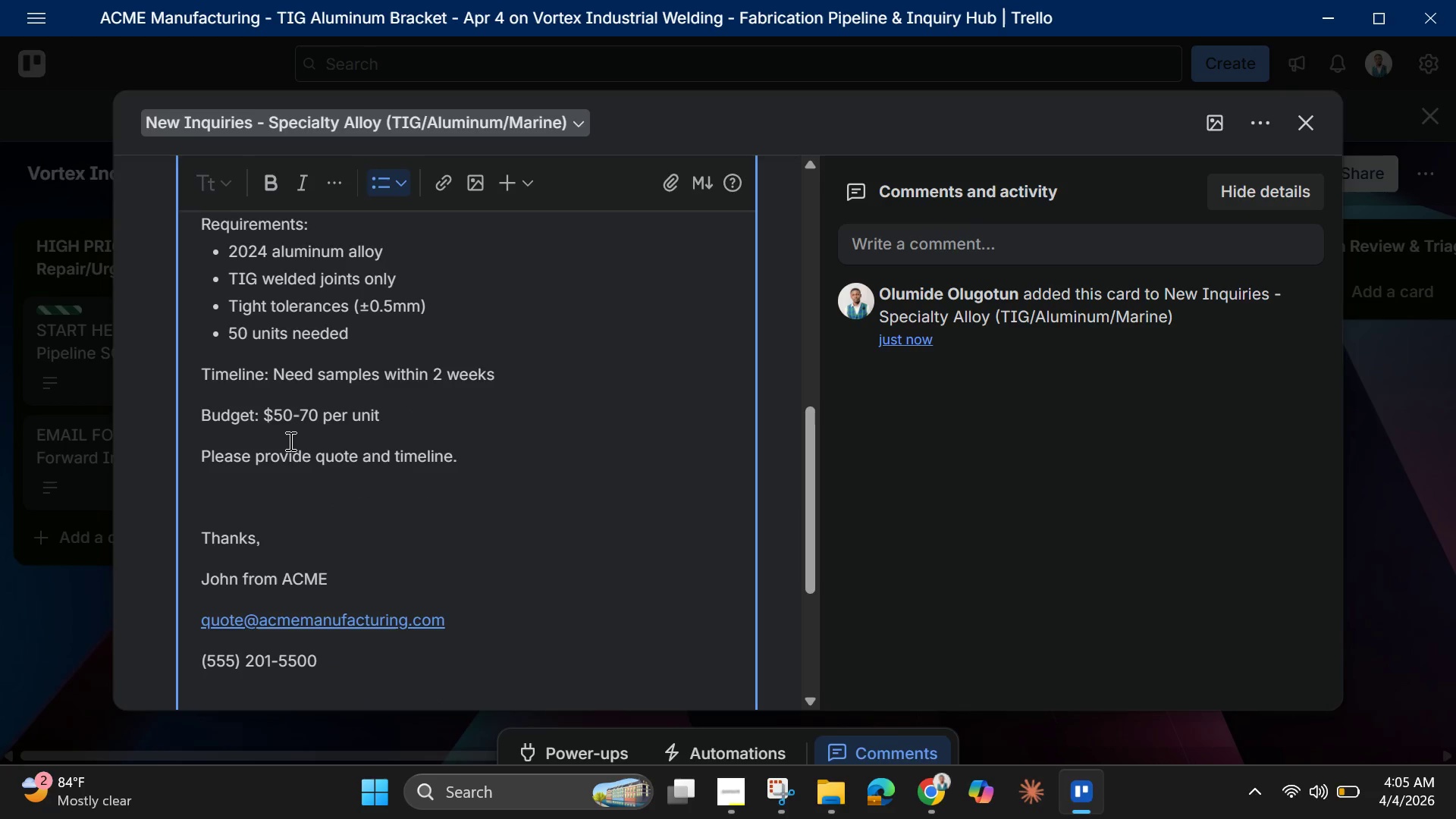 
scroll: coordinate [290, 441], scroll_direction: up, amount: 1.0
 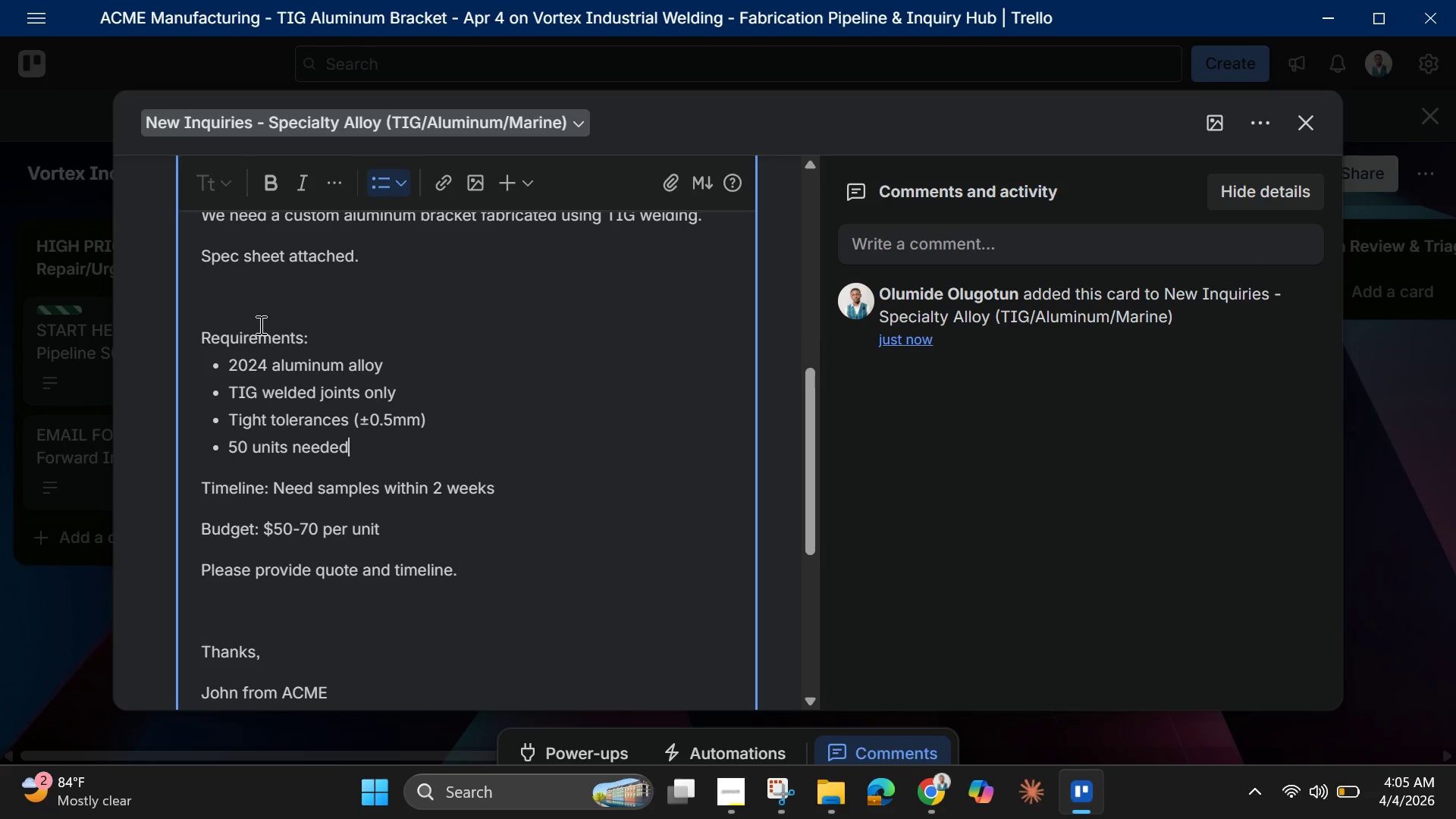 
left_click([259, 325])
 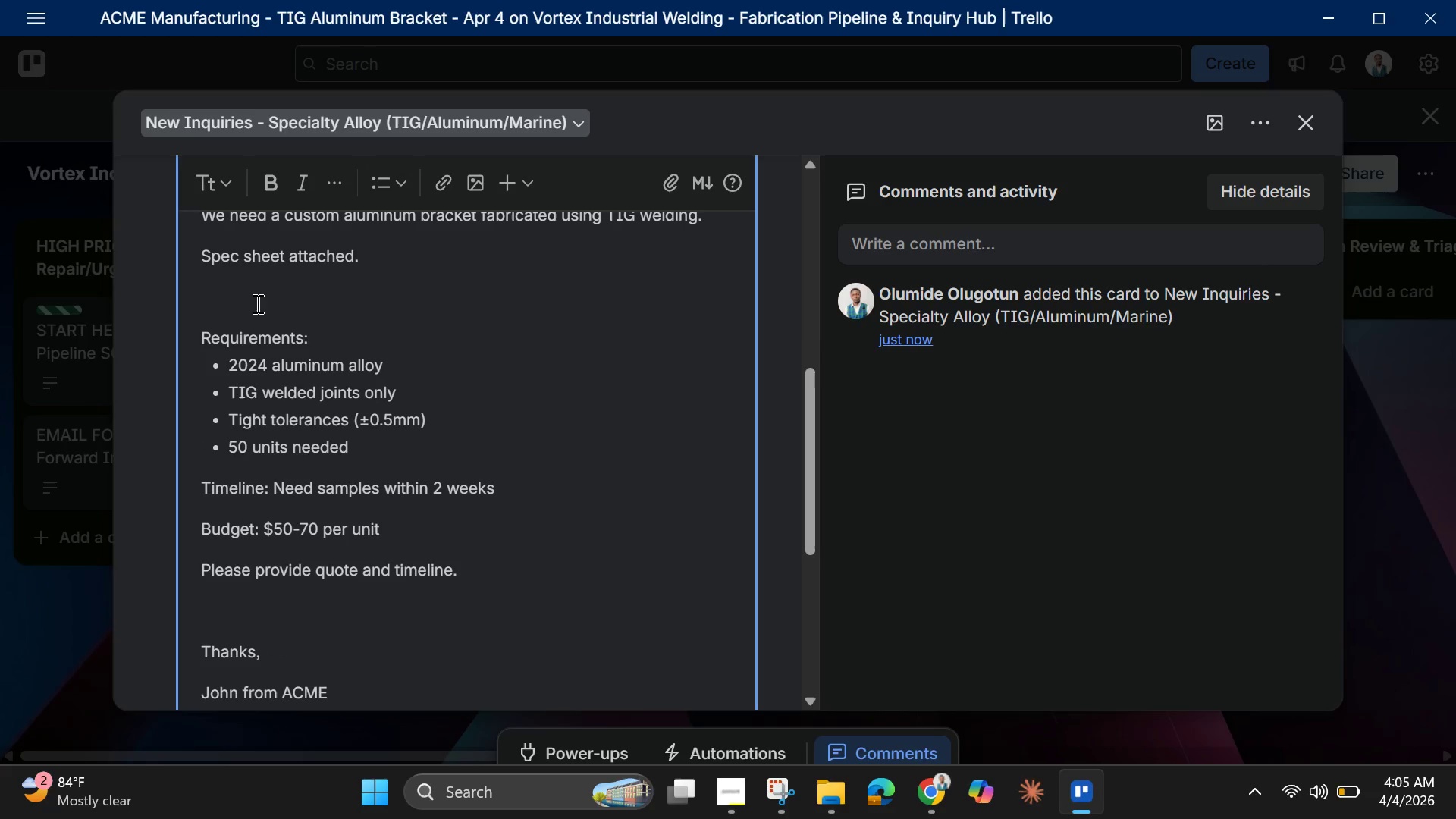 
left_click([256, 303])
 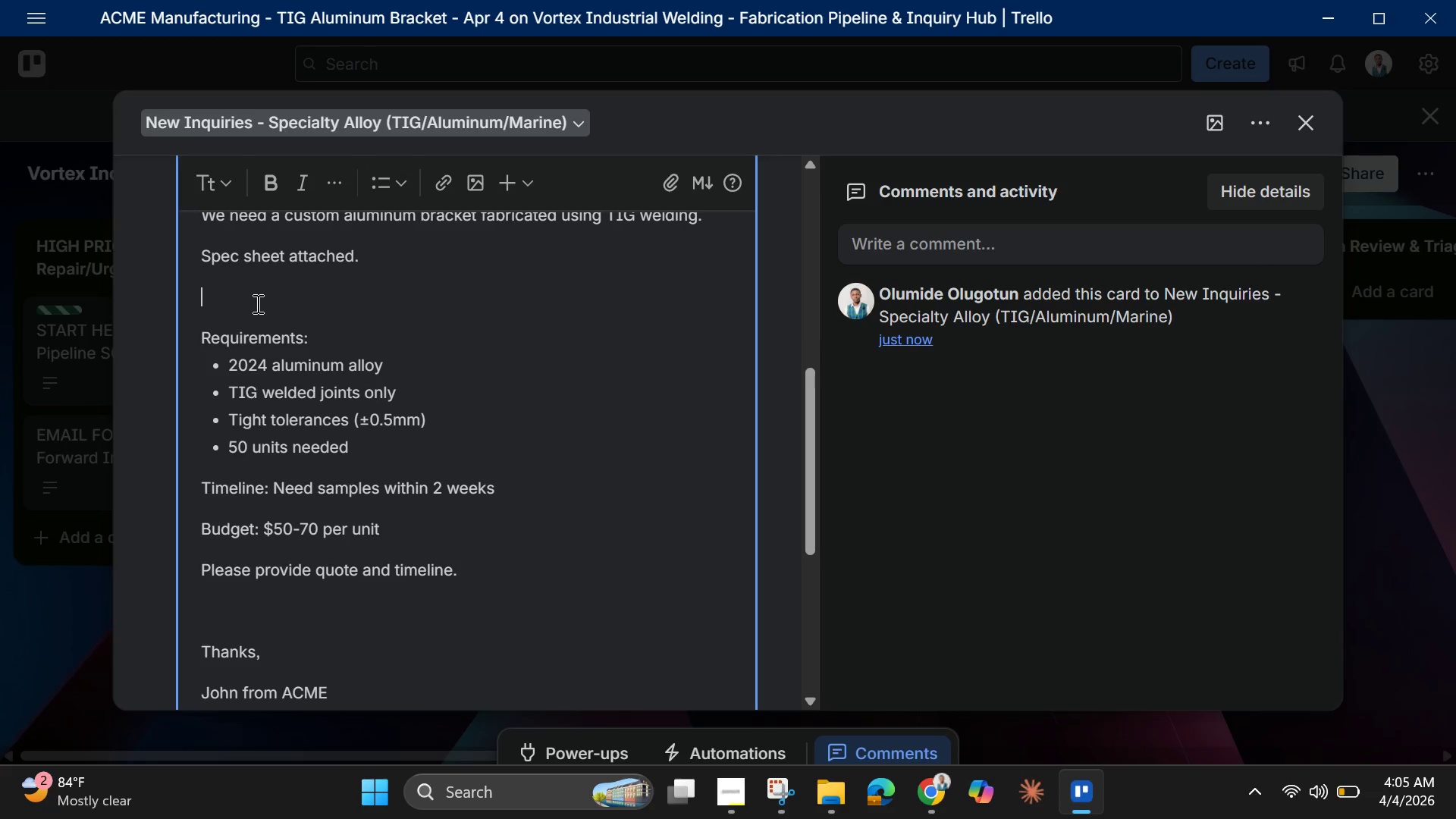 
key(Backspace)
 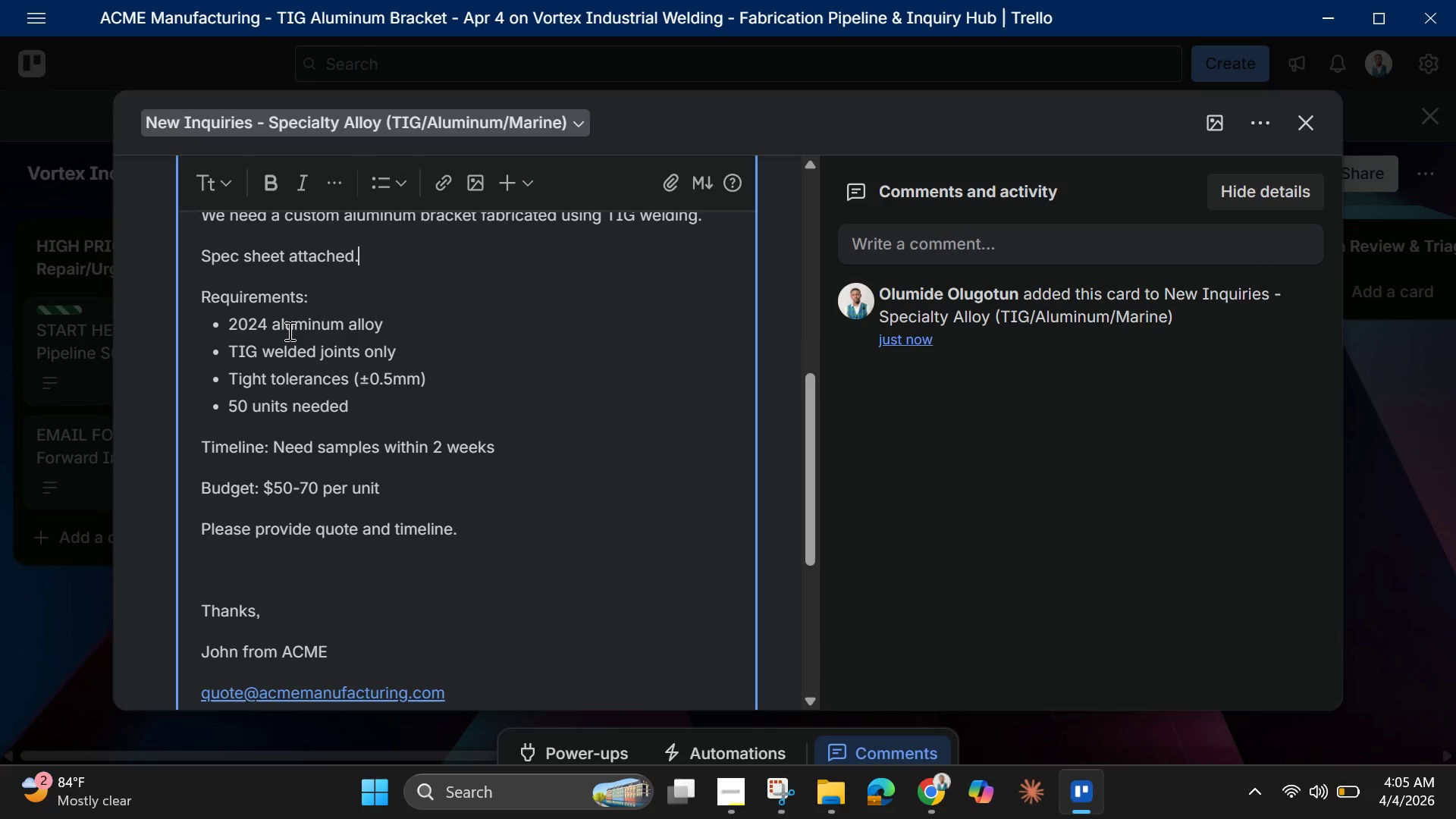 
scroll: coordinate [294, 328], scroll_direction: up, amount: 2.0
 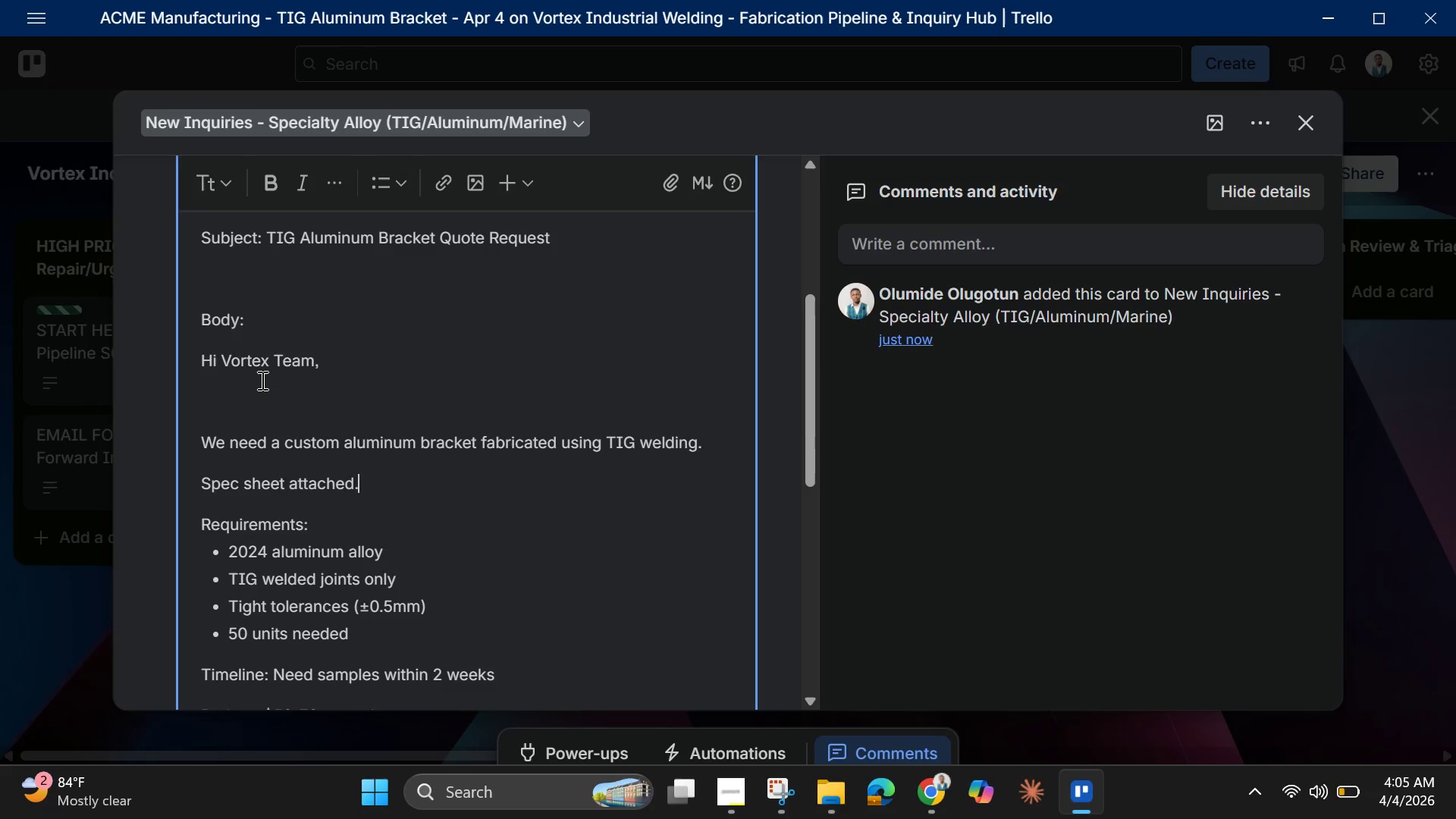 
left_click([249, 397])
 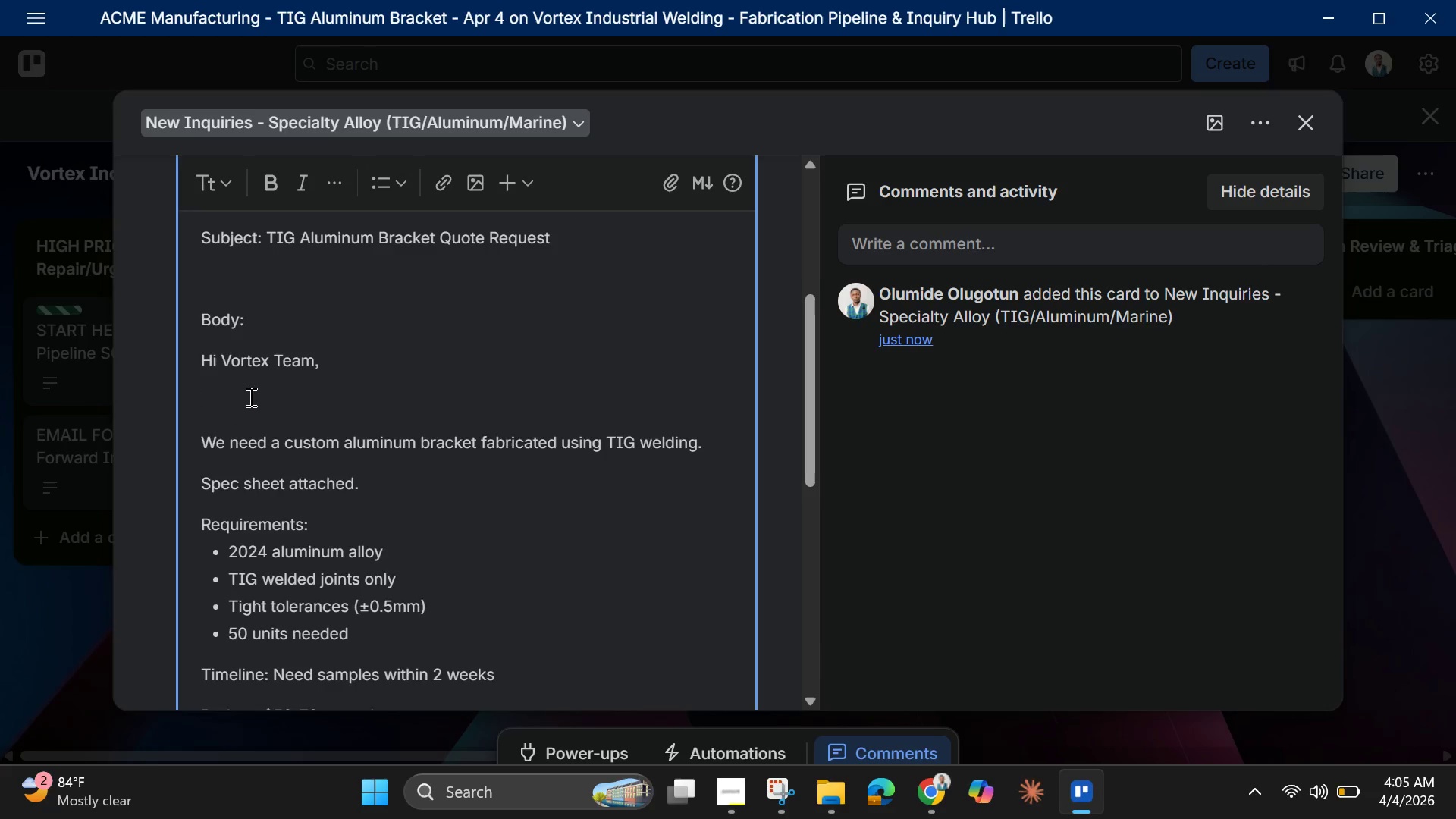 
key(Backspace)
 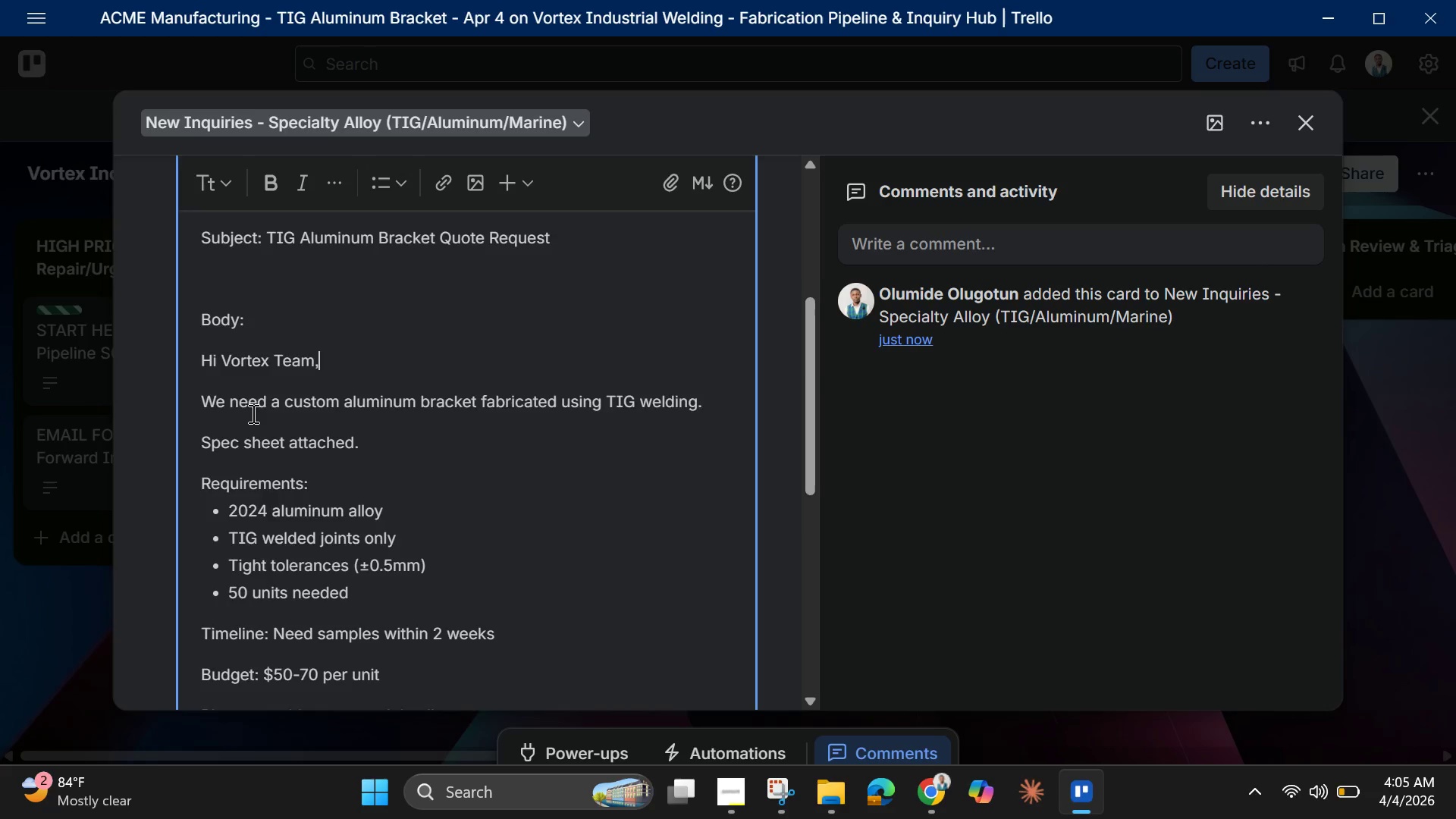 
scroll: coordinate [259, 430], scroll_direction: down, amount: 4.0
 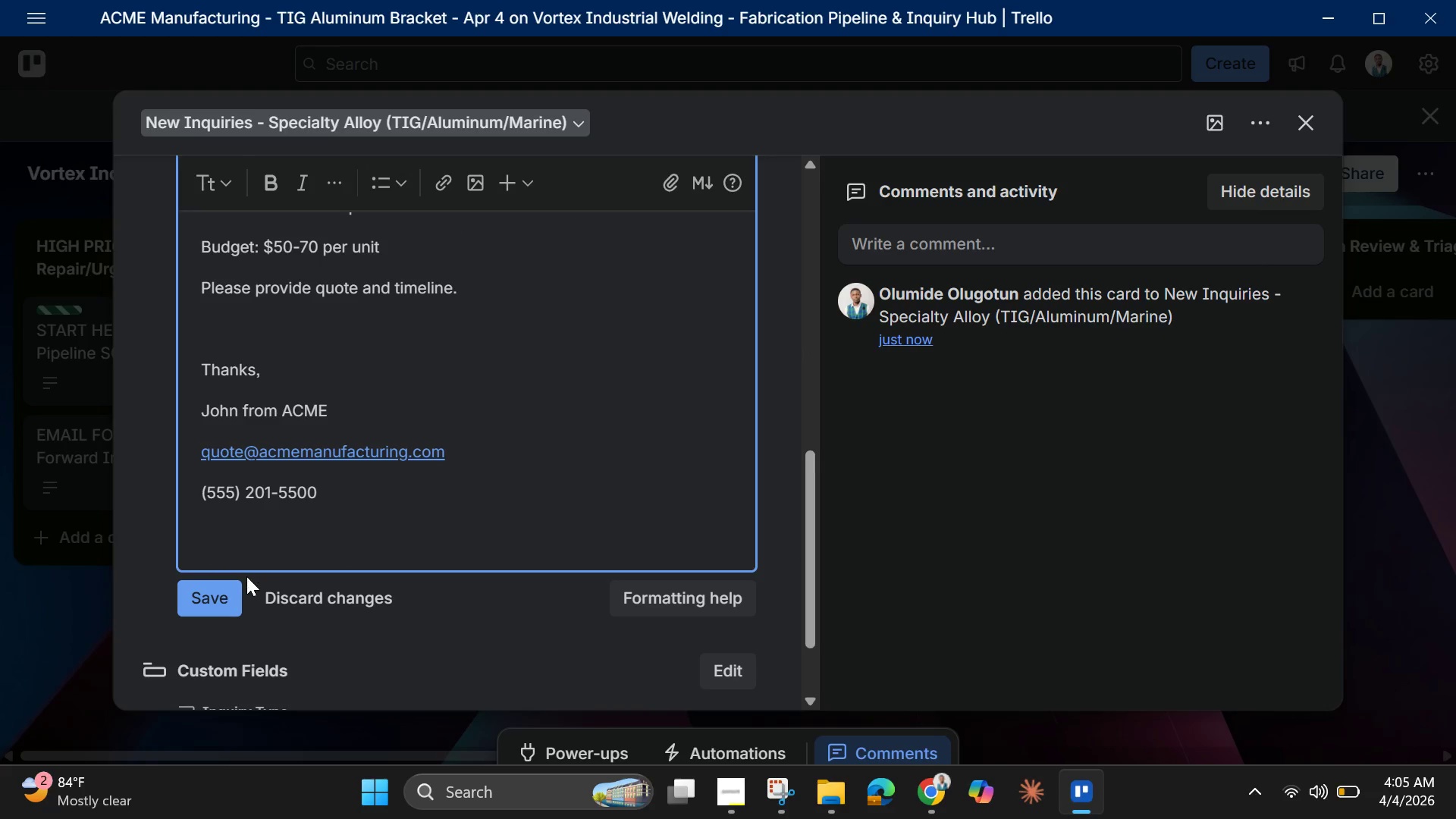 
left_click([233, 603])
 